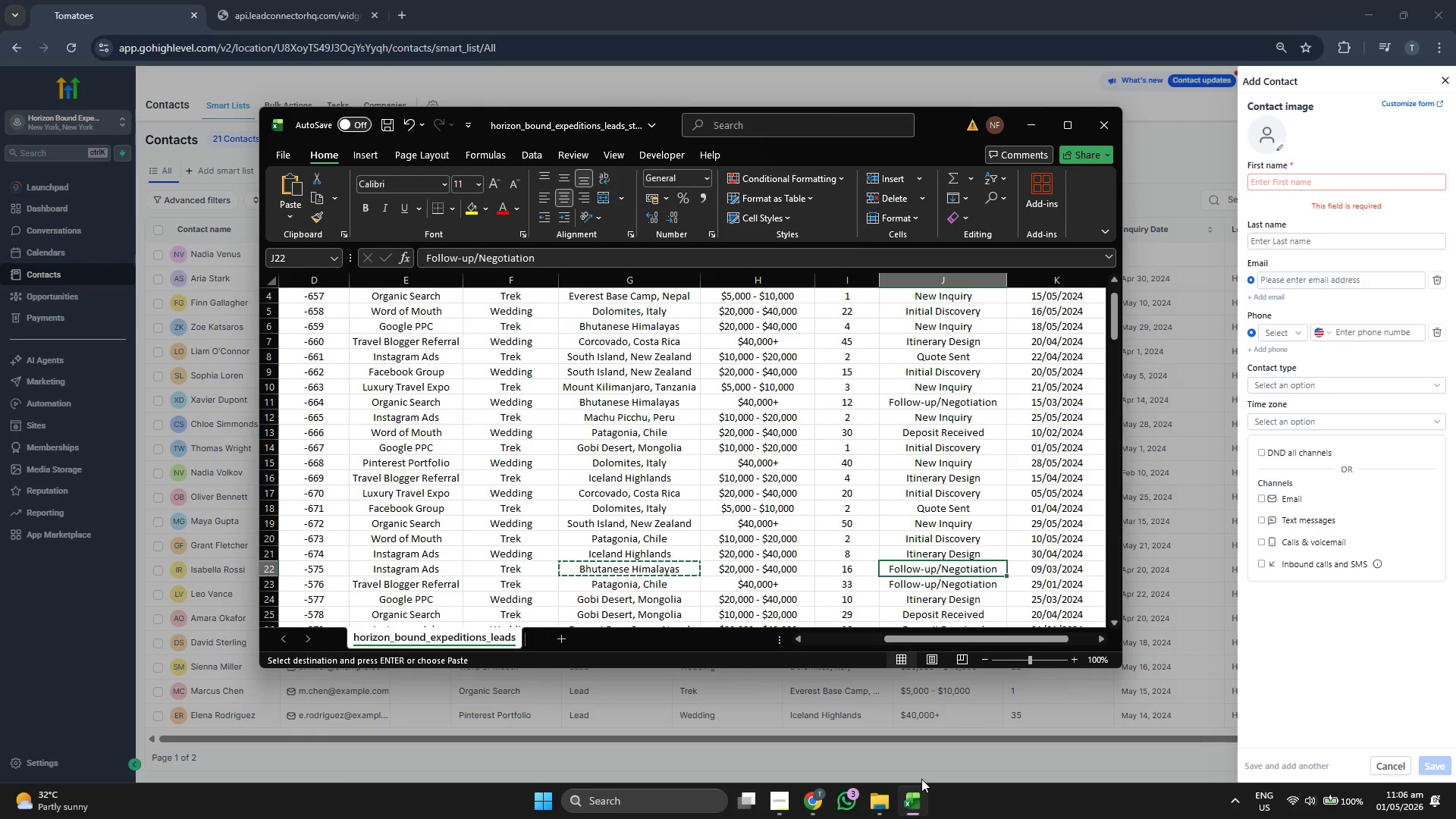 
key(ArrowDown)
 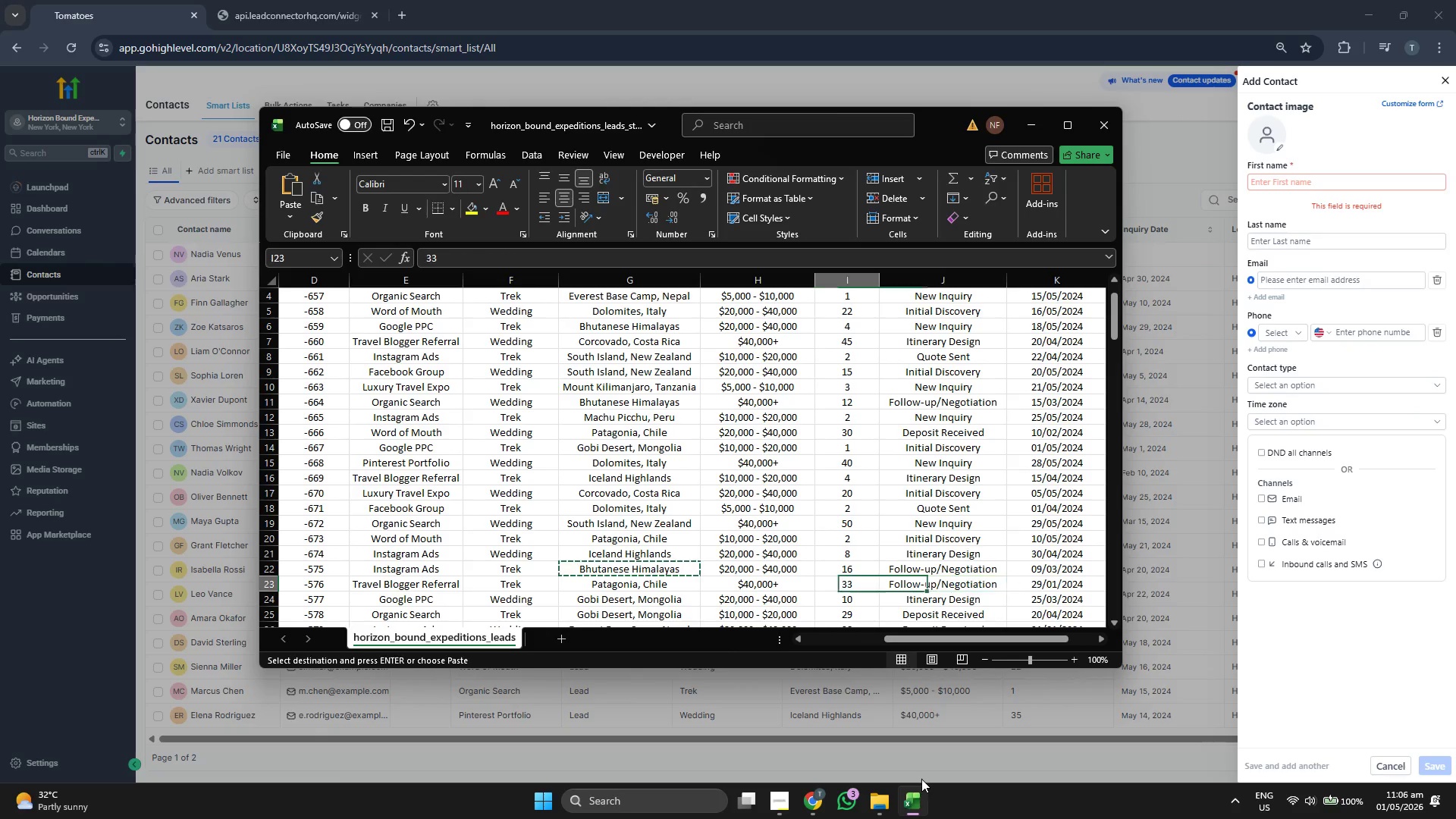 
key(ArrowLeft)
 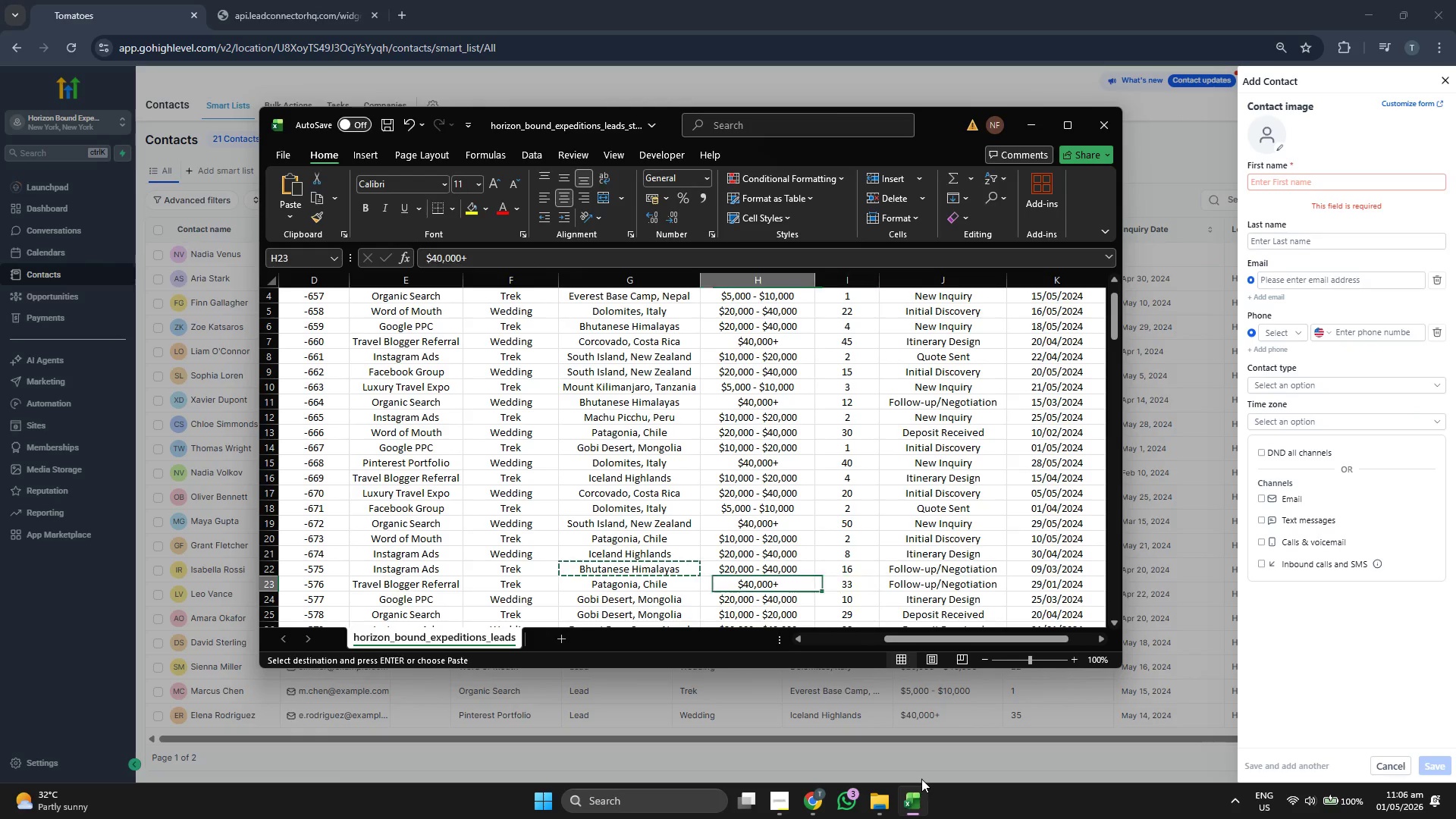 
key(ArrowLeft)
 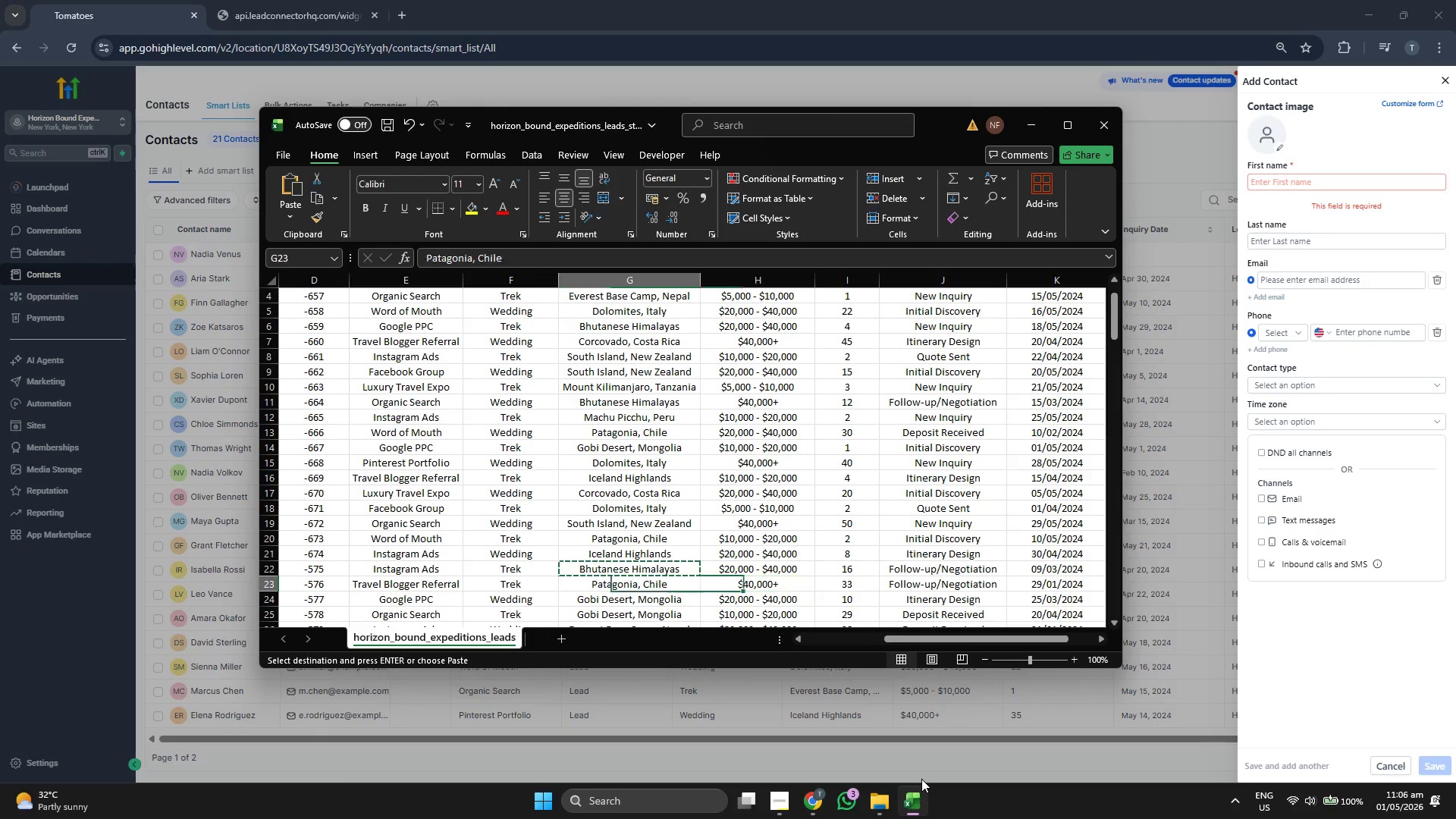 
key(ArrowLeft)
 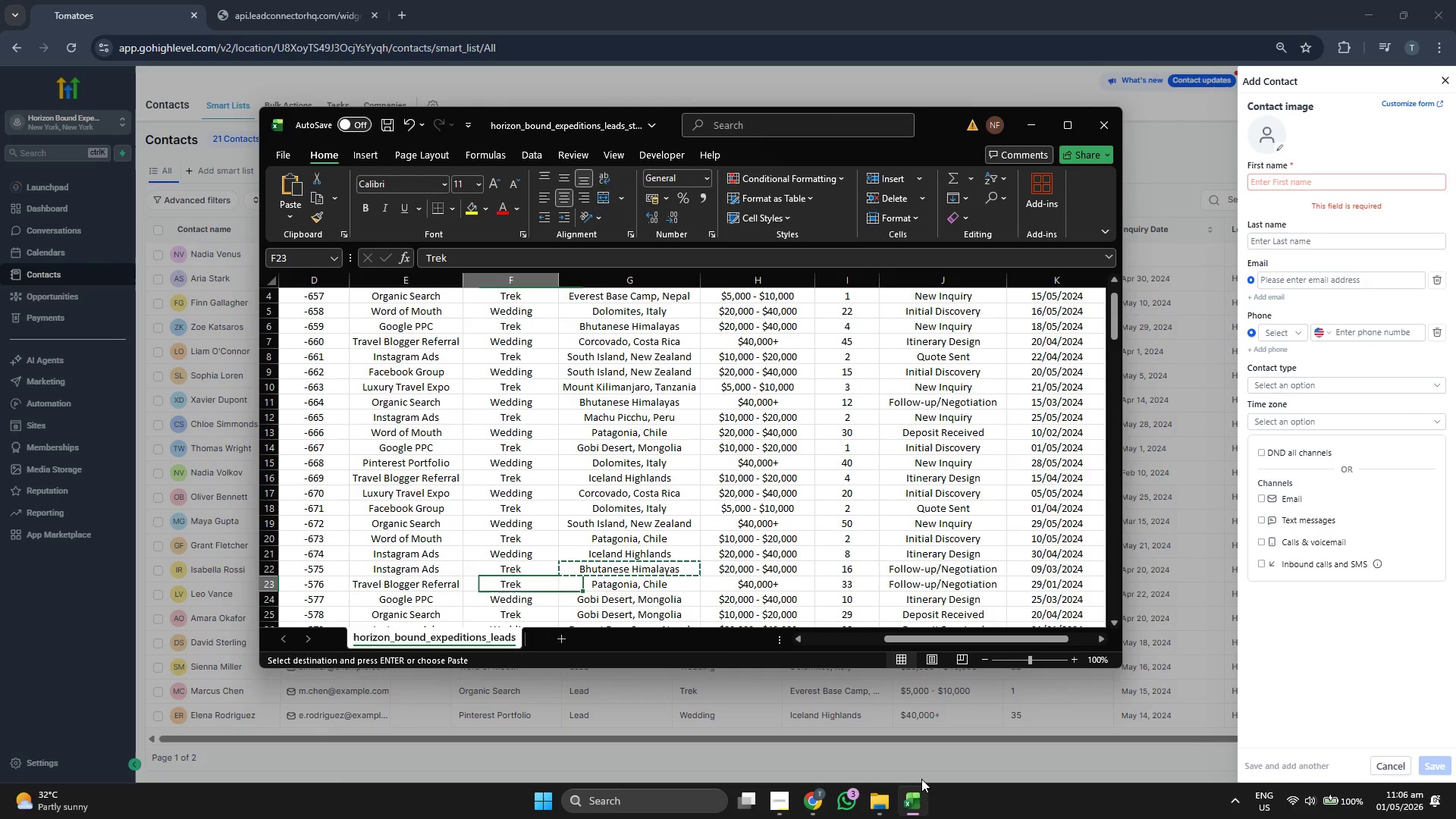 
key(ArrowLeft)
 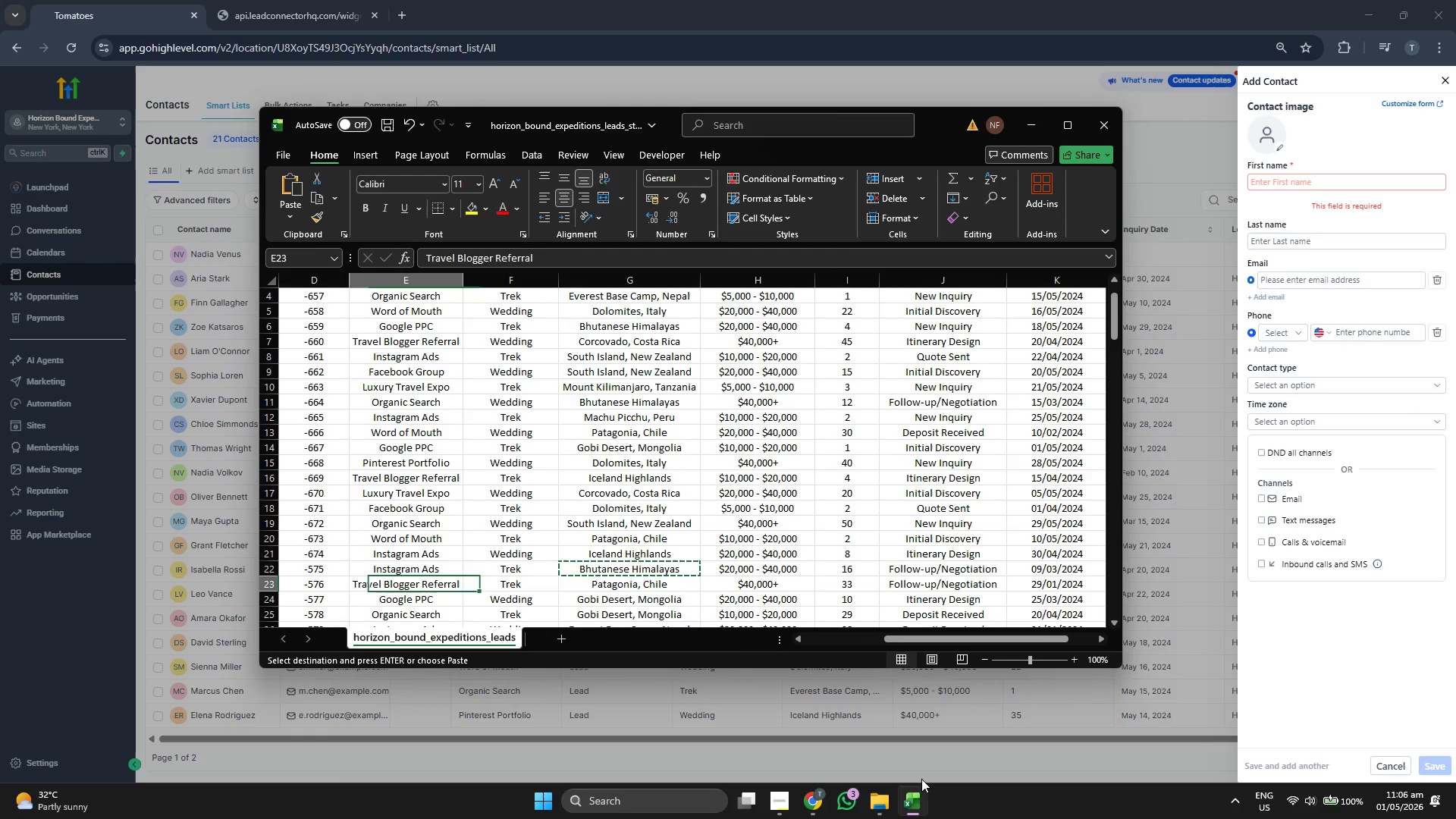 
key(ArrowLeft)
 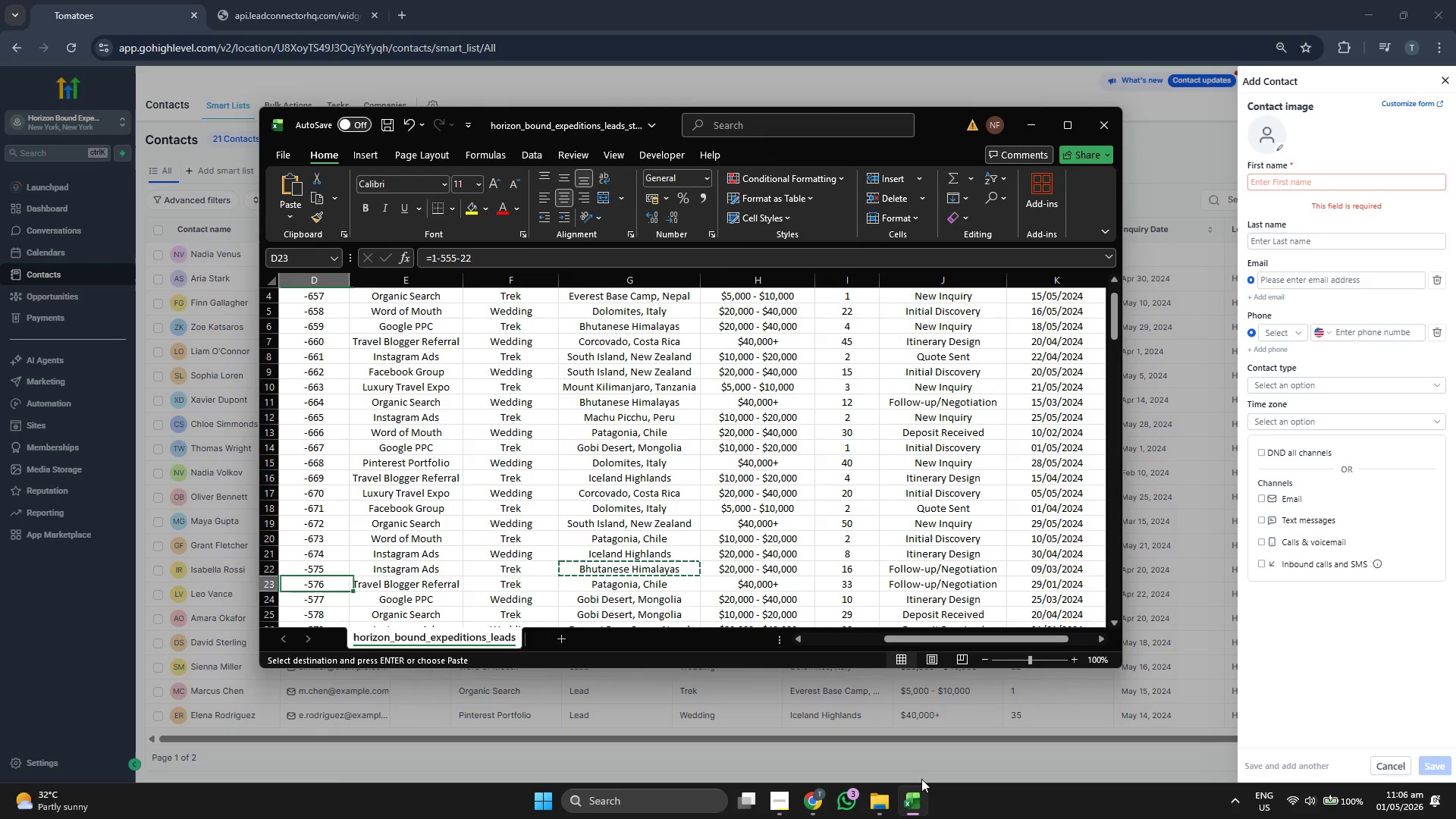 
key(ArrowLeft)
 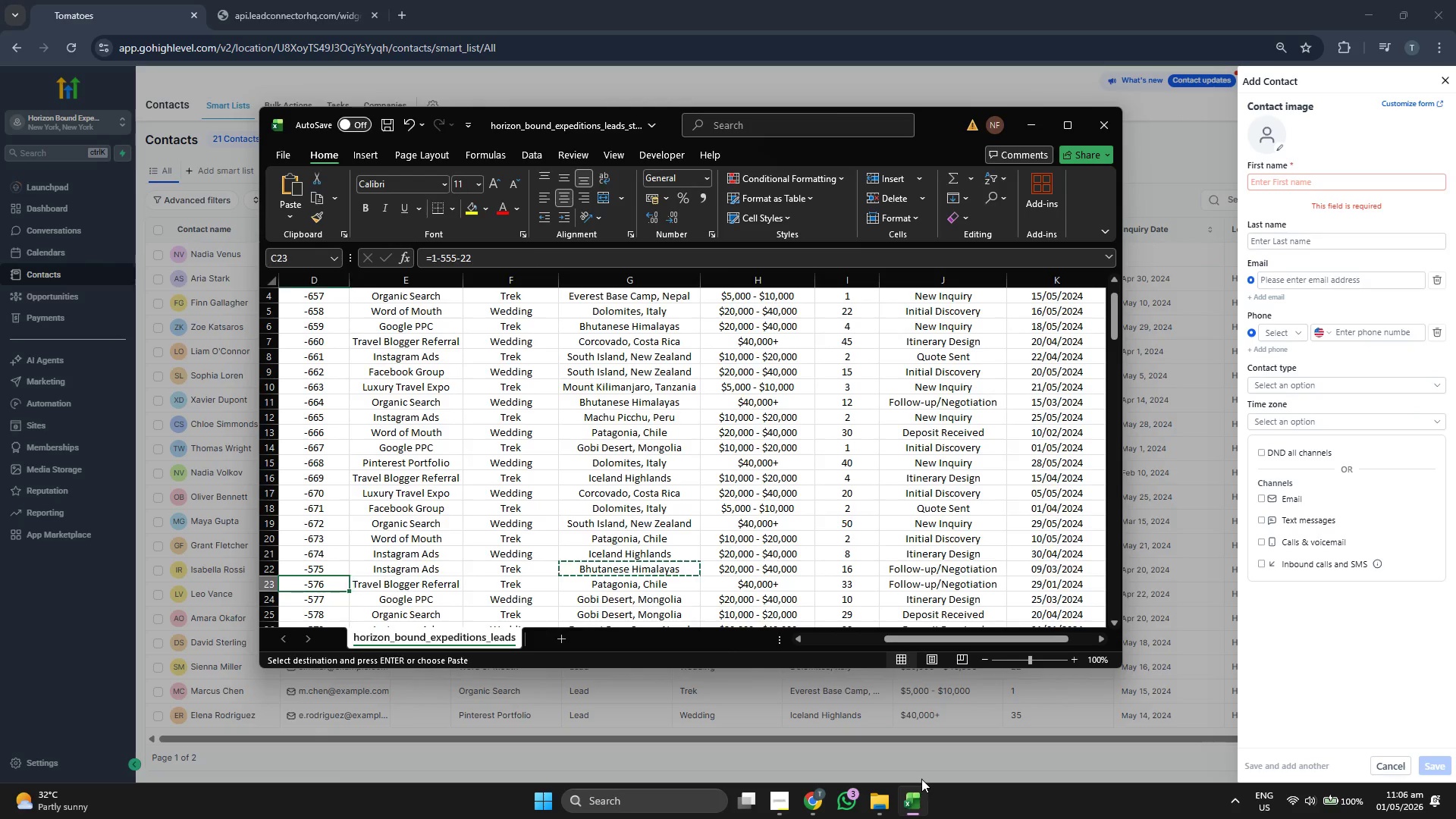 
key(ArrowLeft)
 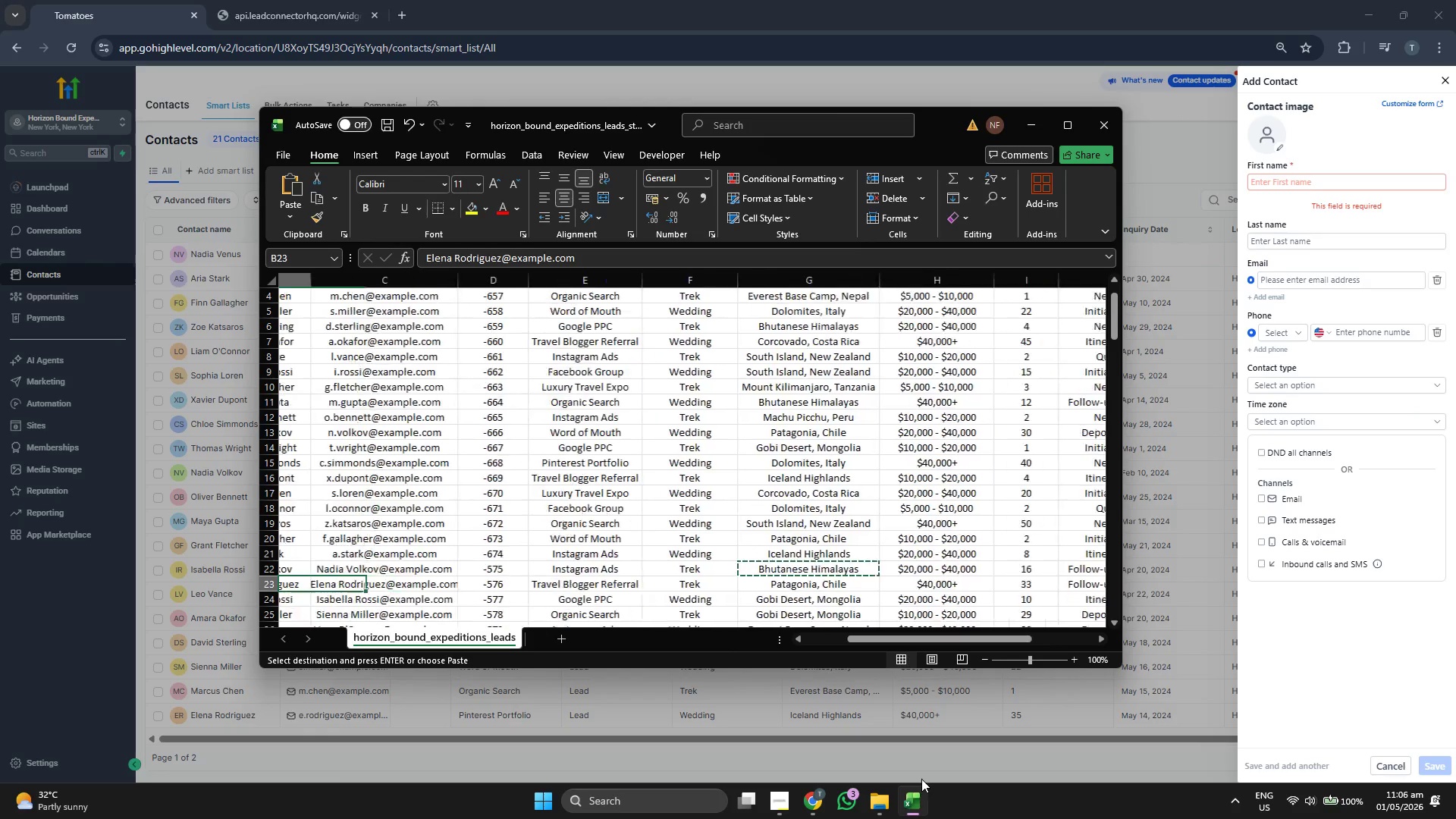 
key(ArrowLeft)
 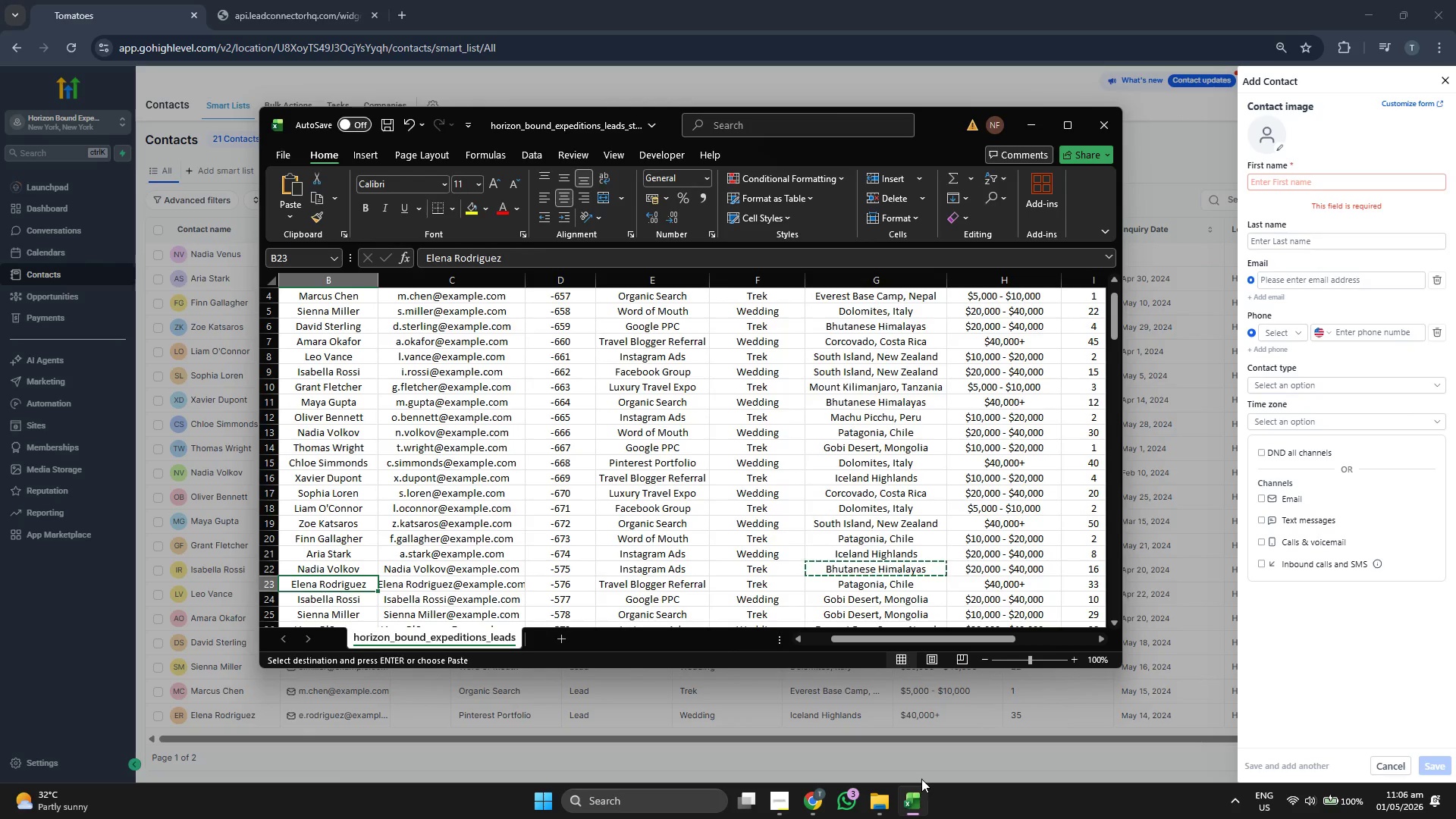 
key(ArrowRight)
 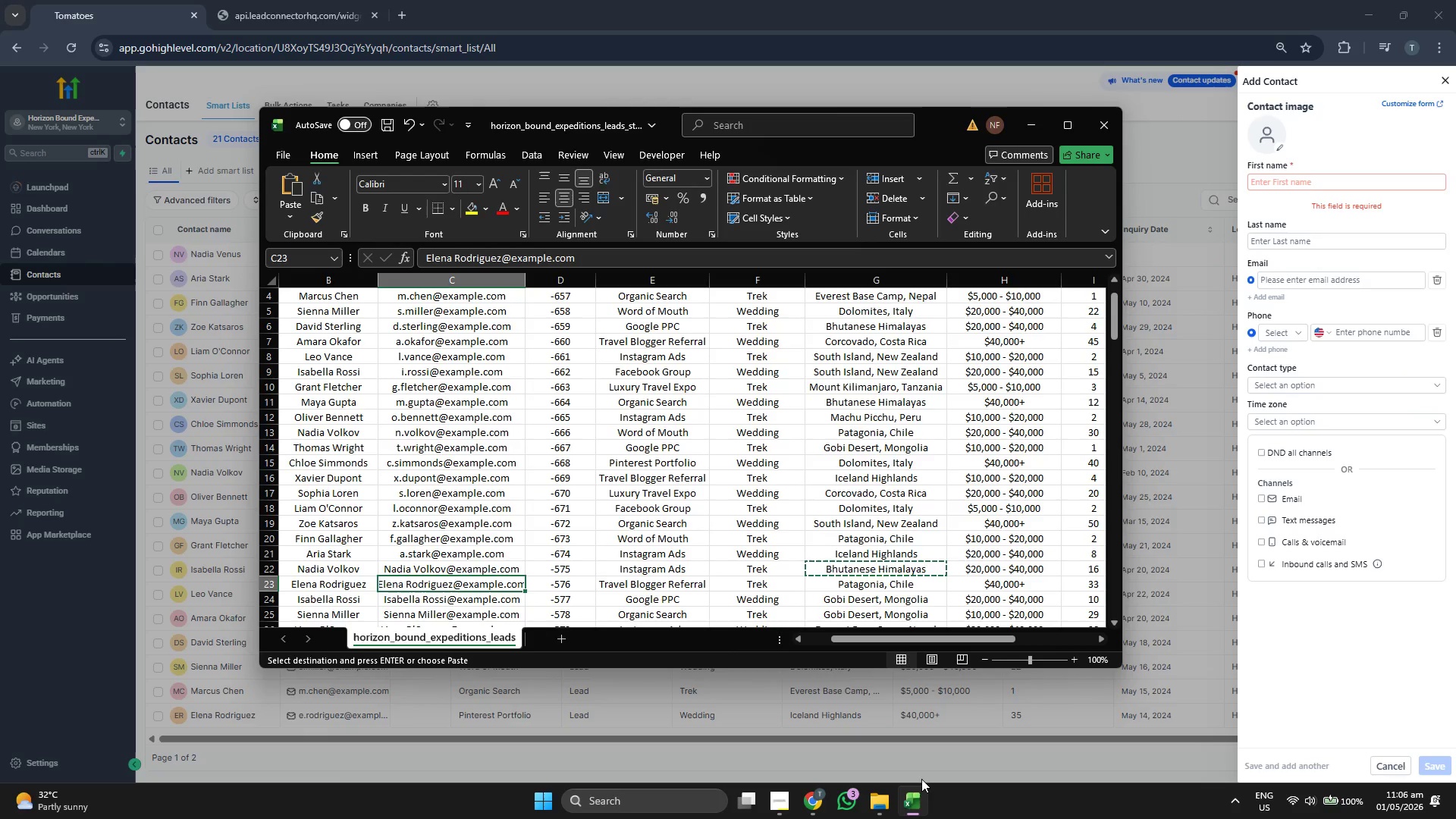 
key(Control+ControlLeft)
 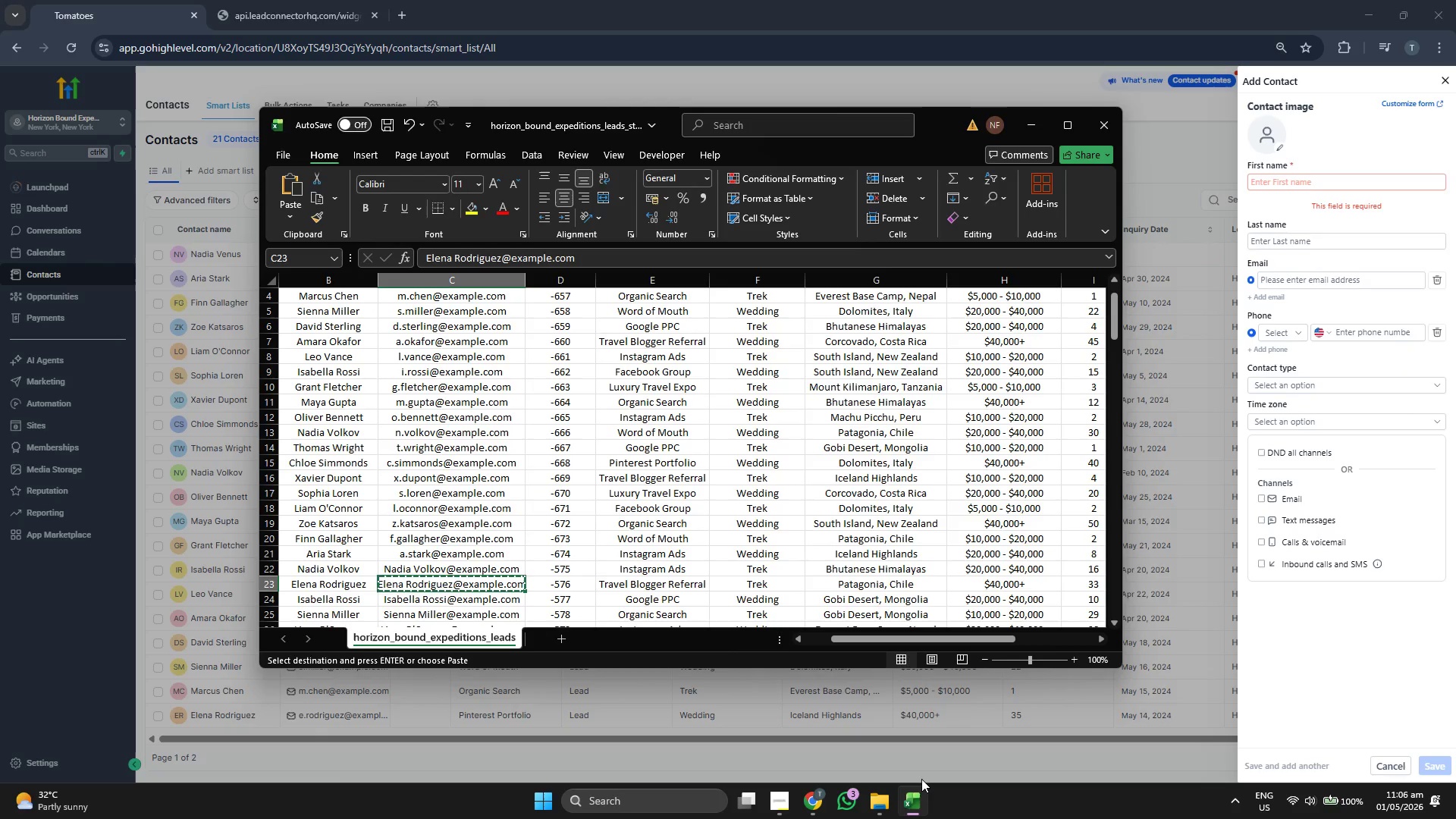 
key(Control+C)
 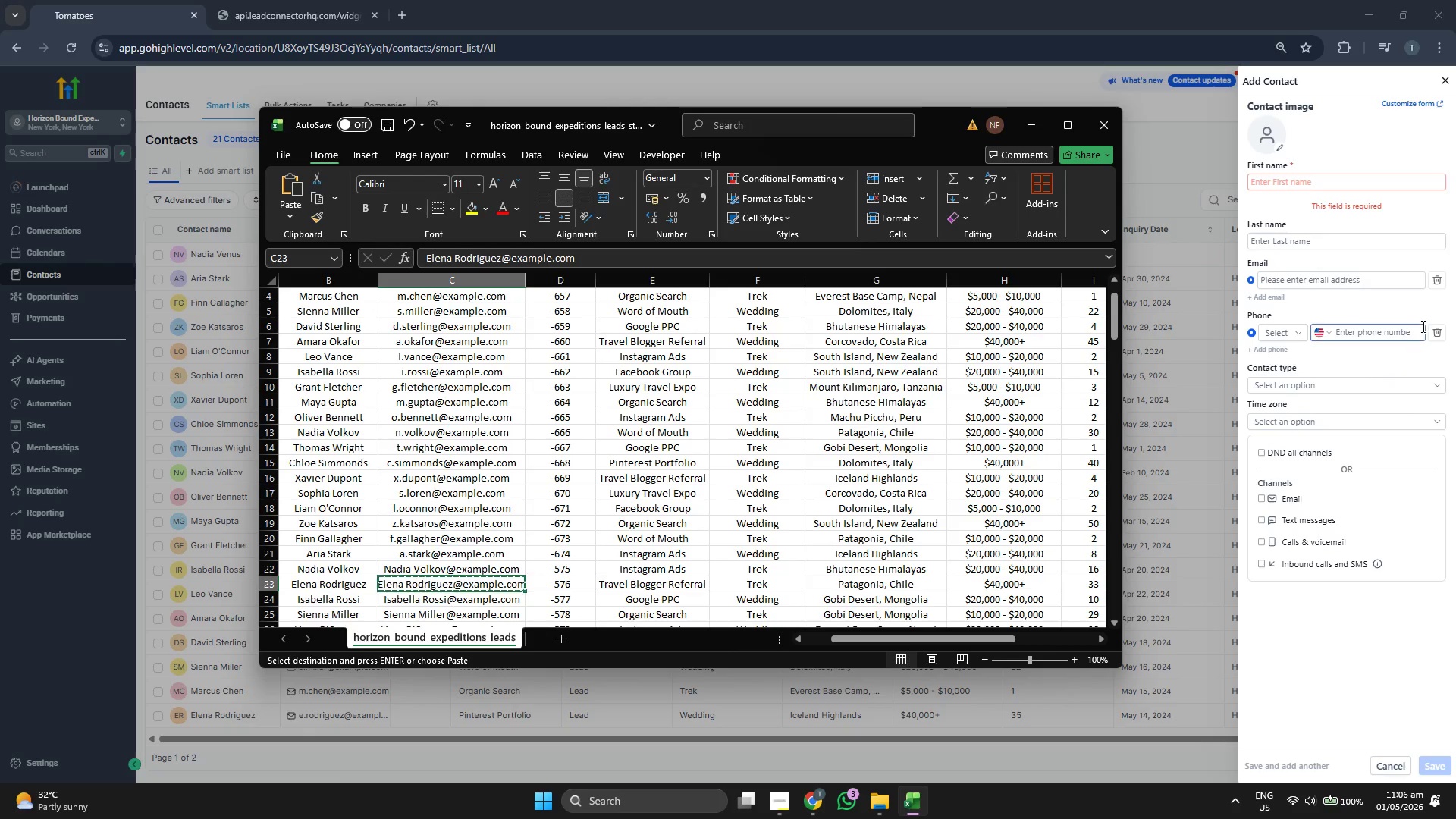 
left_click([1341, 287])
 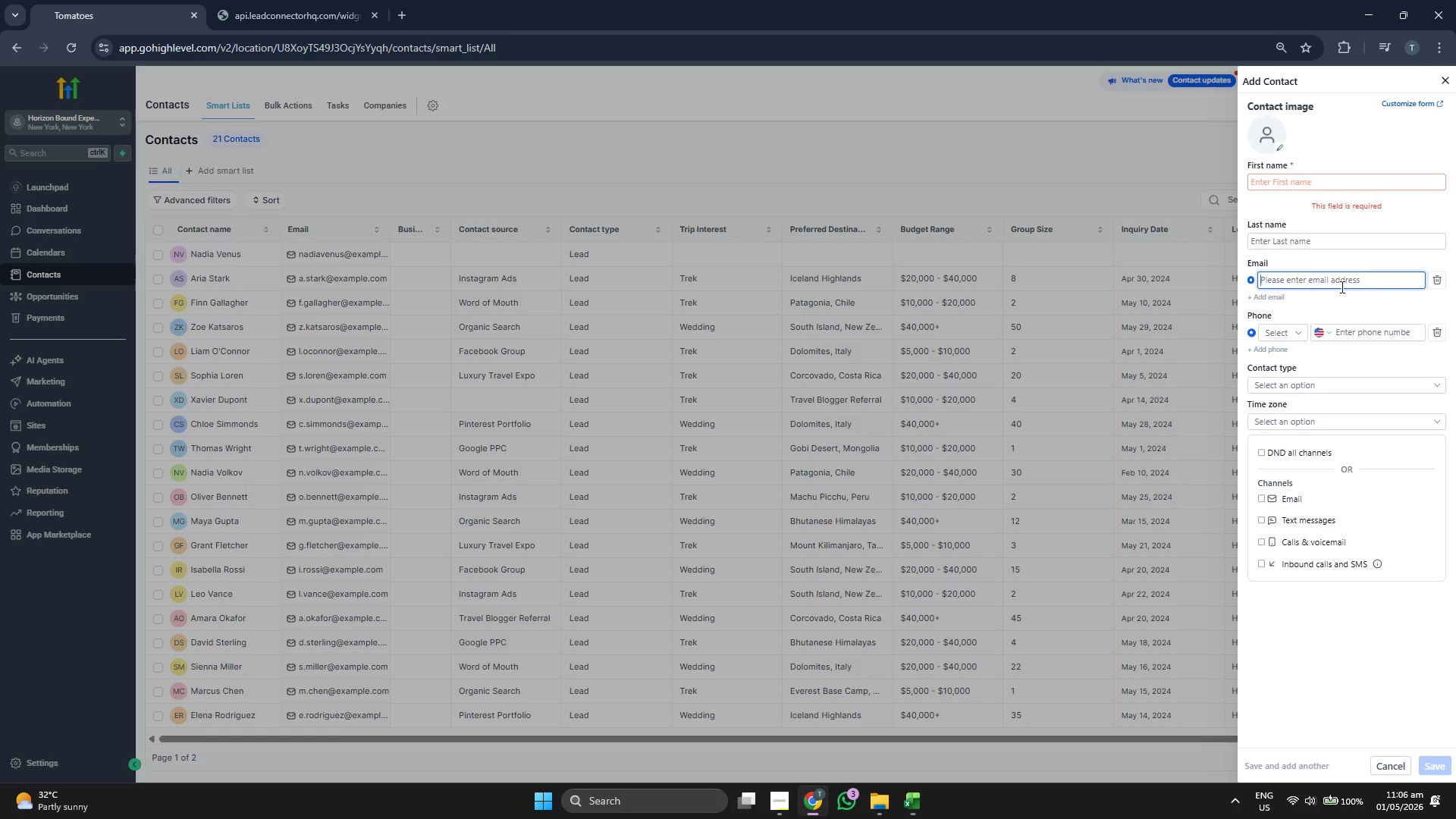 
key(Control+ControlLeft)
 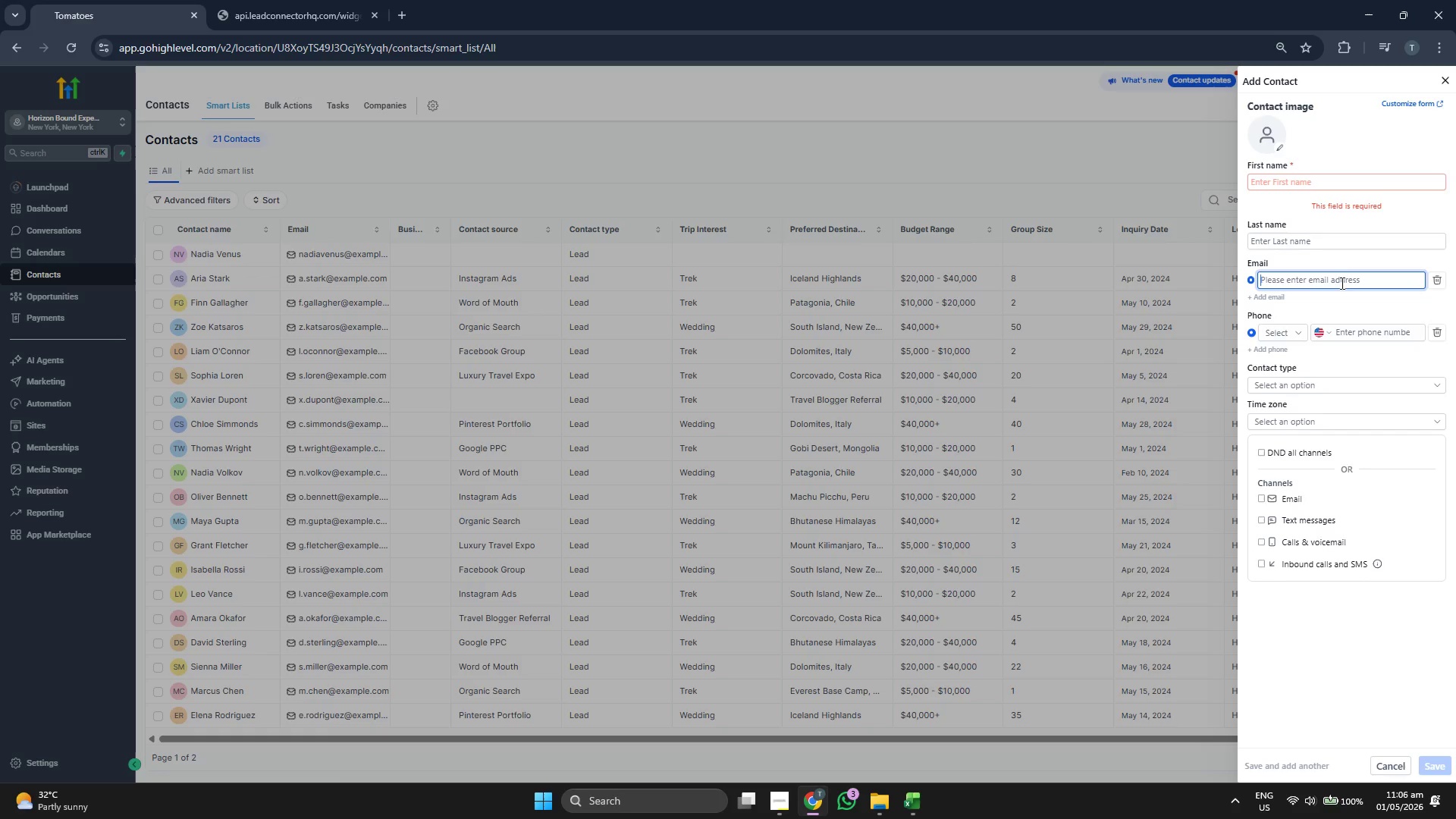 
key(Control+V)
 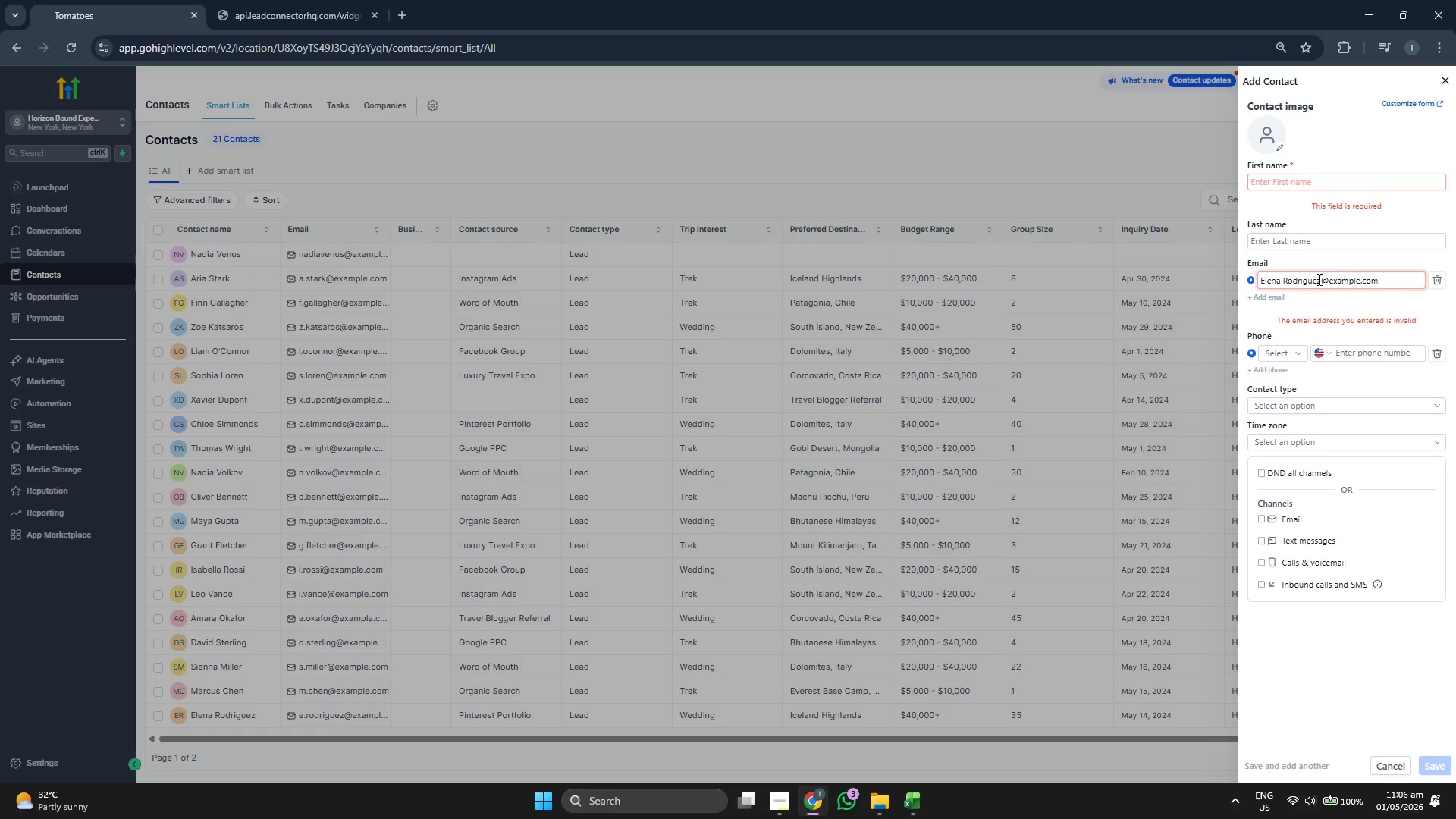 
left_click([1318, 279])
 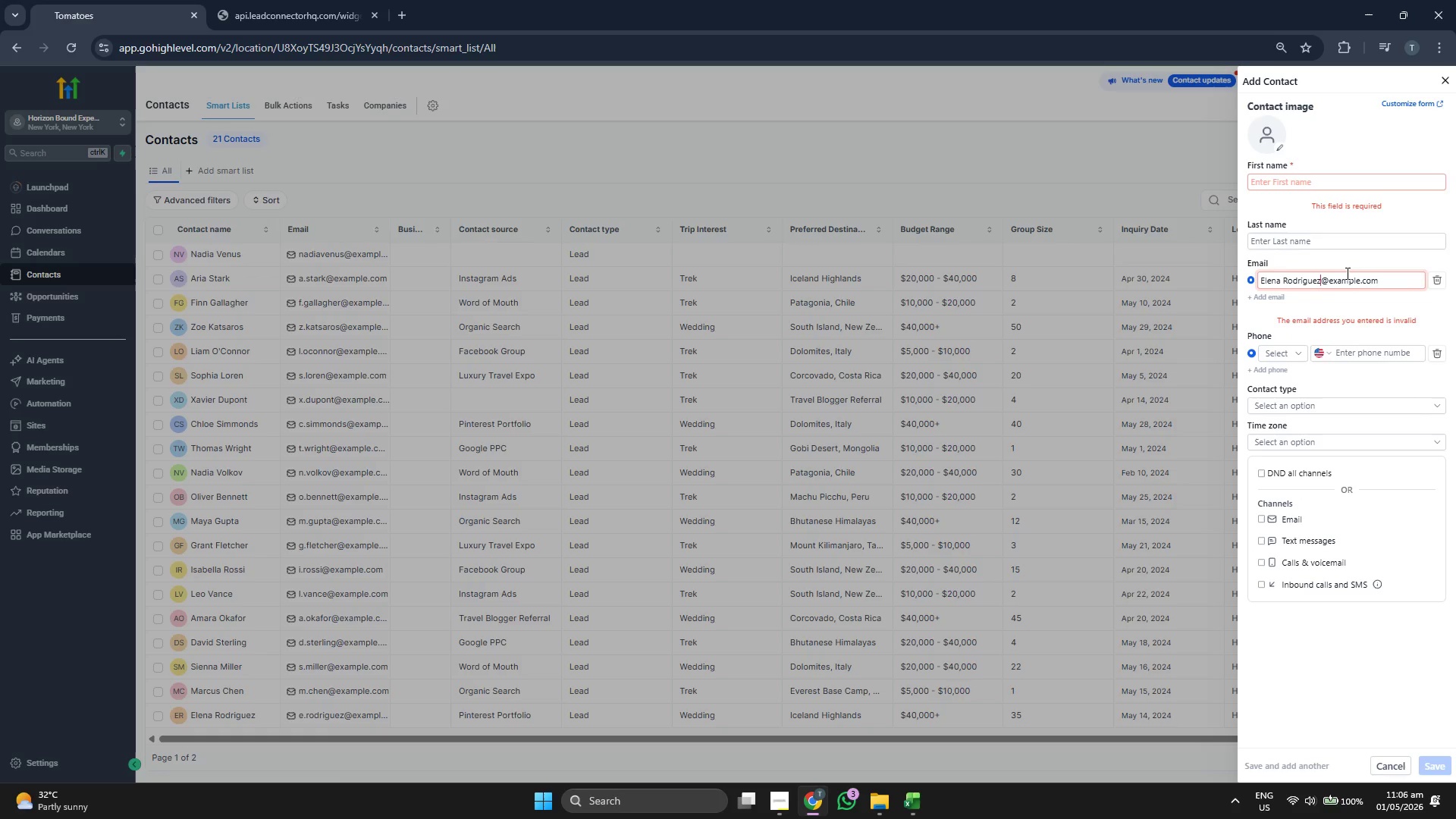 
key(ArrowRight)
 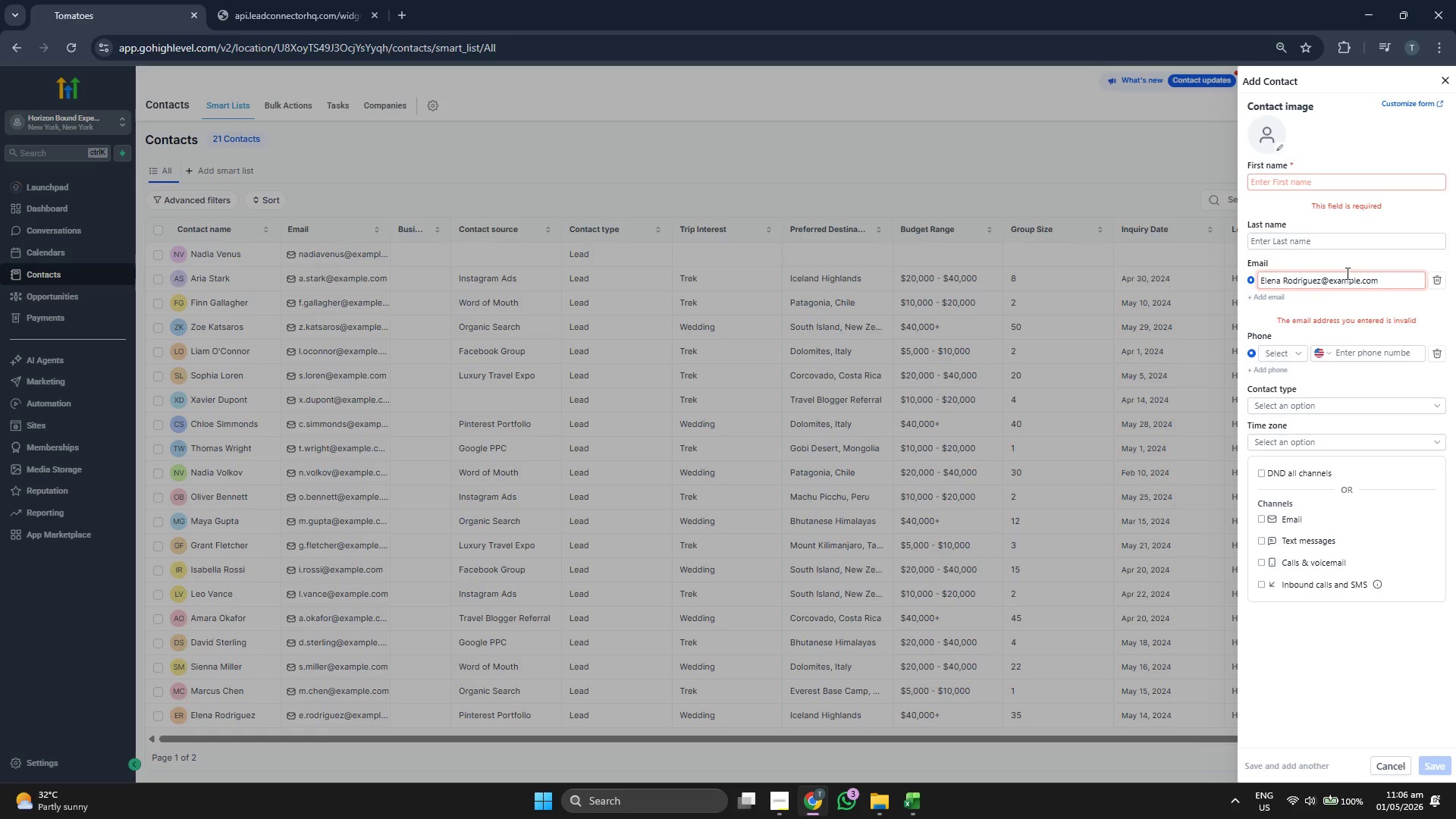 
hold_key(key=Backspace, duration=0.69)
 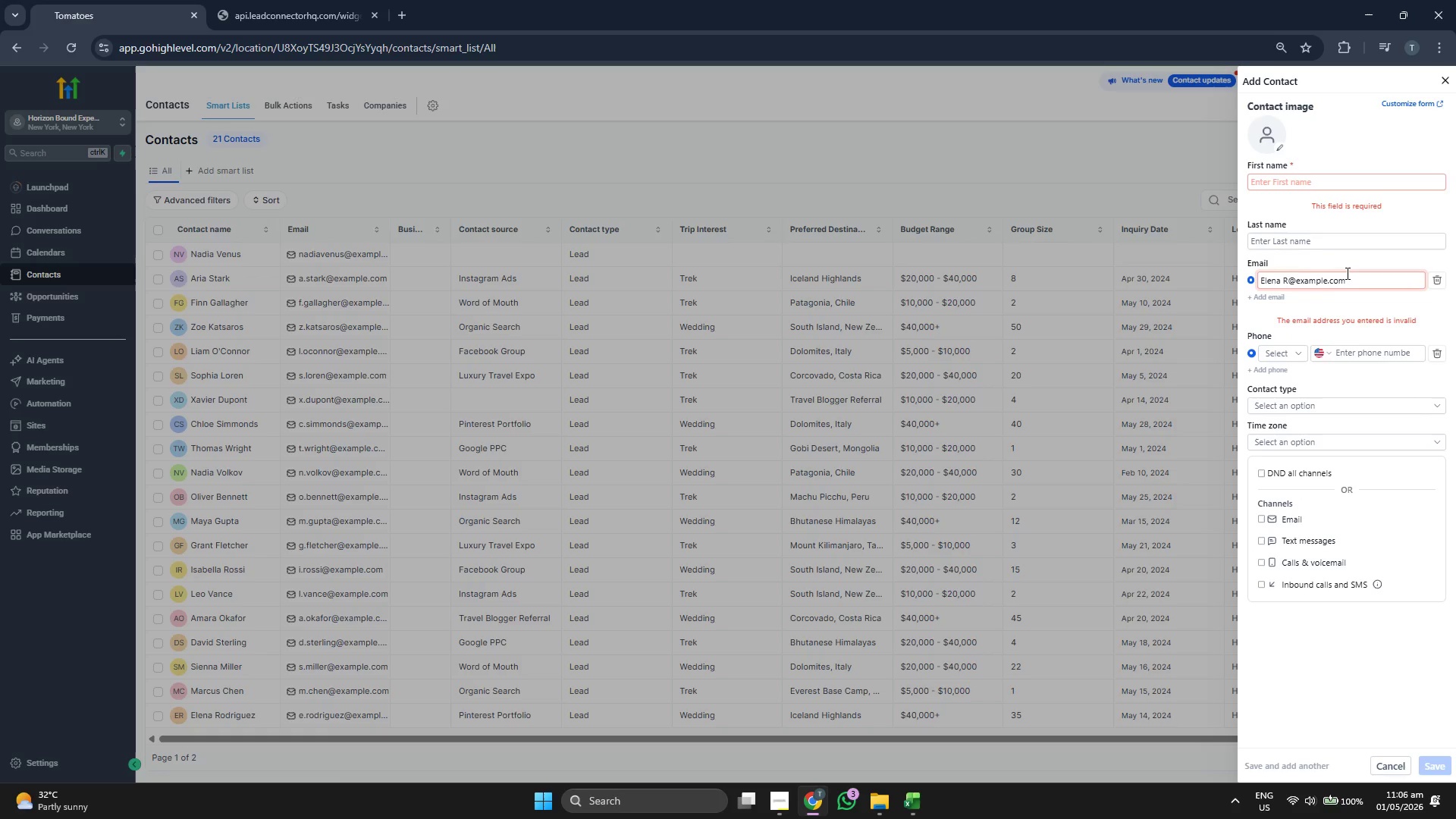 
key(Backspace)
key(Backspace)
key(Backspace)
key(Backspace)
type(M)
key(Backspace)
type(m)
key(Backspace)
type(mo)
key(Backspace)
type(ogu)
key(Backspace)
key(Backspace)
key(Backspace)
type(iguel)
 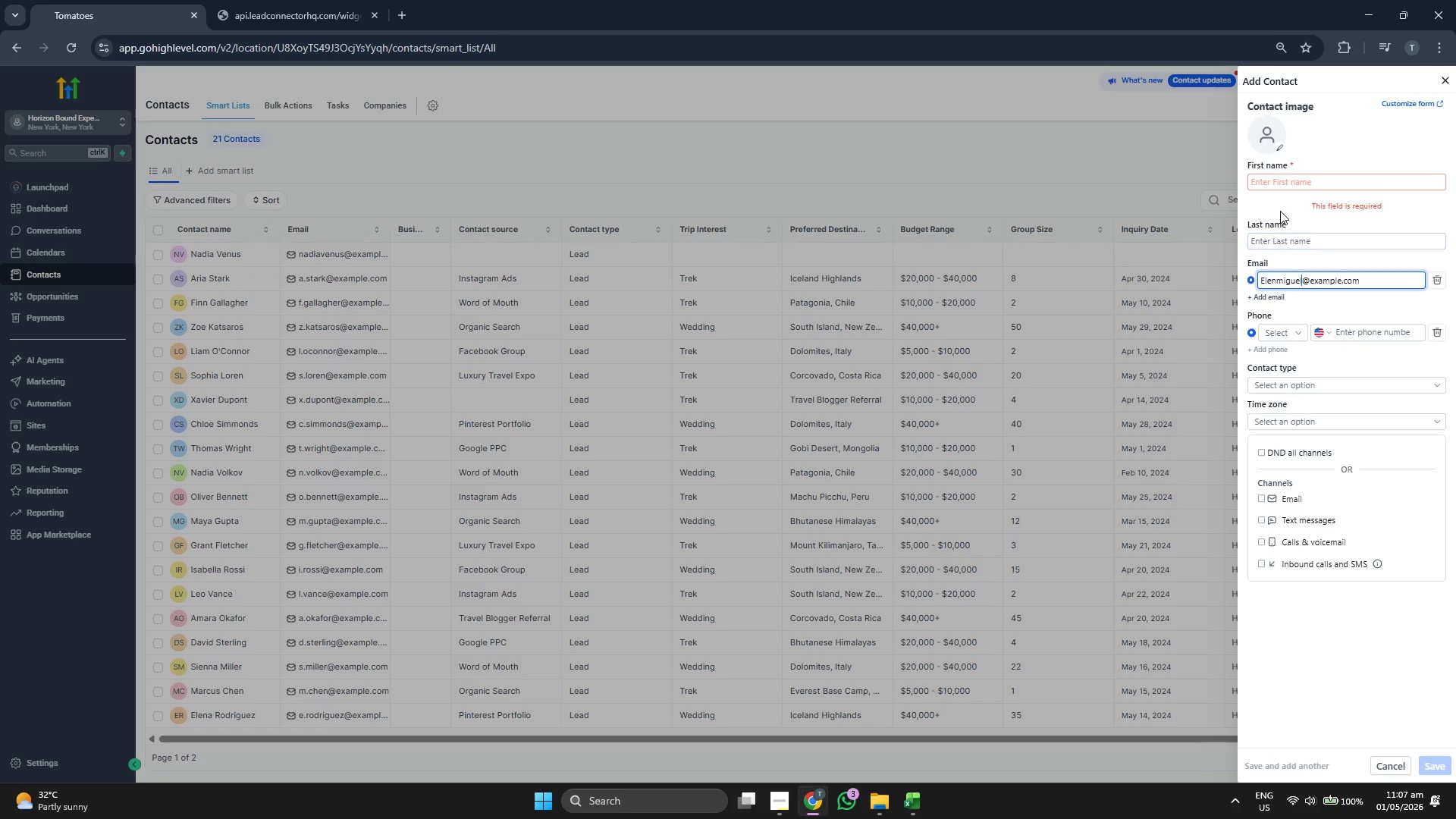 
left_click([1279, 186])
 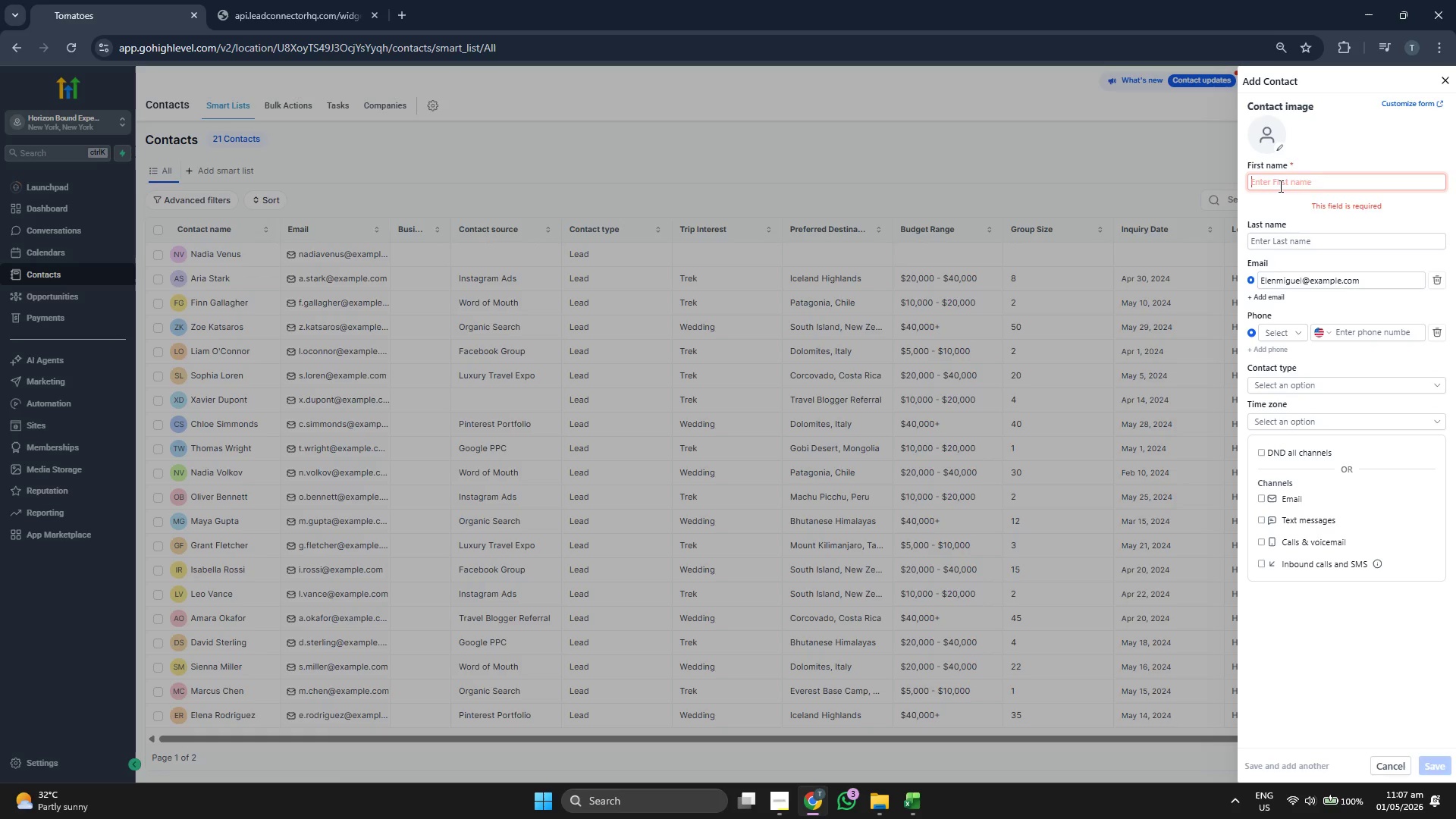 
type(Elena)
key(Tab)
type(Migues)
key(Backspace)
type(l)
 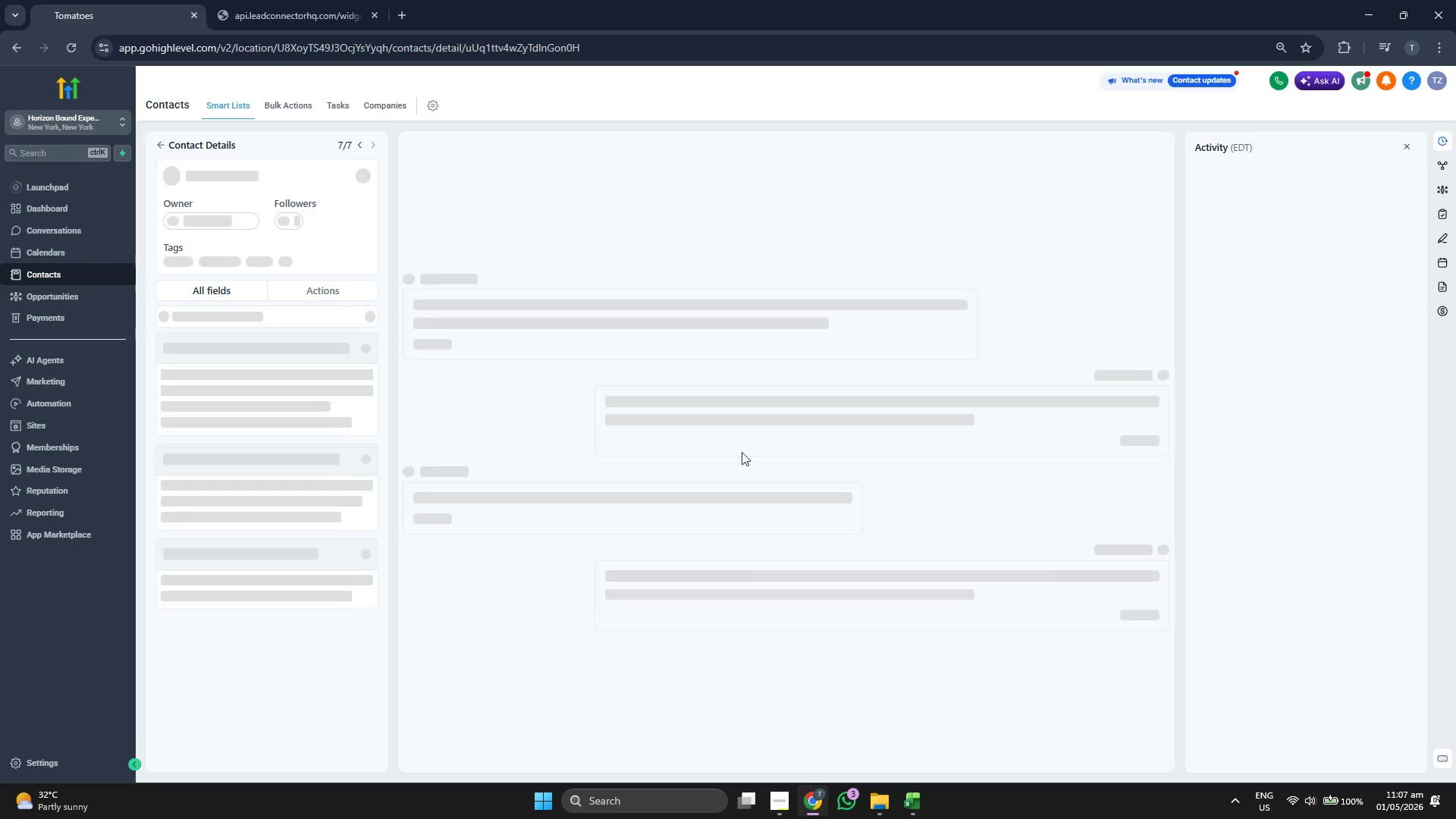 
wait(5.23)
 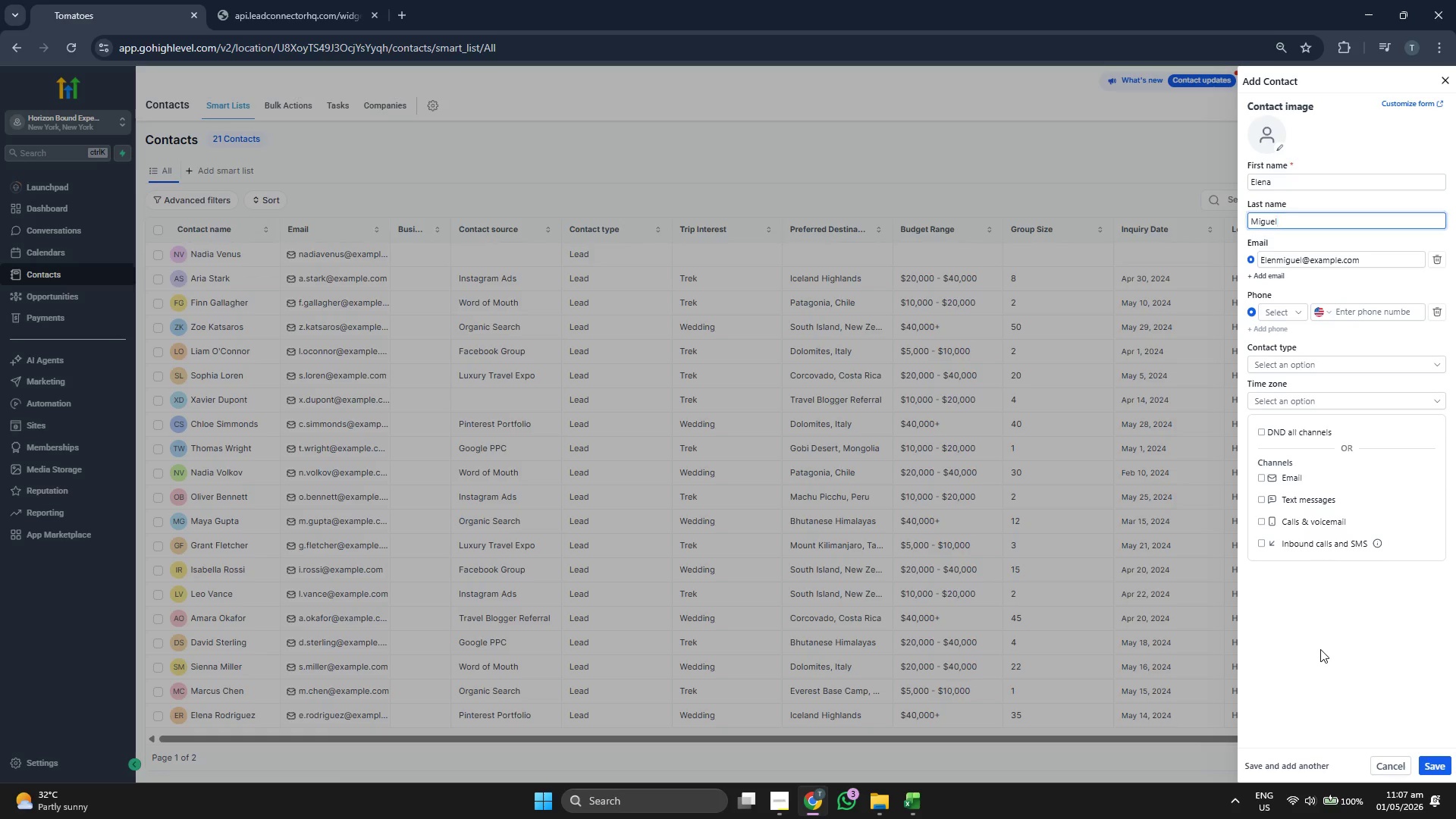 
scroll: coordinate [306, 366], scroll_direction: down, amount: 3.0
 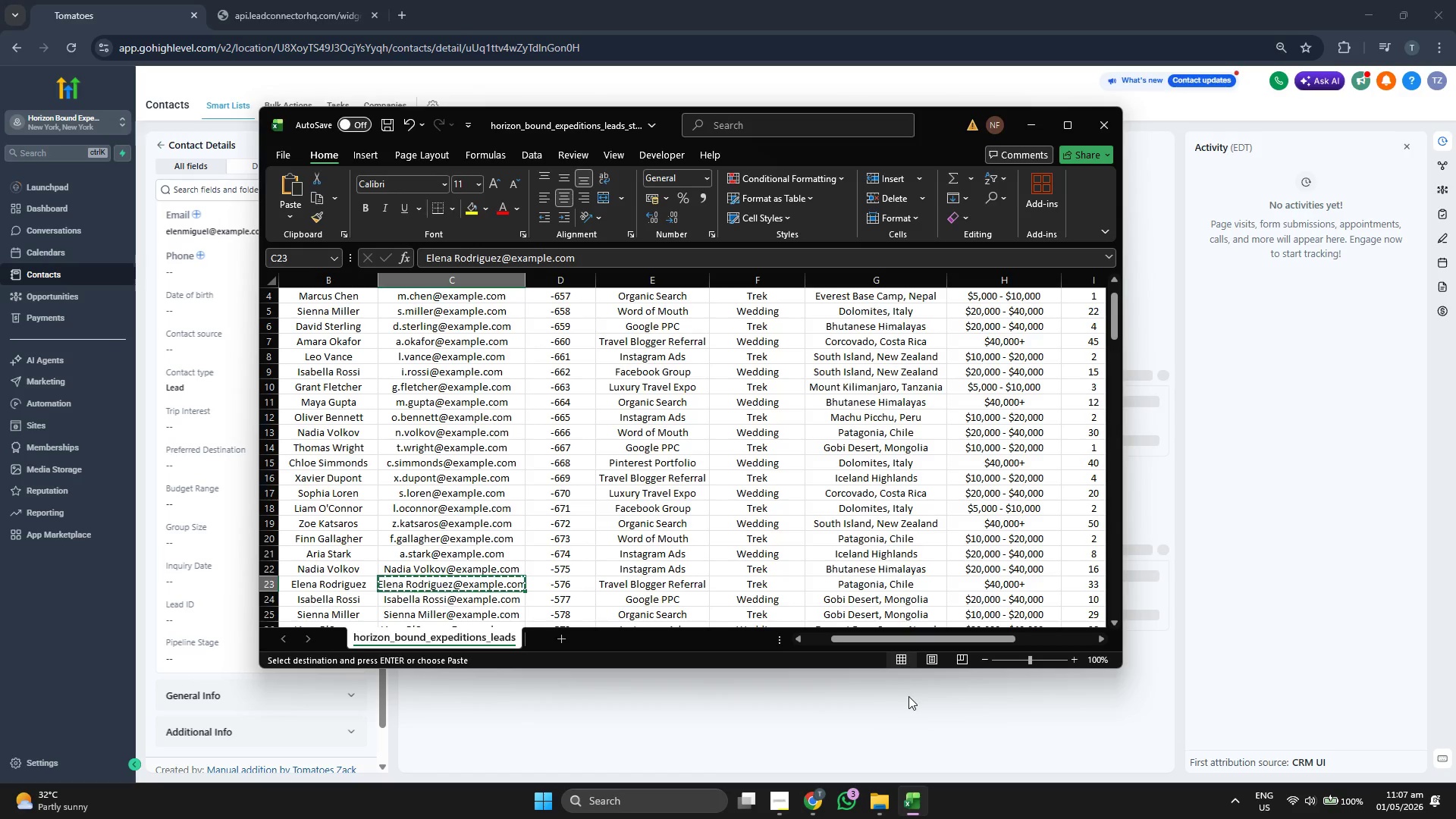 
key(ArrowLeft)
 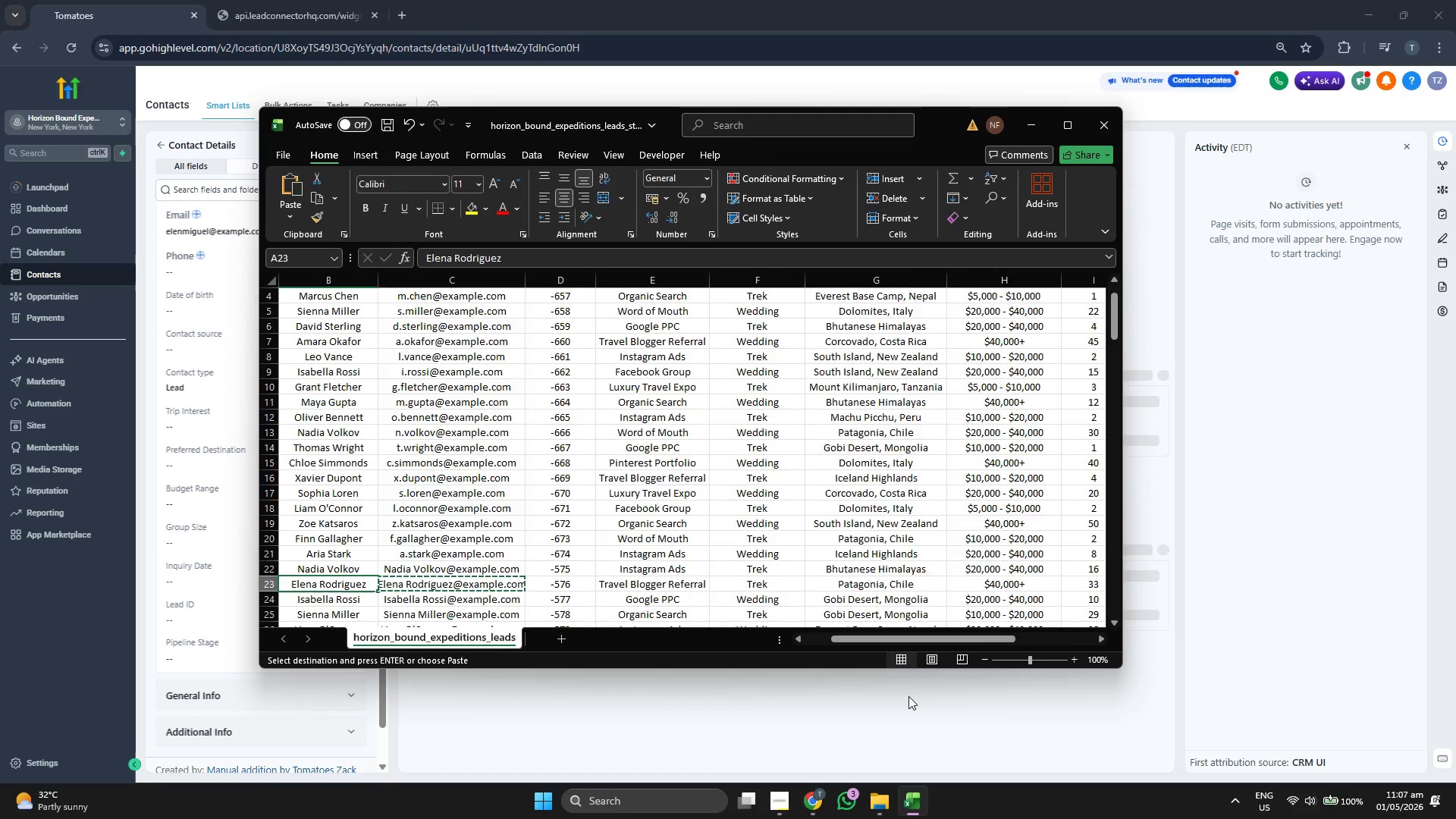 
key(ArrowLeft)
 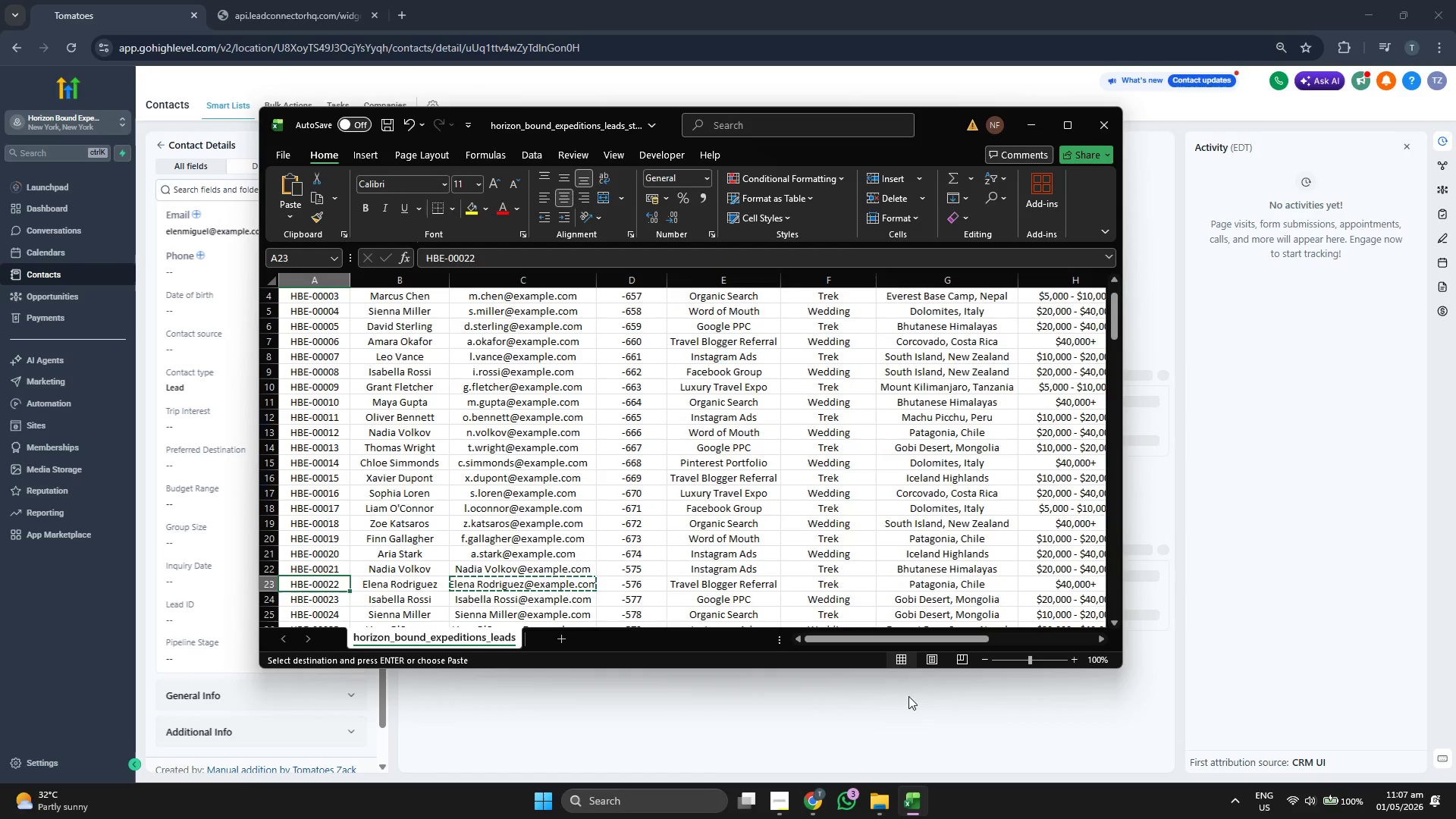 
key(ArrowLeft)
 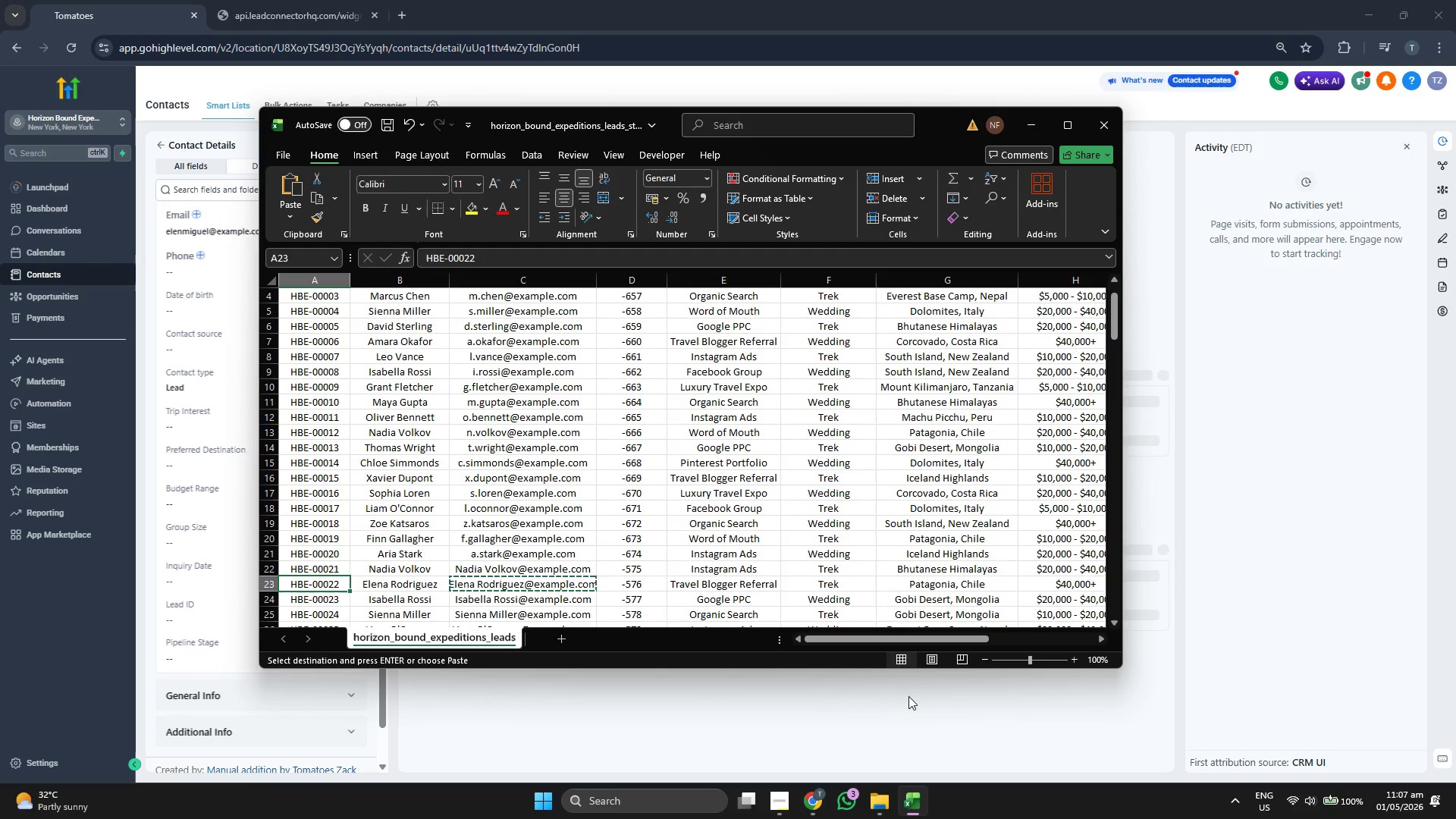 
key(Control+ControlLeft)
 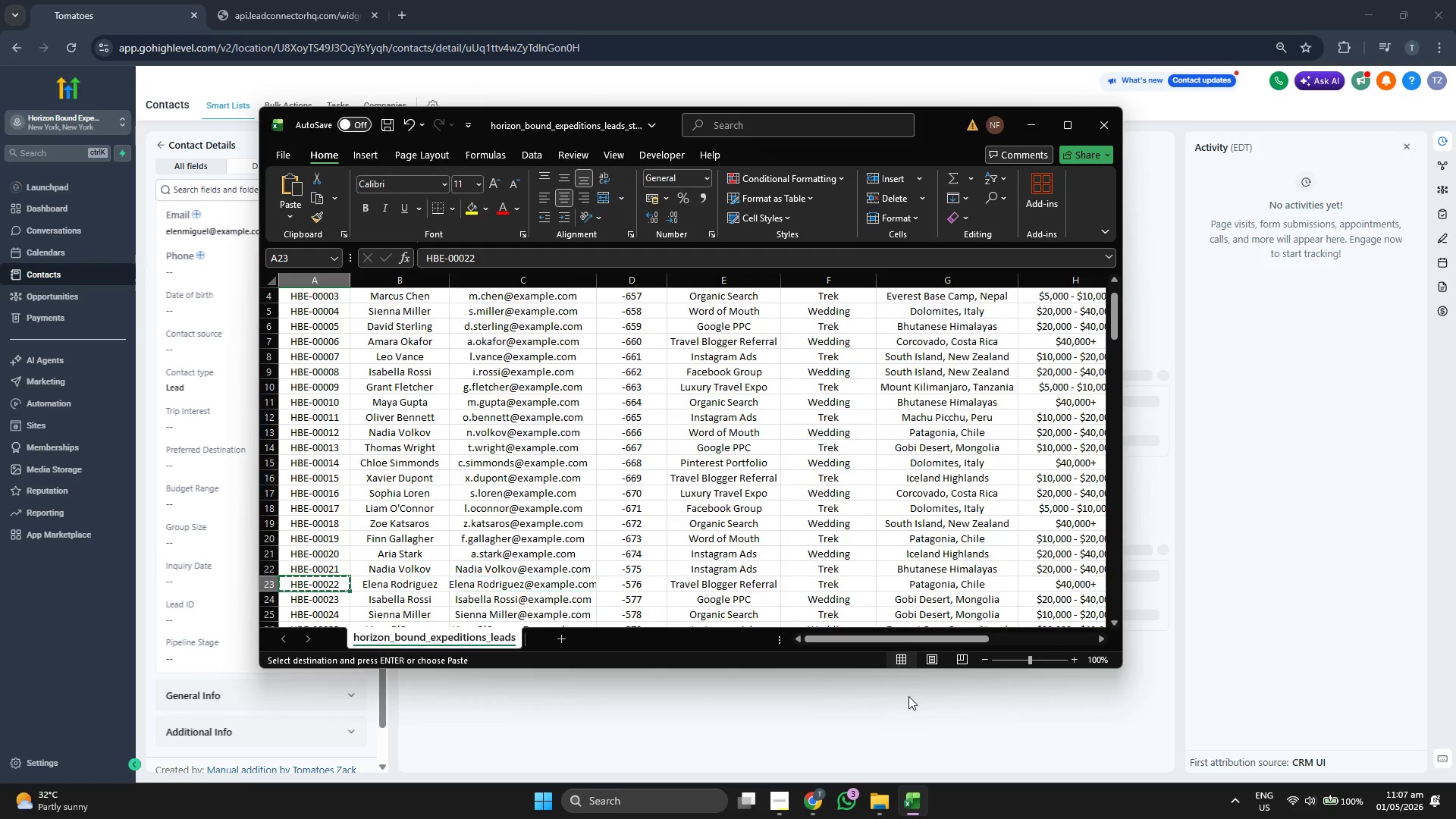 
key(Control+C)
 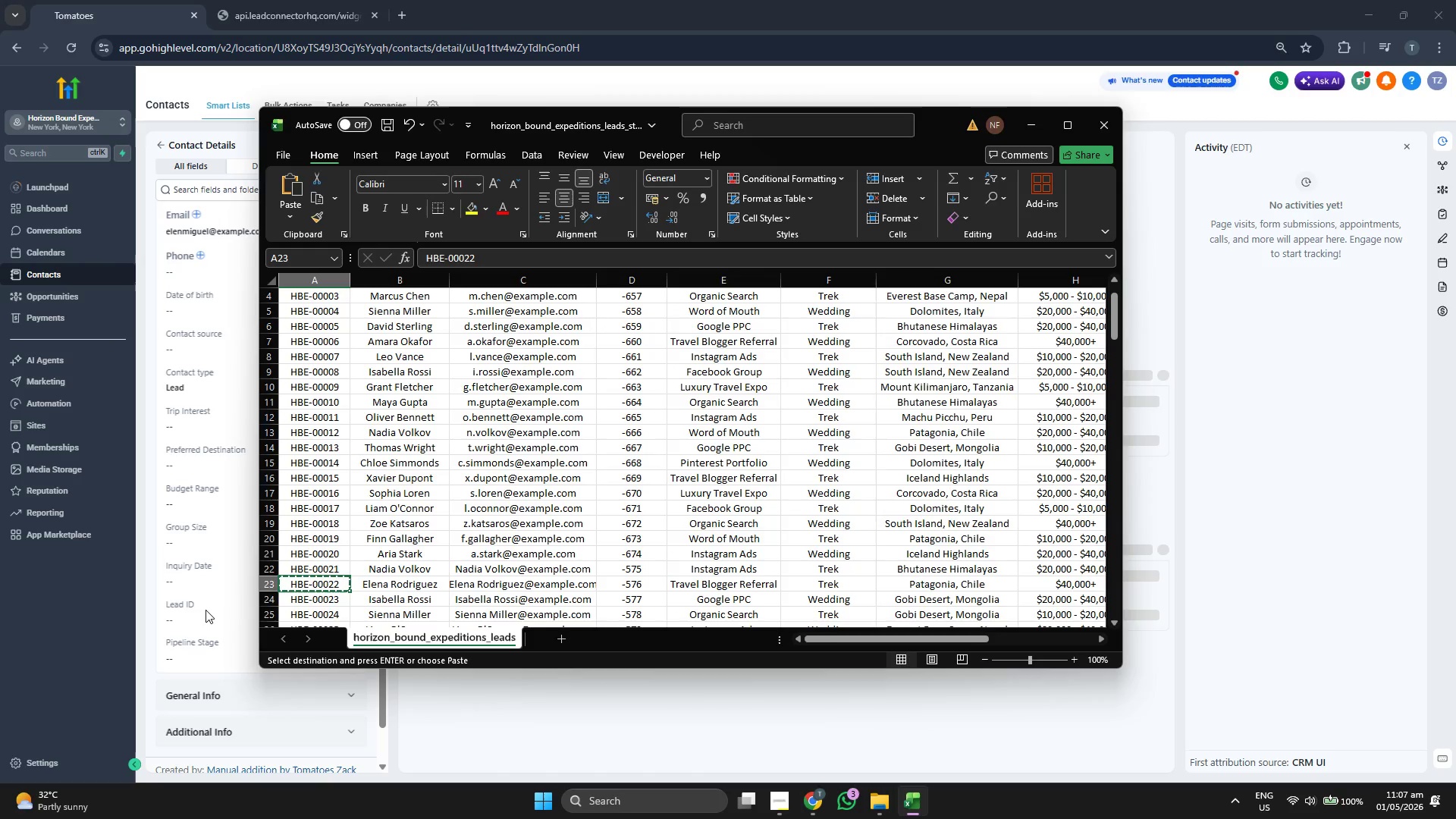 
left_click([210, 607])
 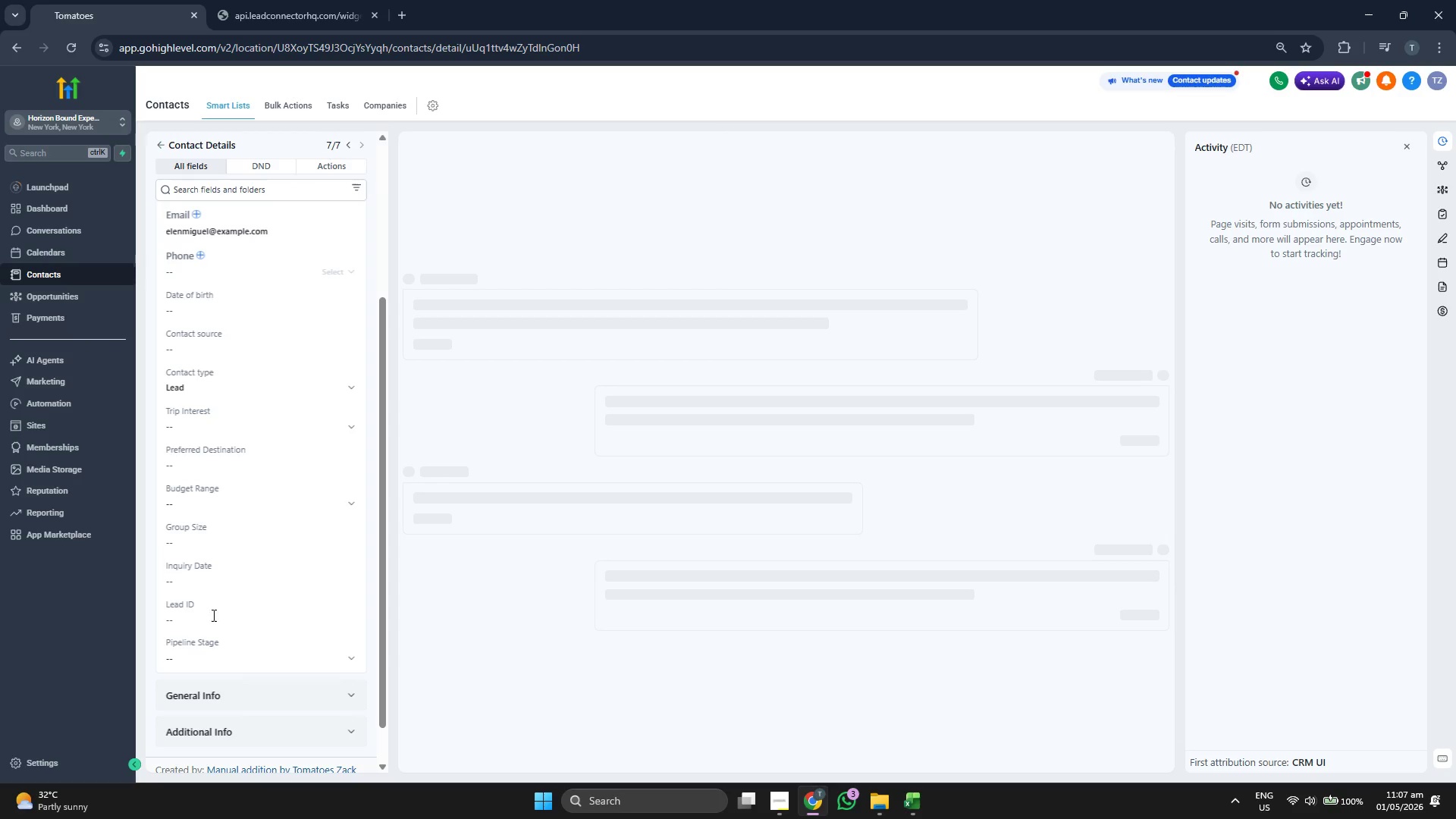 
left_click([215, 617])
 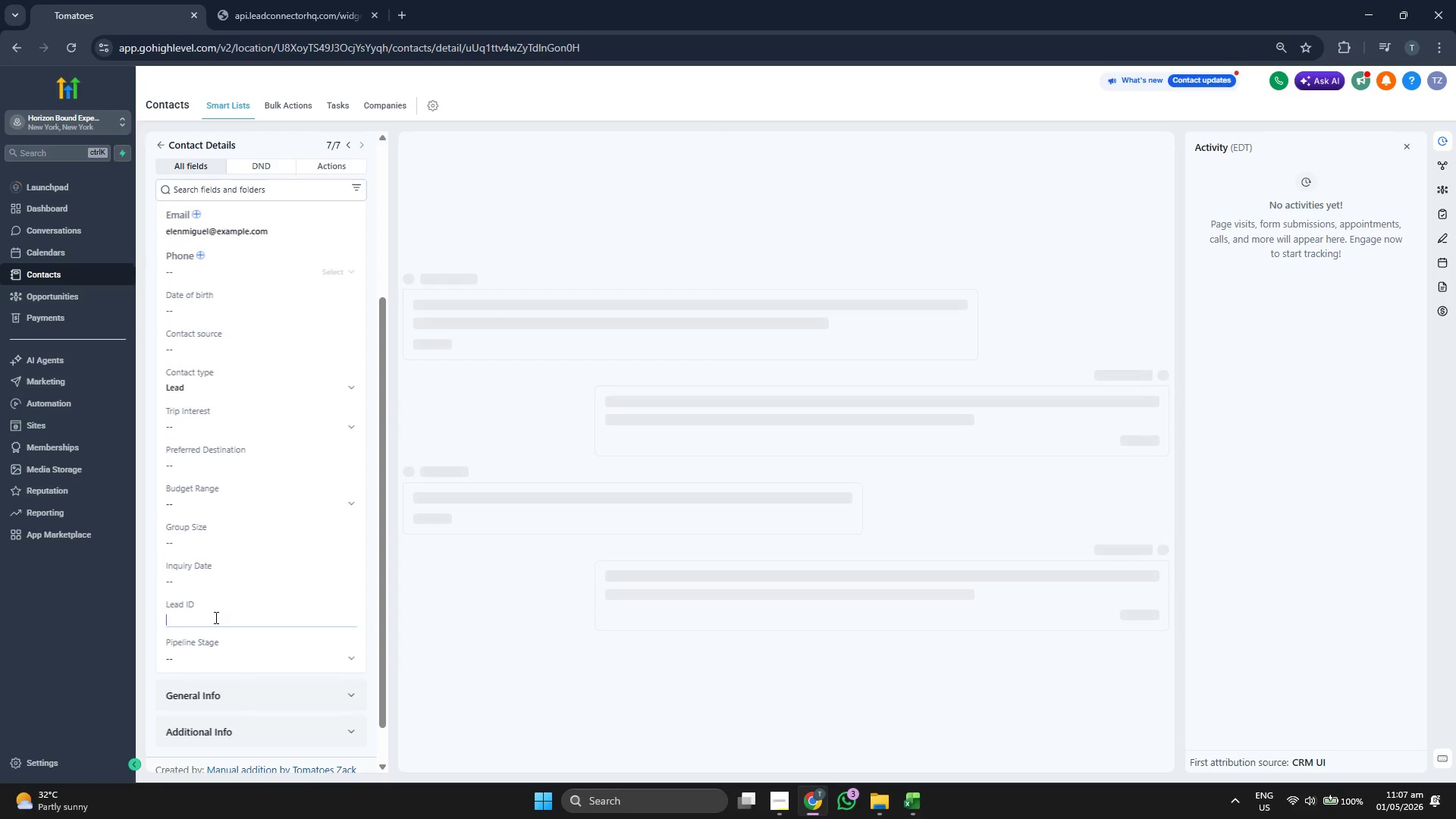 
key(Control+V)
 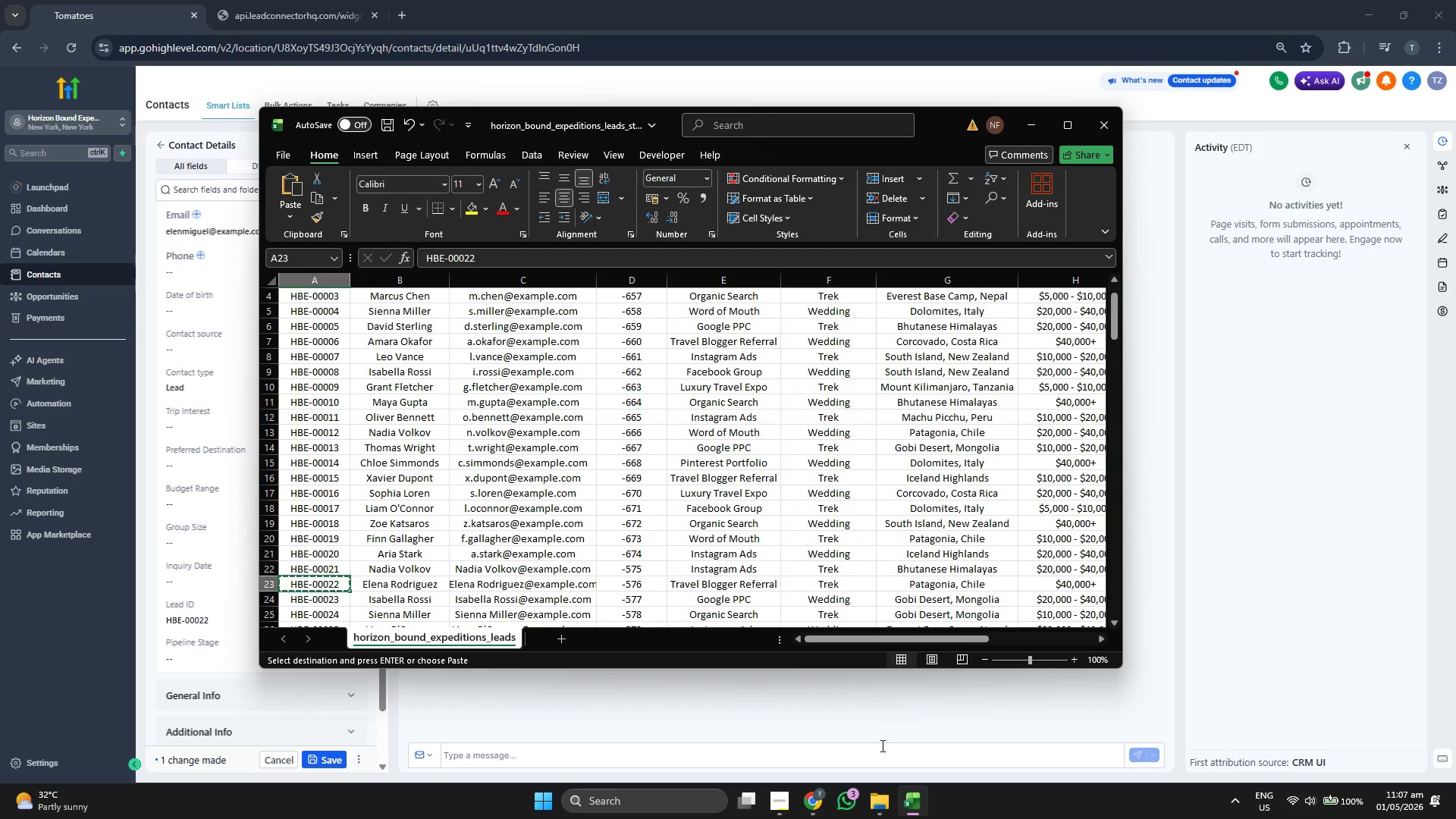 
key(ArrowRight)
 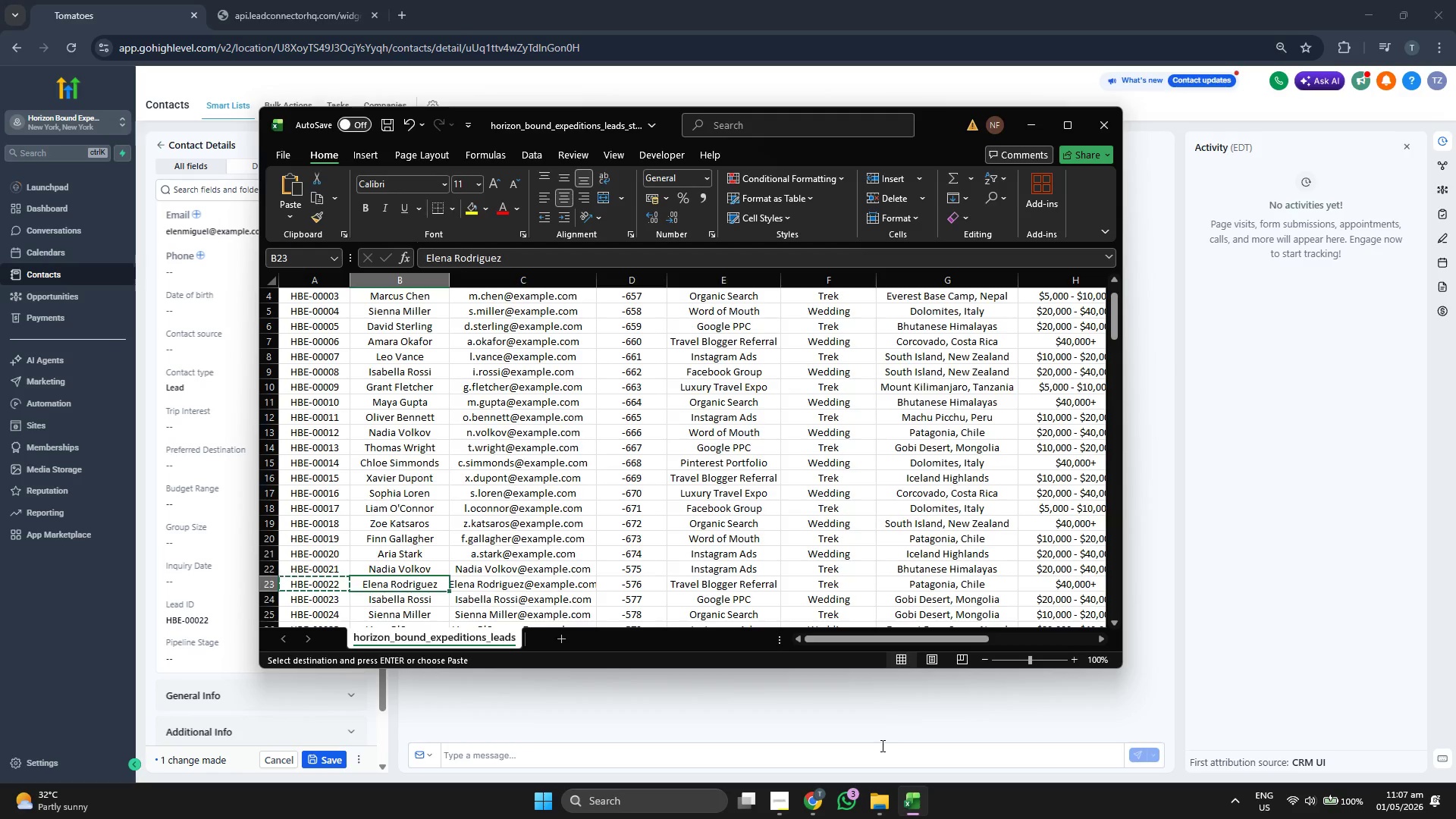 
key(ArrowRight)
 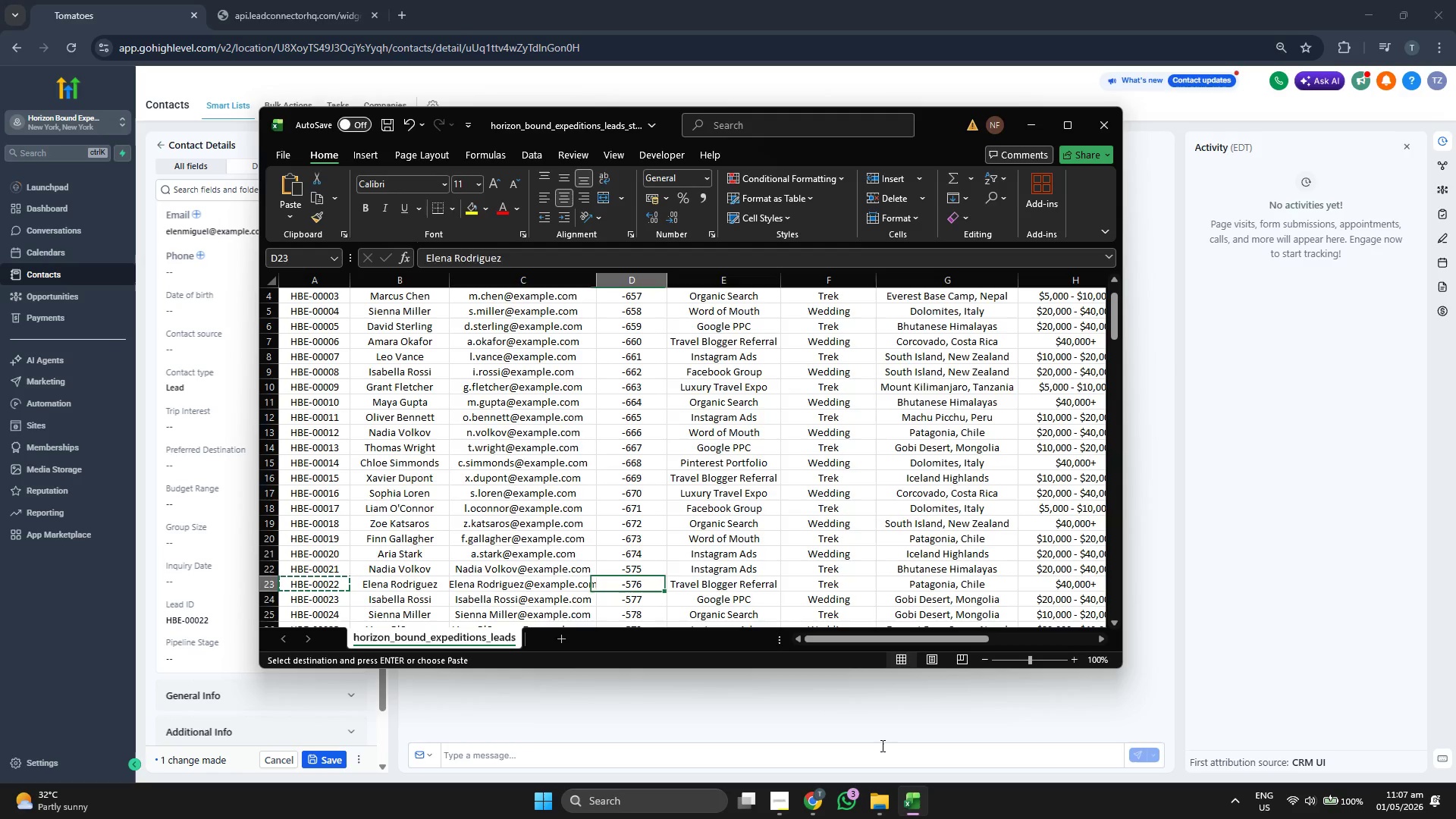 
key(ArrowRight)
 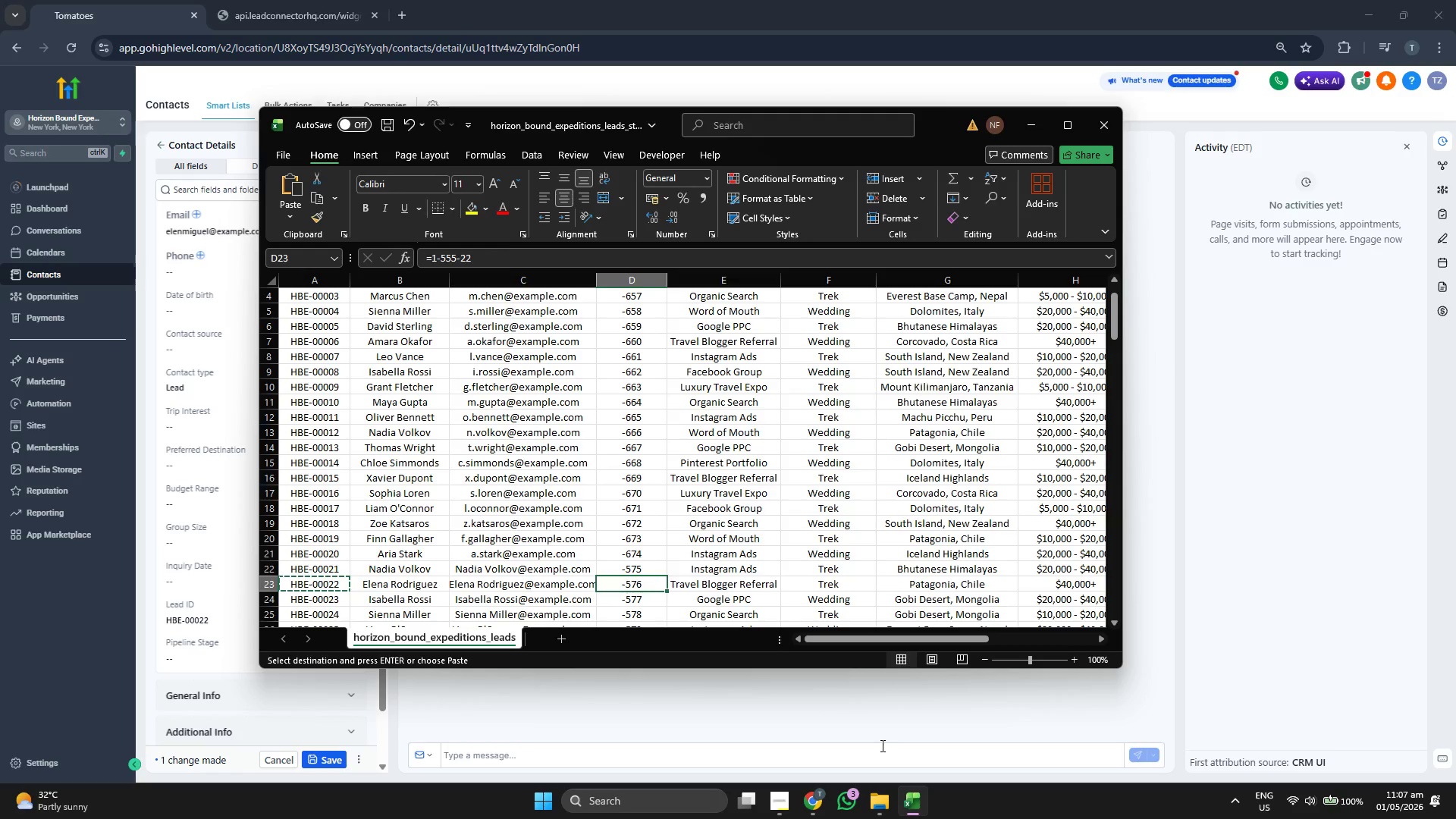 
key(ArrowRight)
 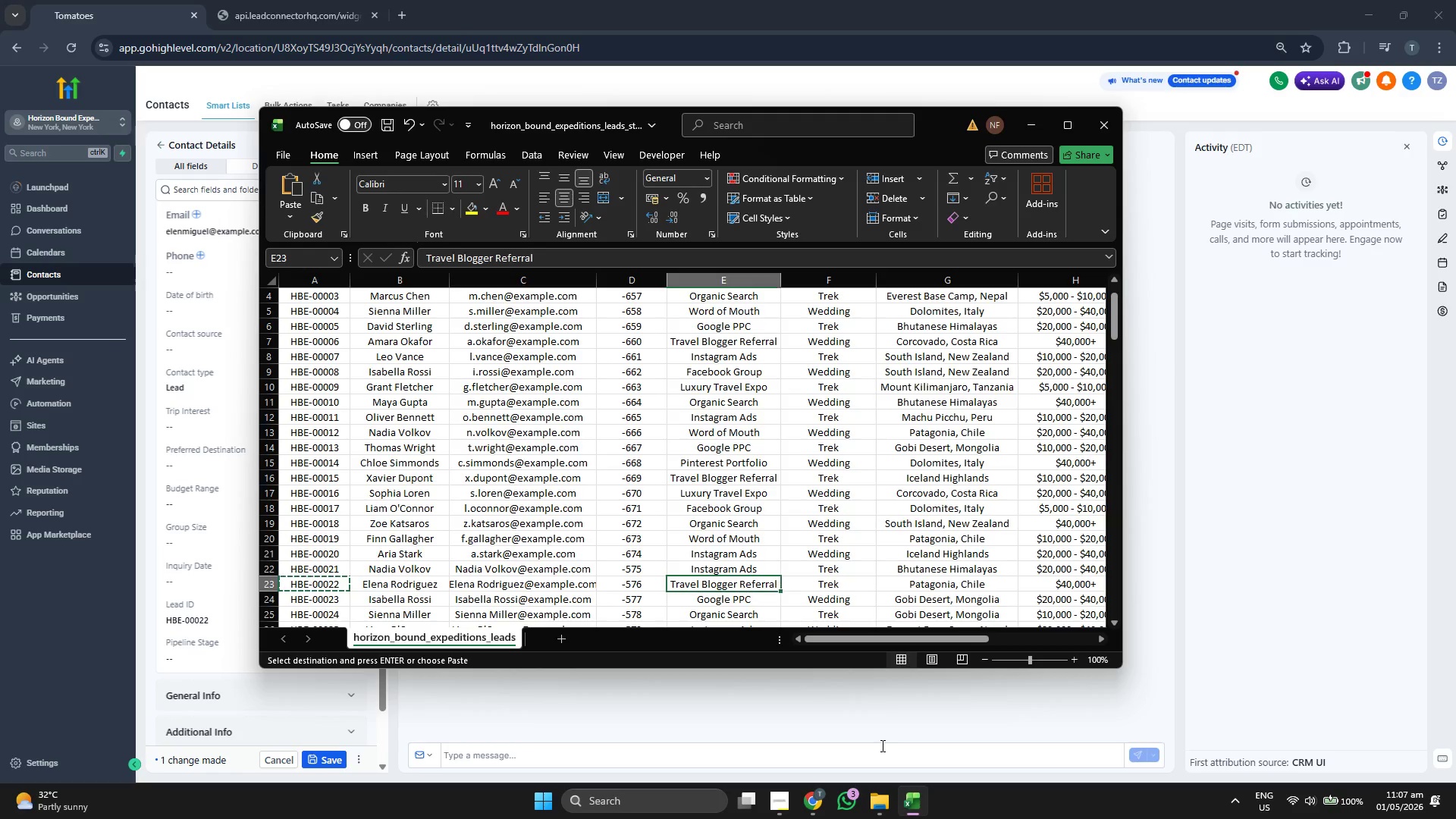 
key(Control+ControlLeft)
 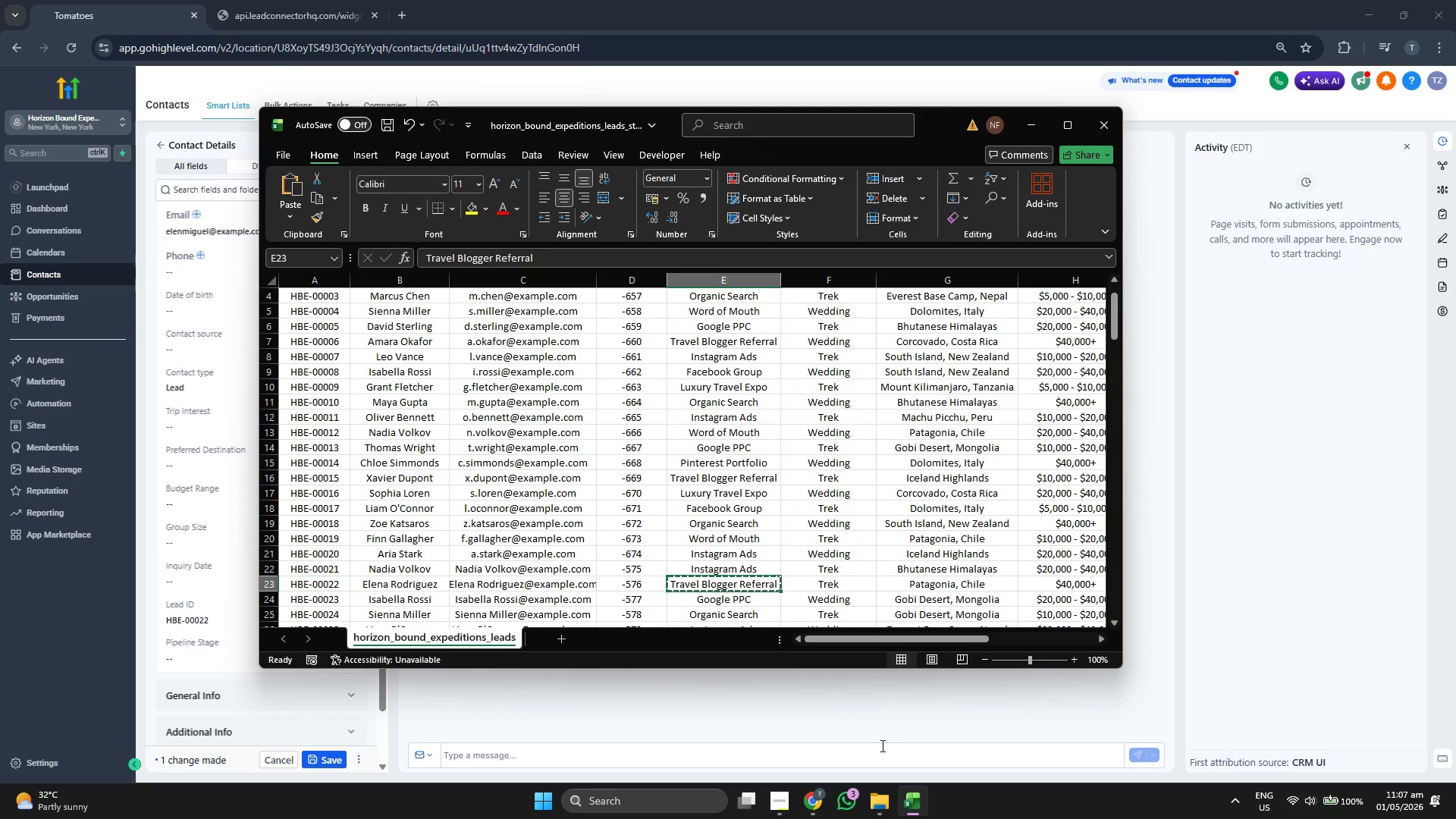 
key(Control+C)
 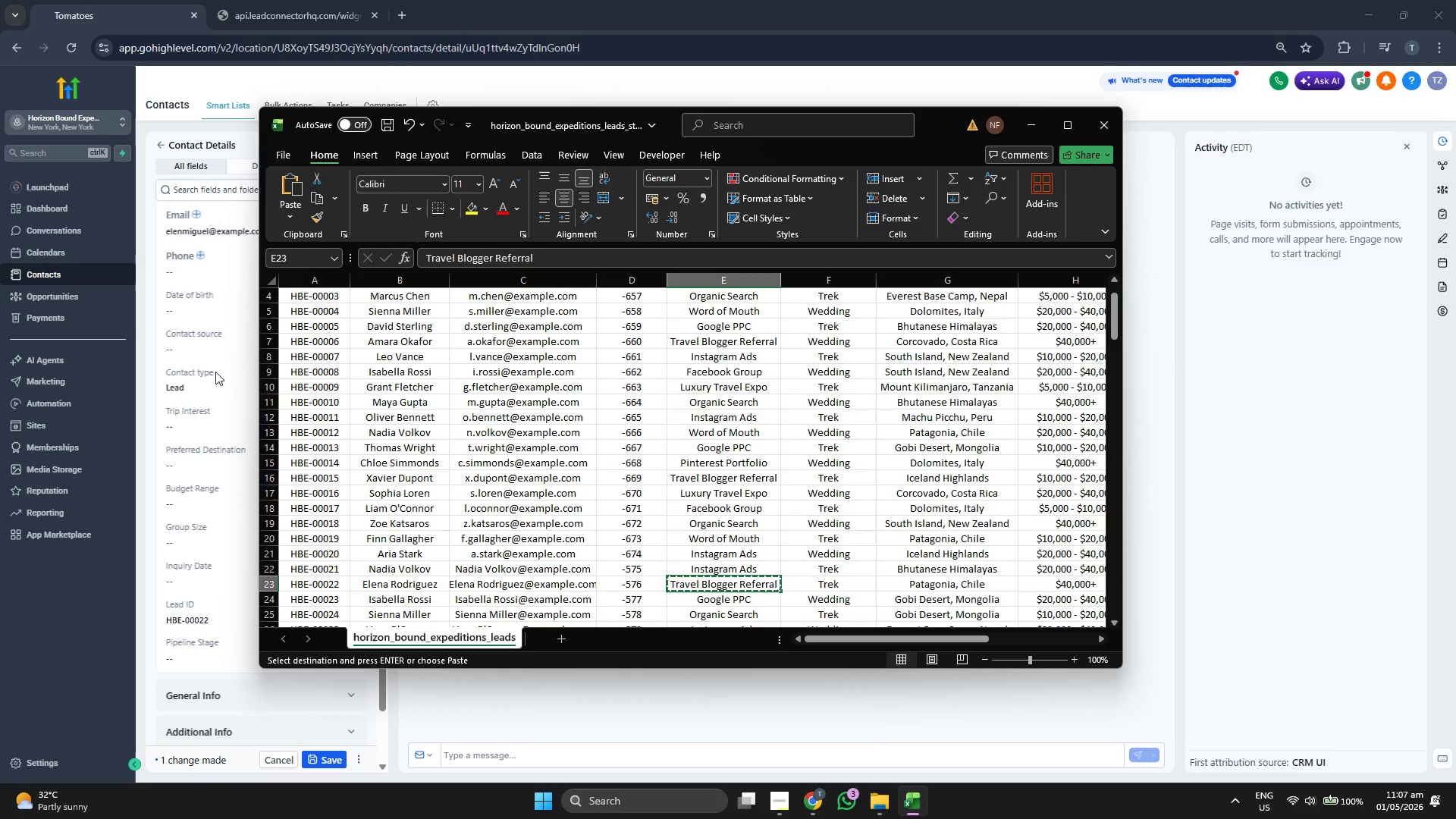 
left_click([212, 351])
 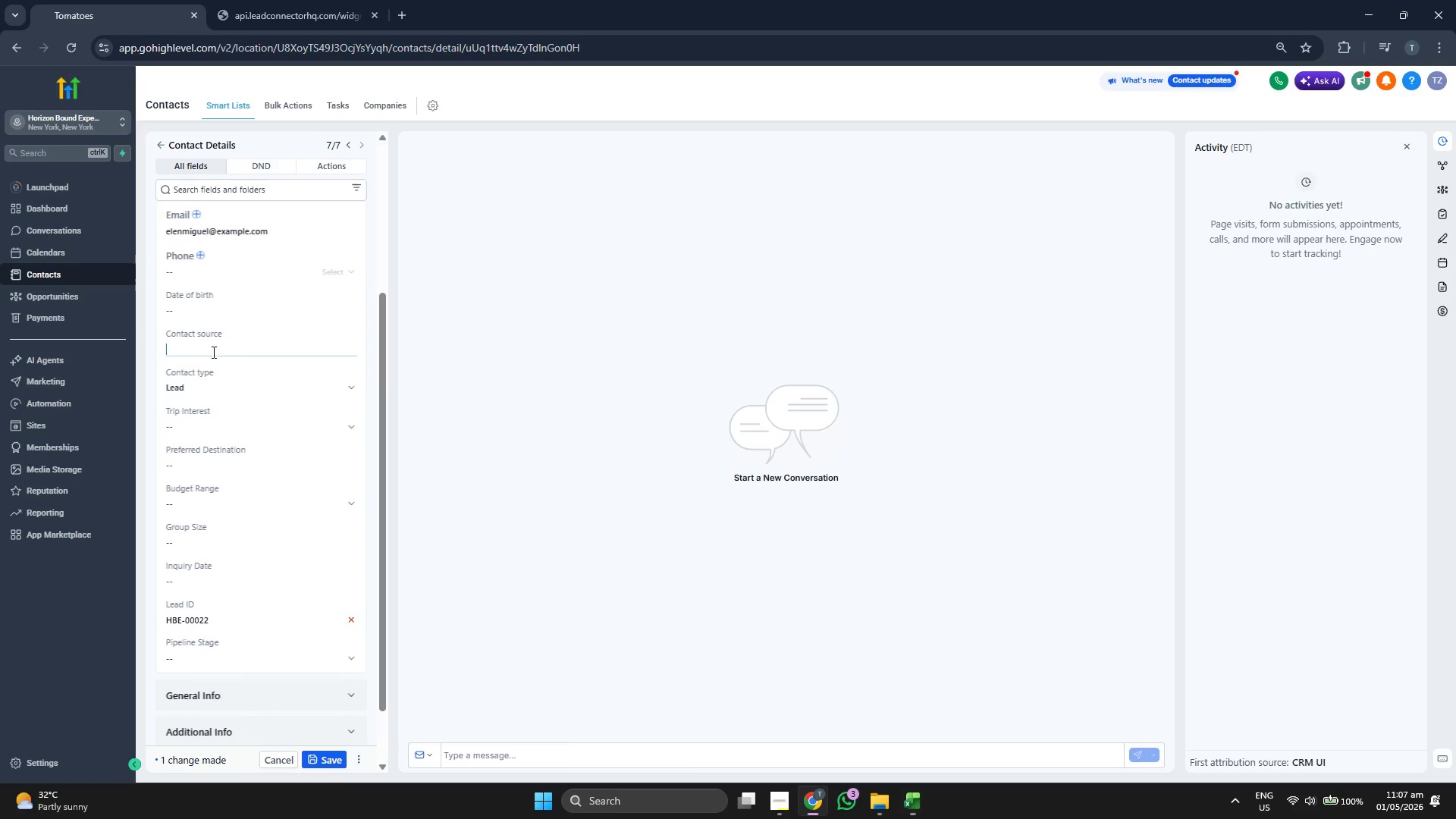 
key(Control+ControlLeft)
 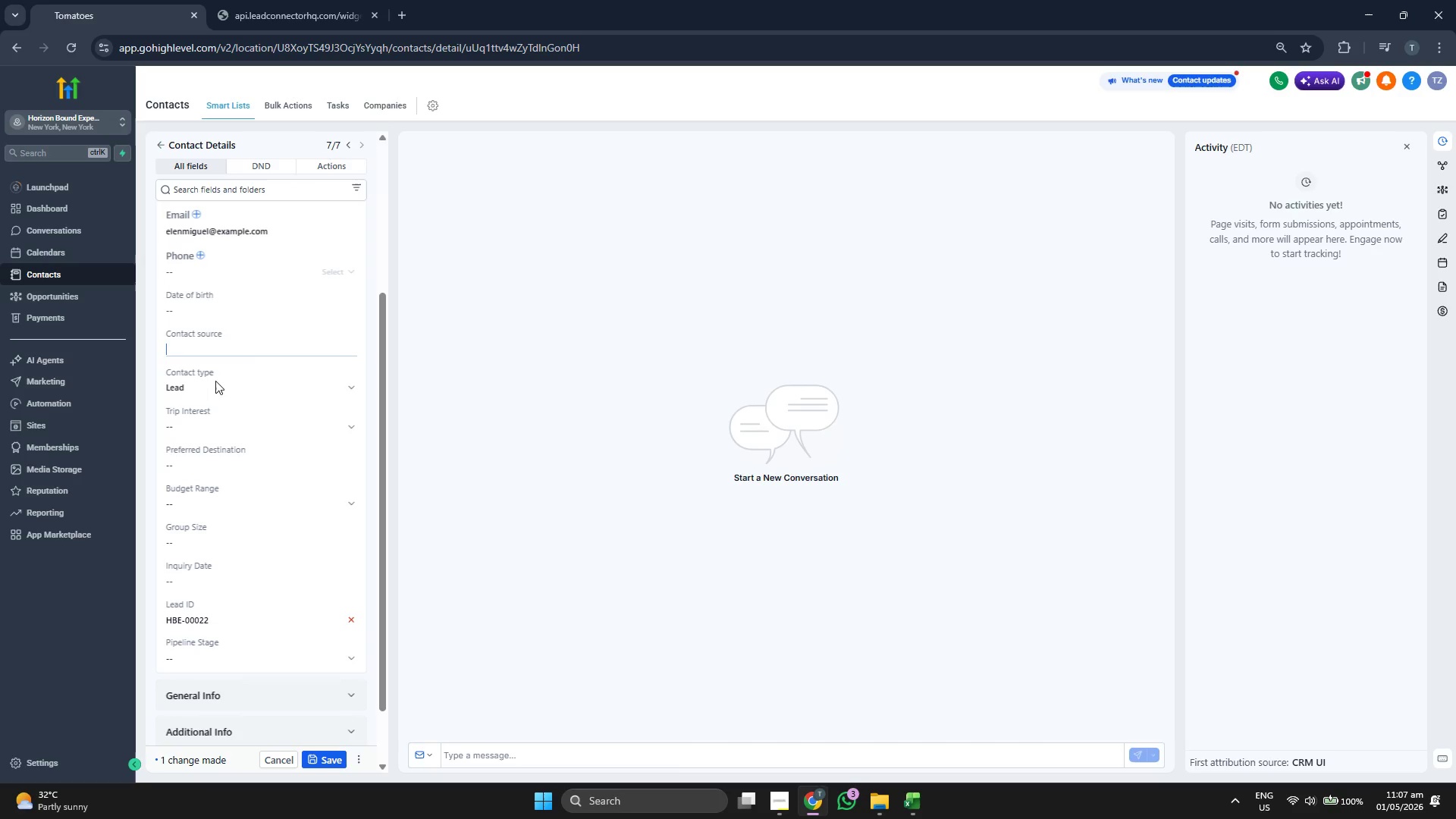 
key(Control+V)
 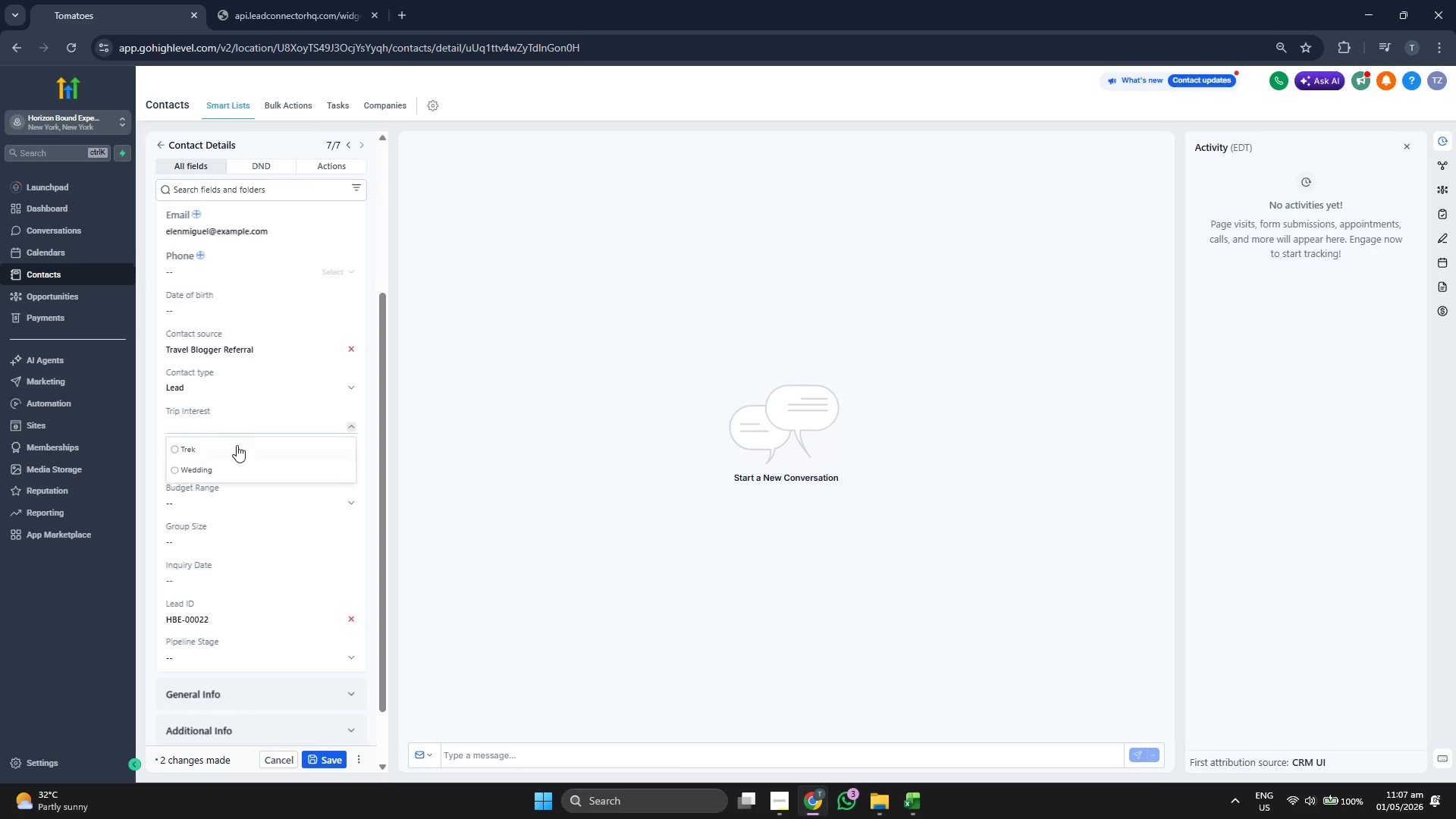 
left_click([239, 450])
 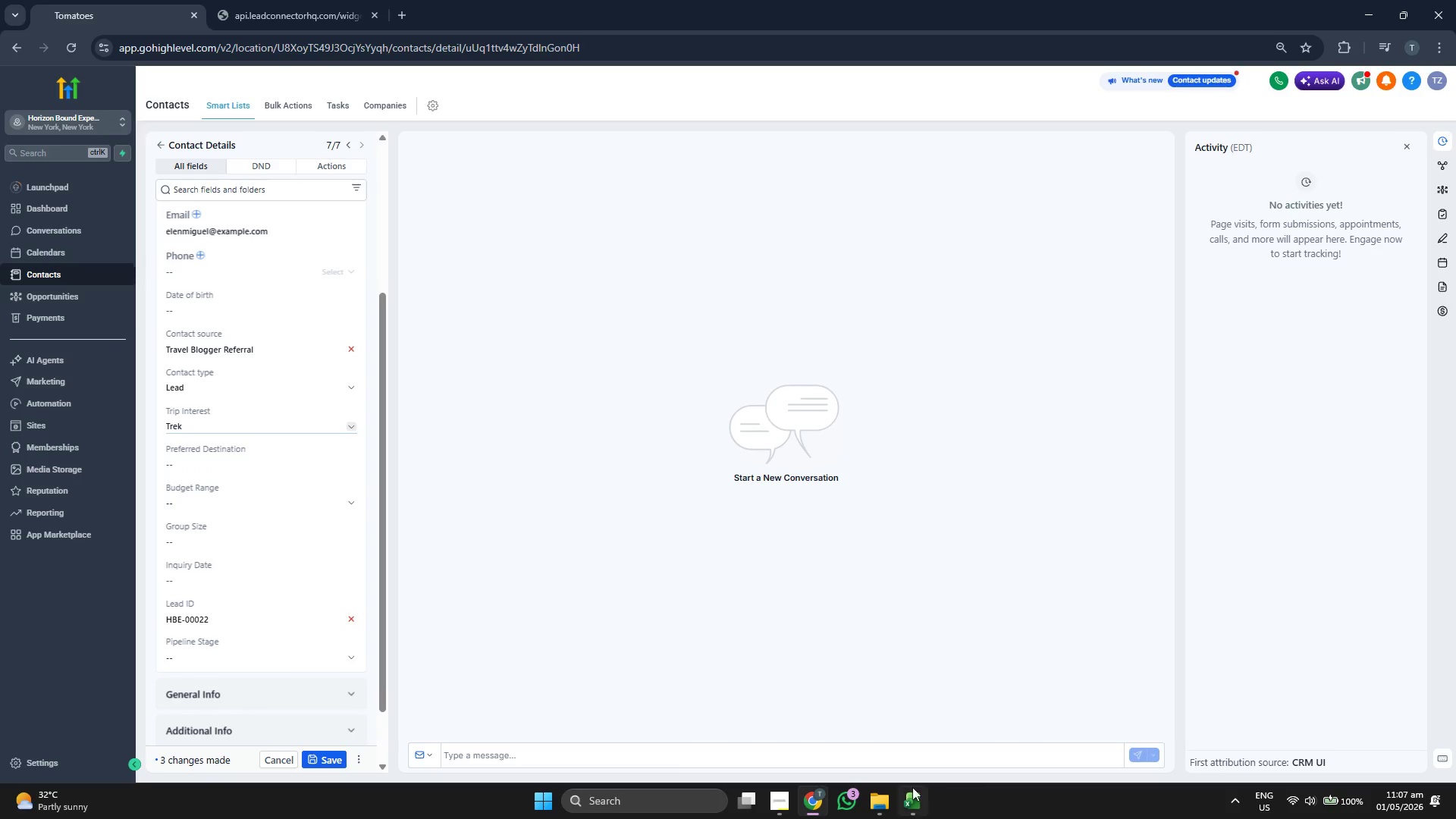 
key(ArrowRight)
 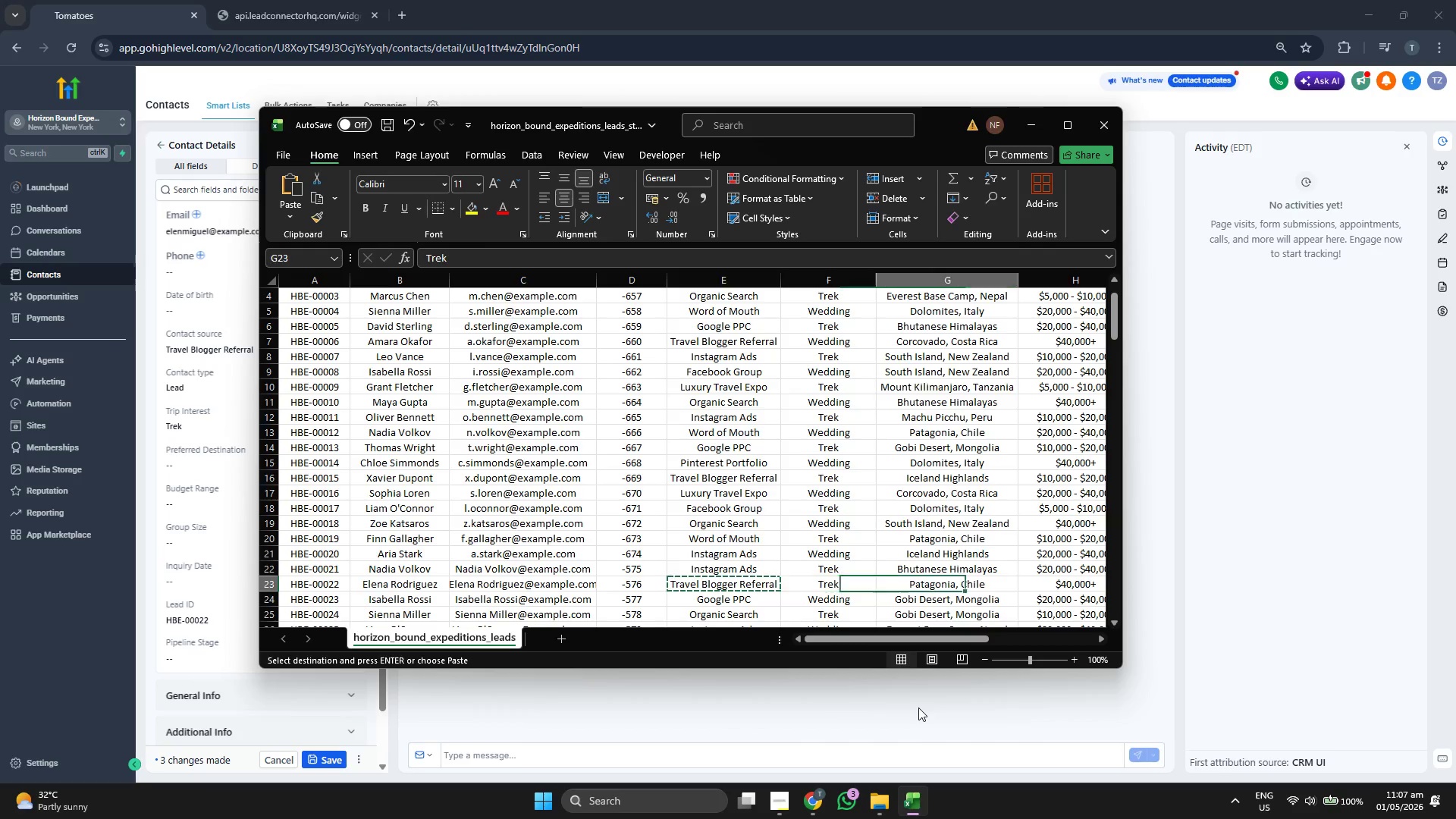 
key(ArrowRight)
 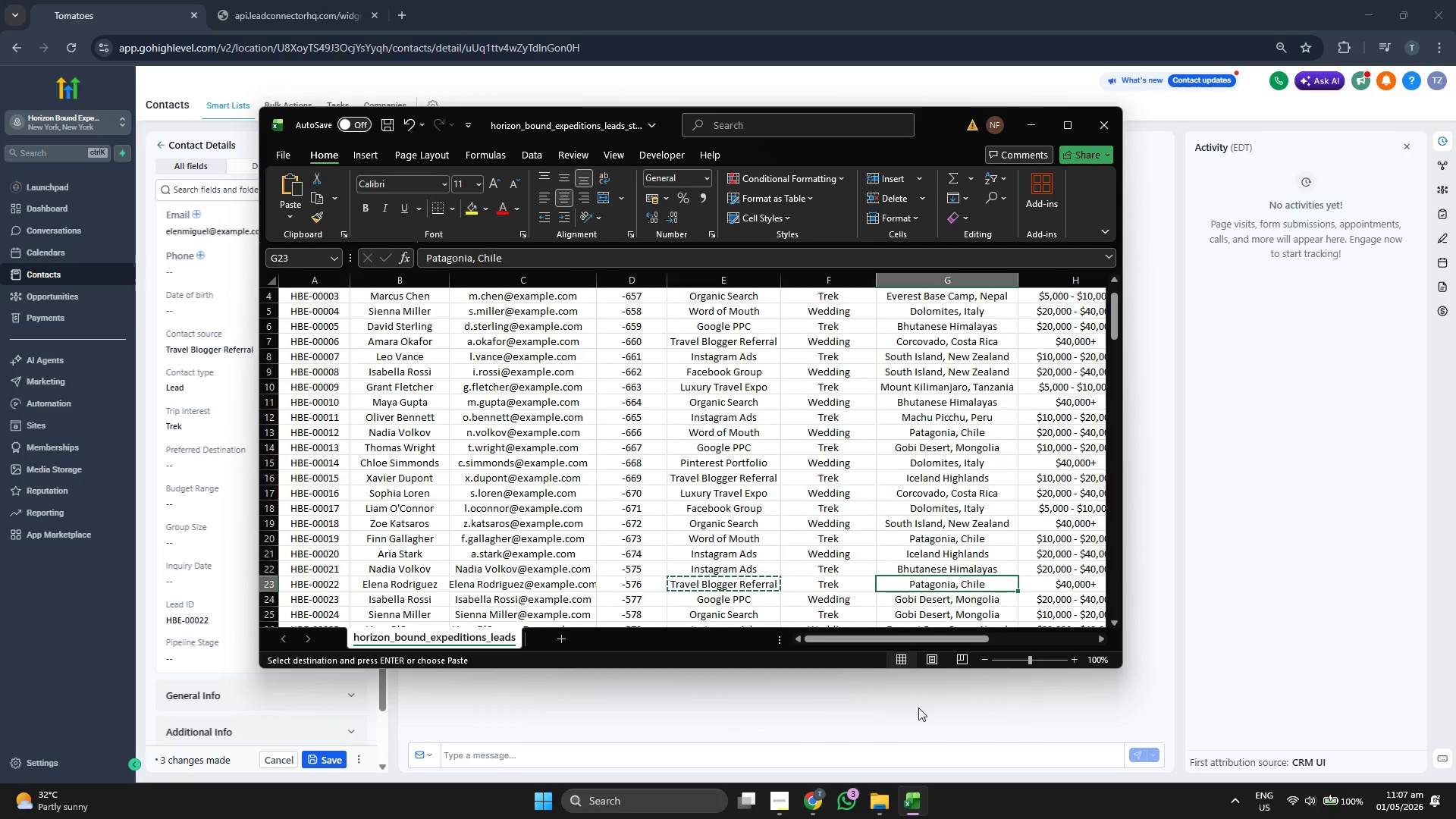 
key(ArrowRight)
 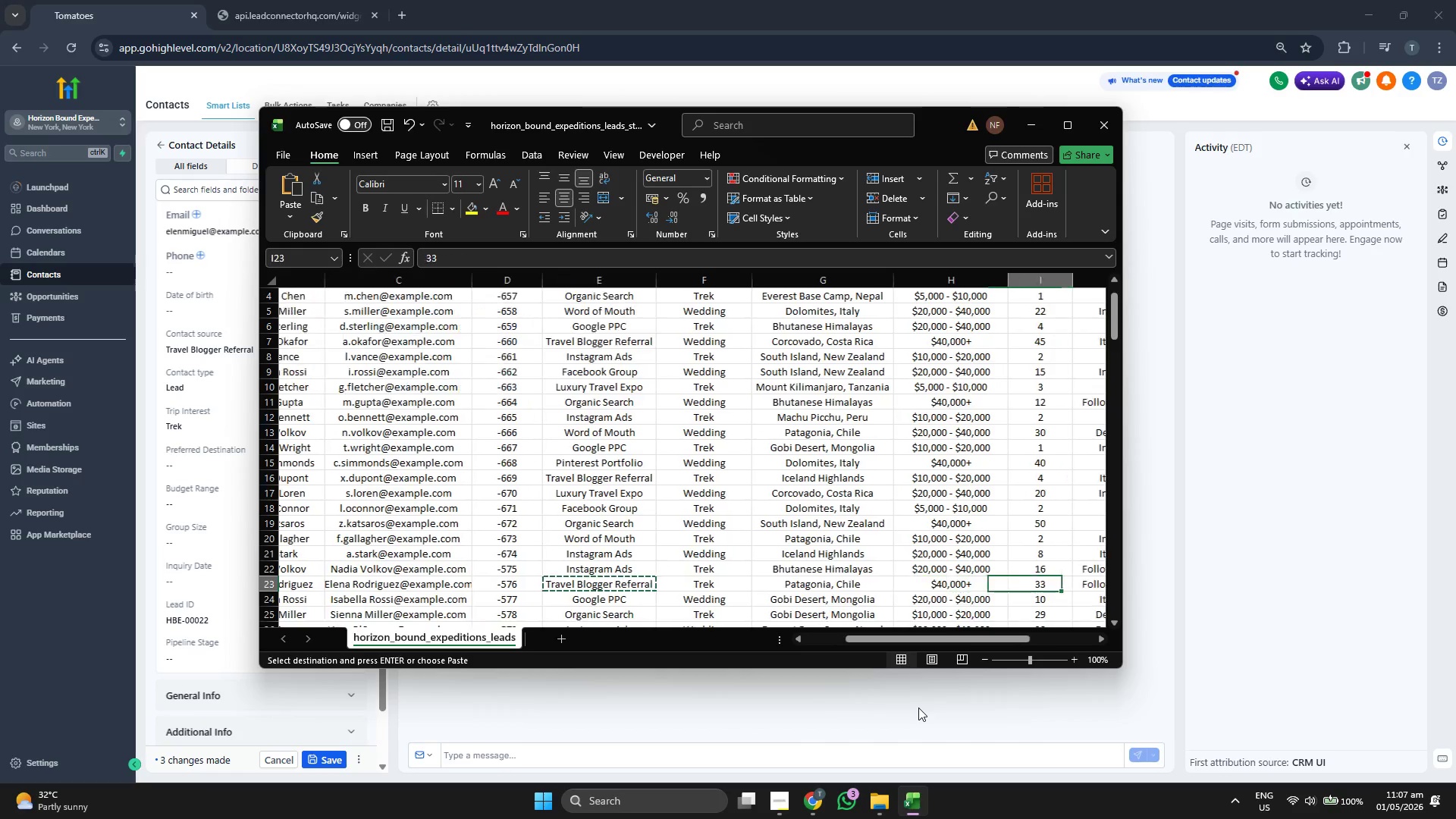 
key(ArrowRight)
 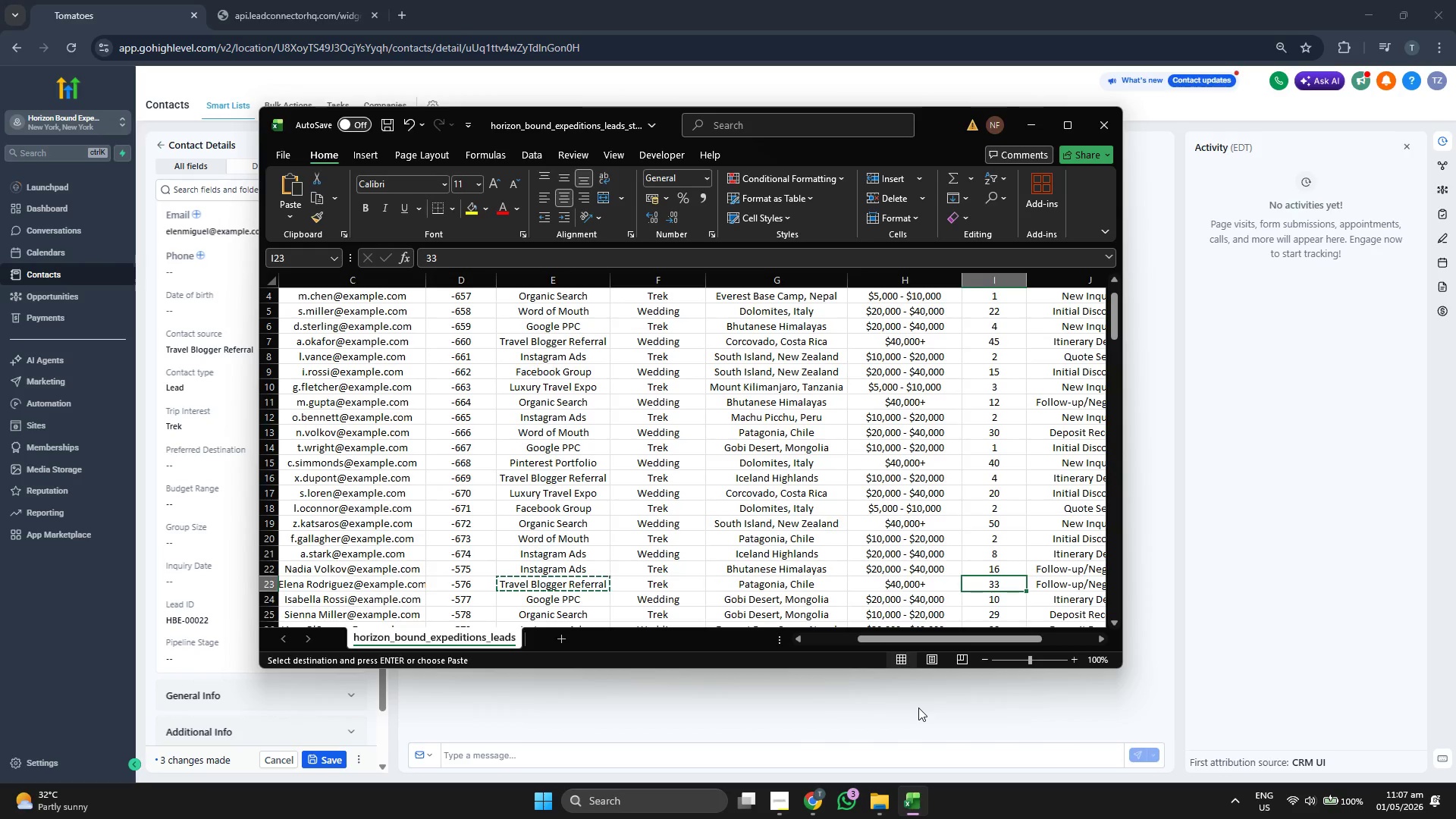 
key(ArrowLeft)
 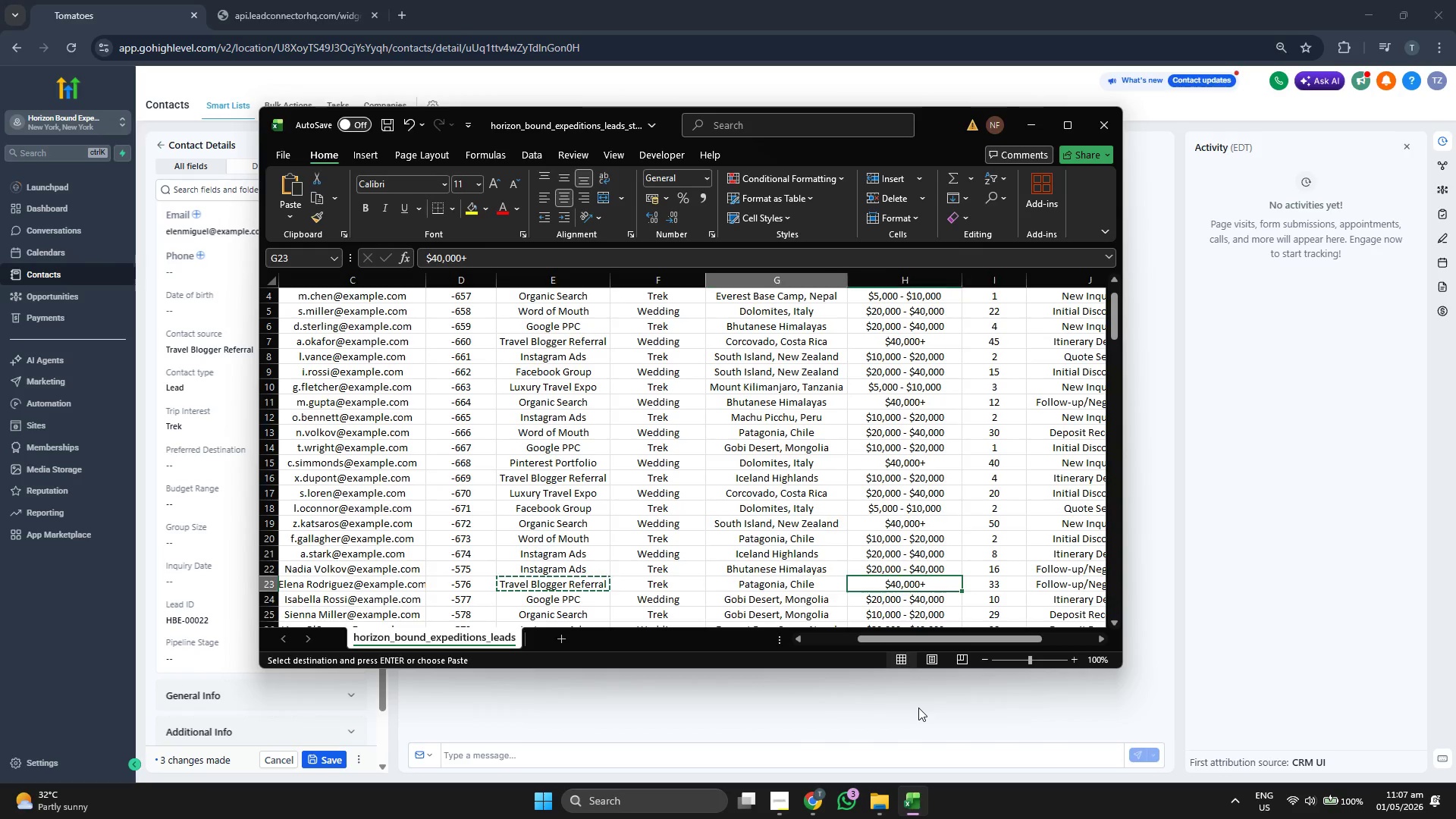 
key(ArrowLeft)
 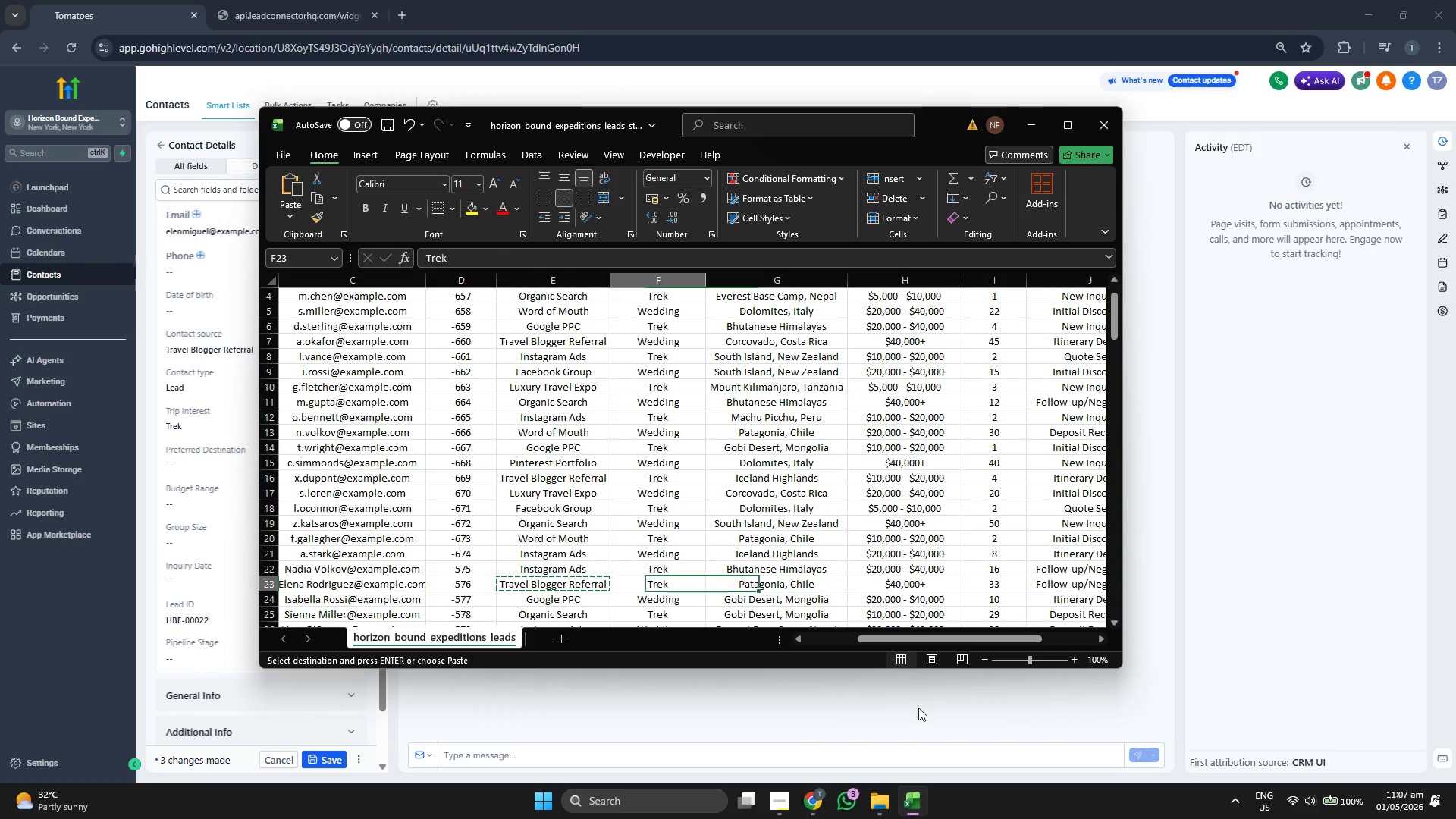 
key(ArrowLeft)
 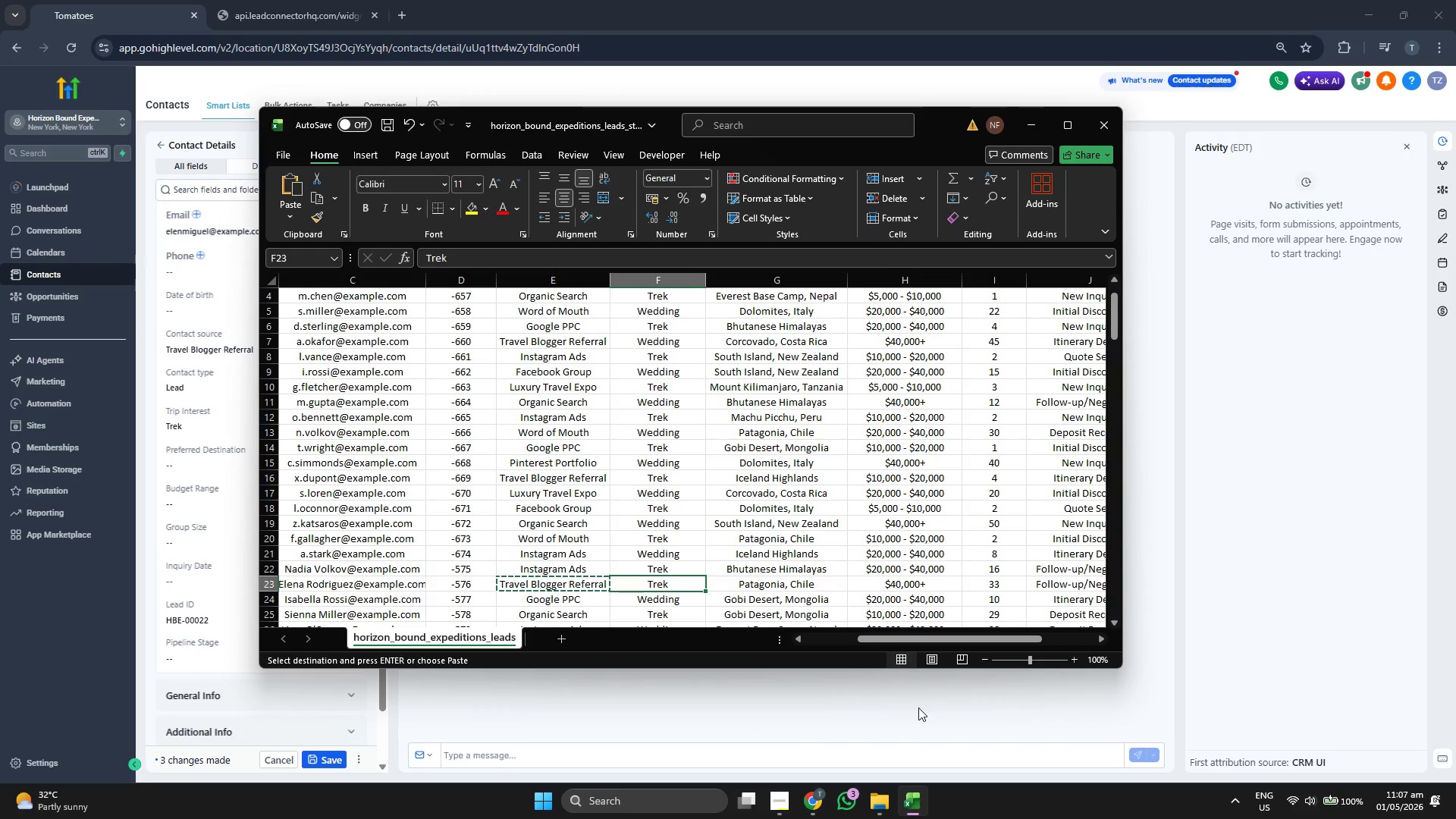 
key(ArrowRight)
 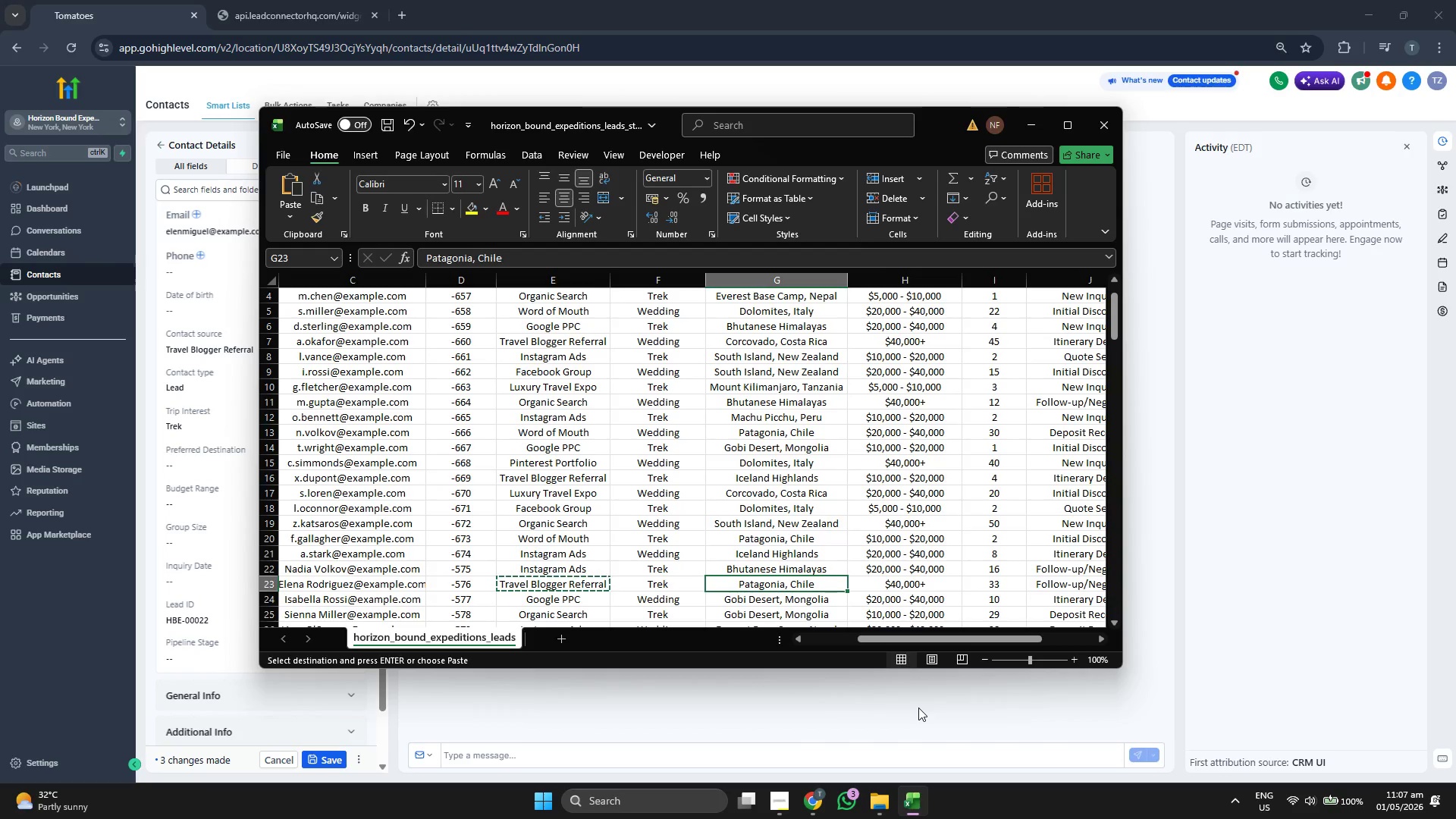 
key(ArrowLeft)
 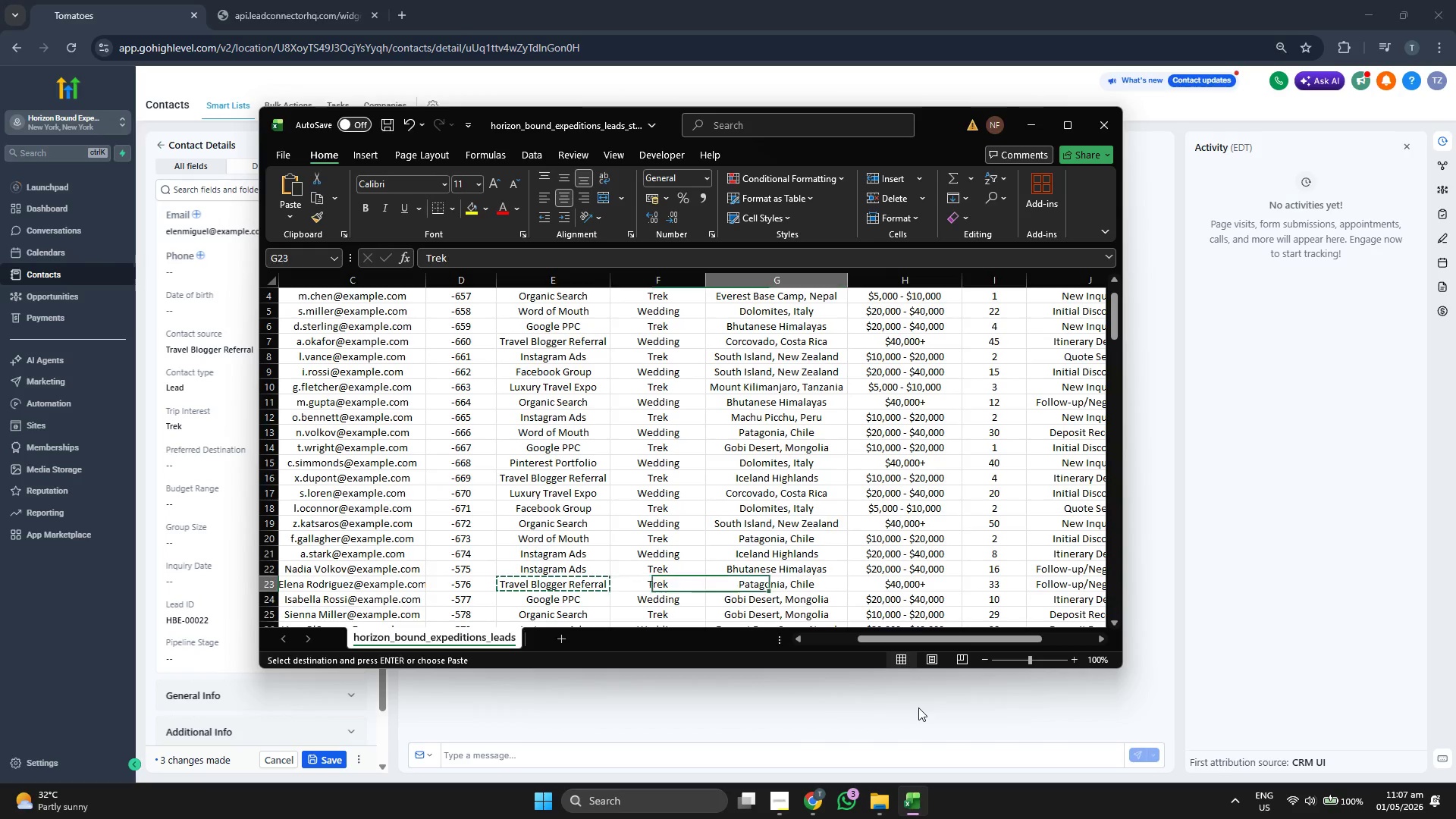 
key(ArrowRight)
 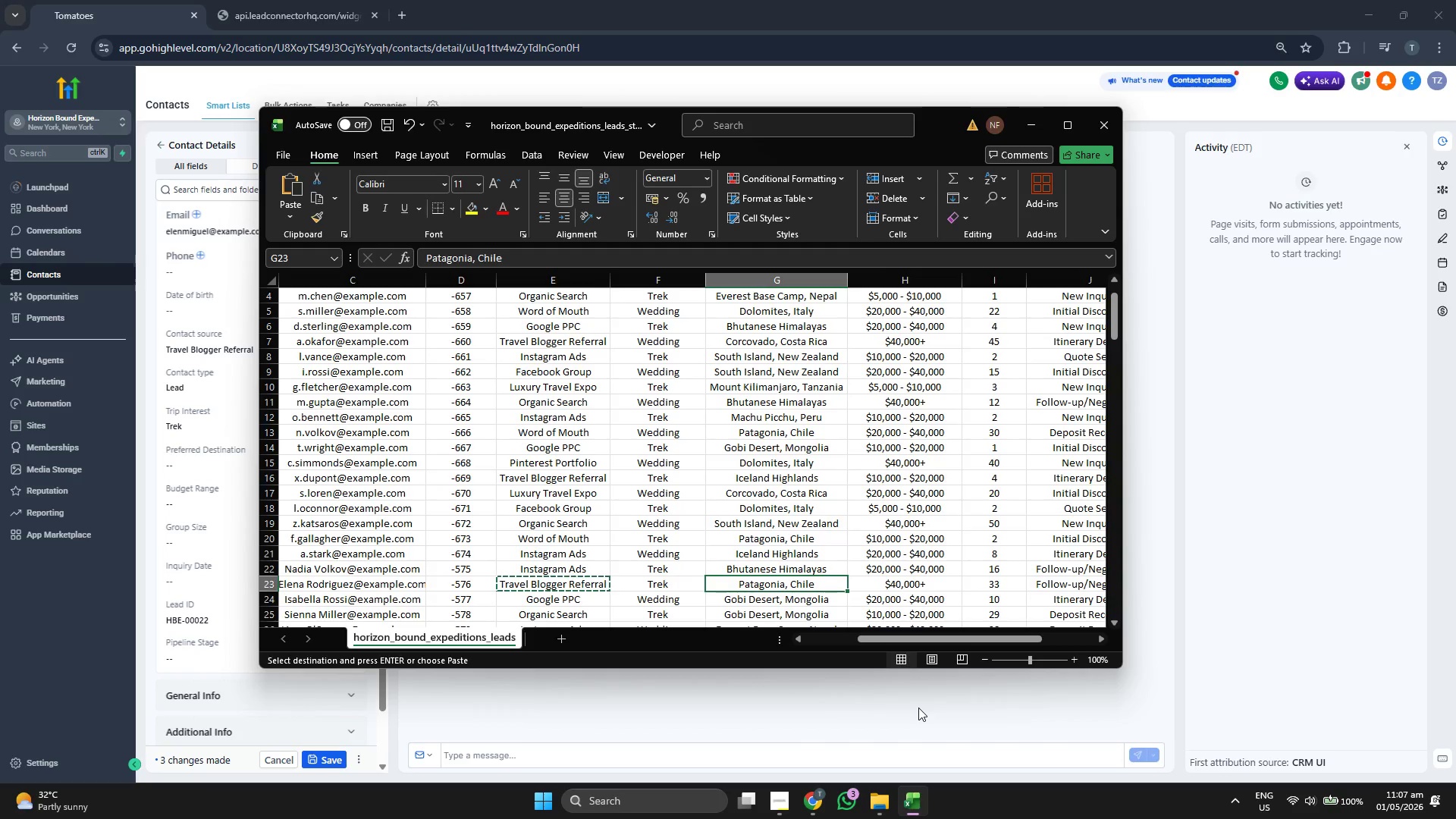 
key(Control+ControlLeft)
 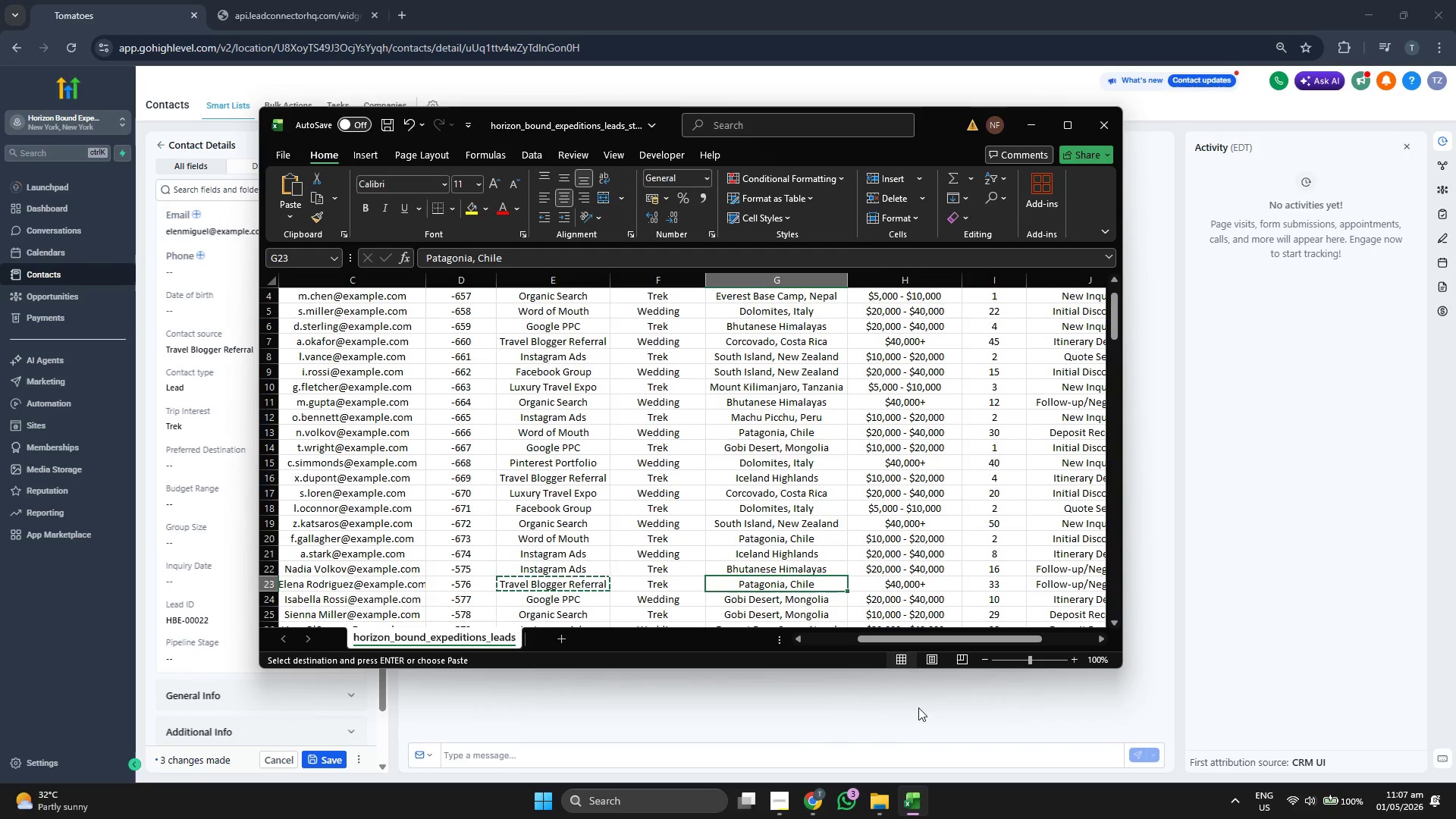 
key(Control+C)
 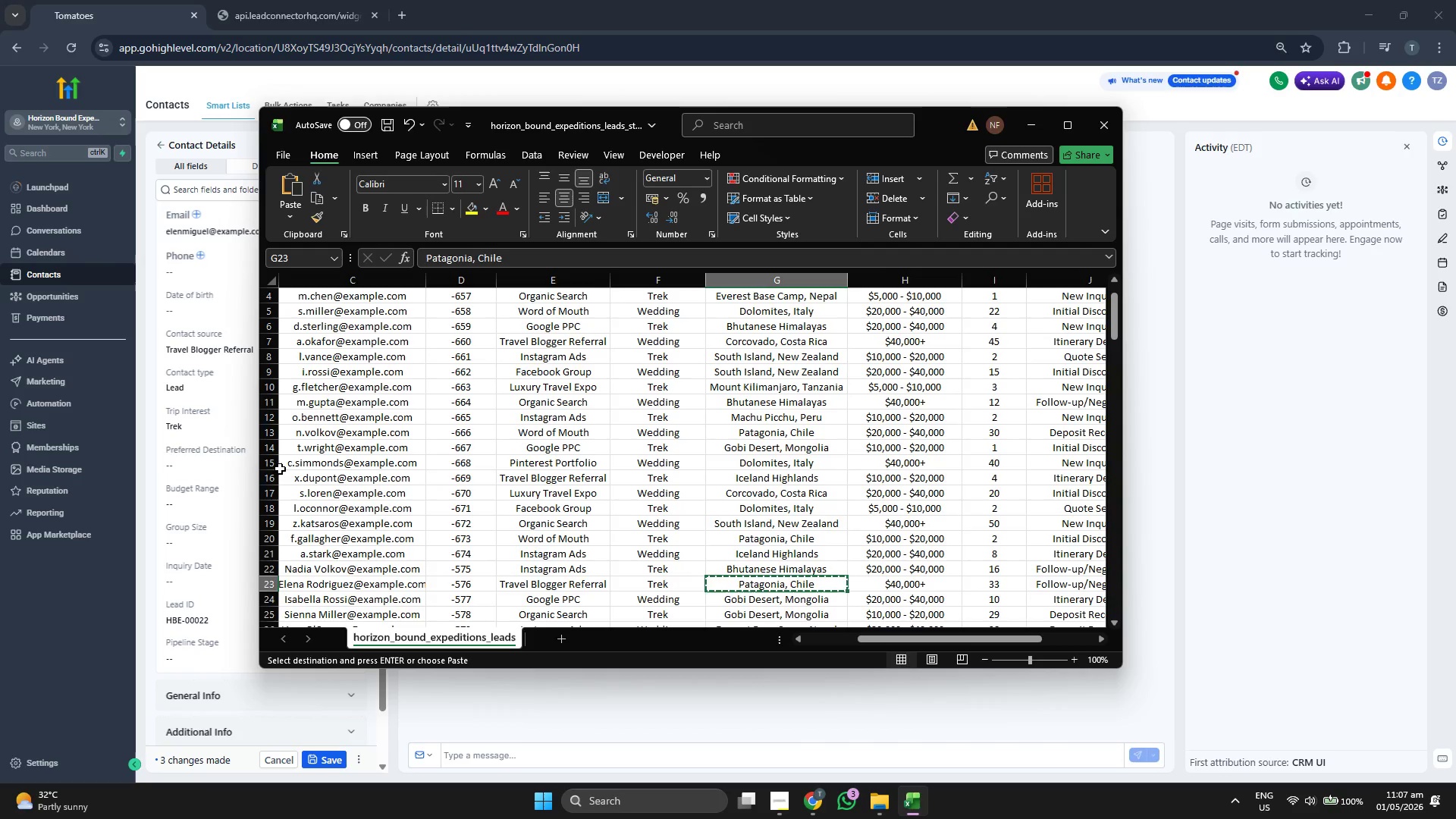 
left_click([230, 466])
 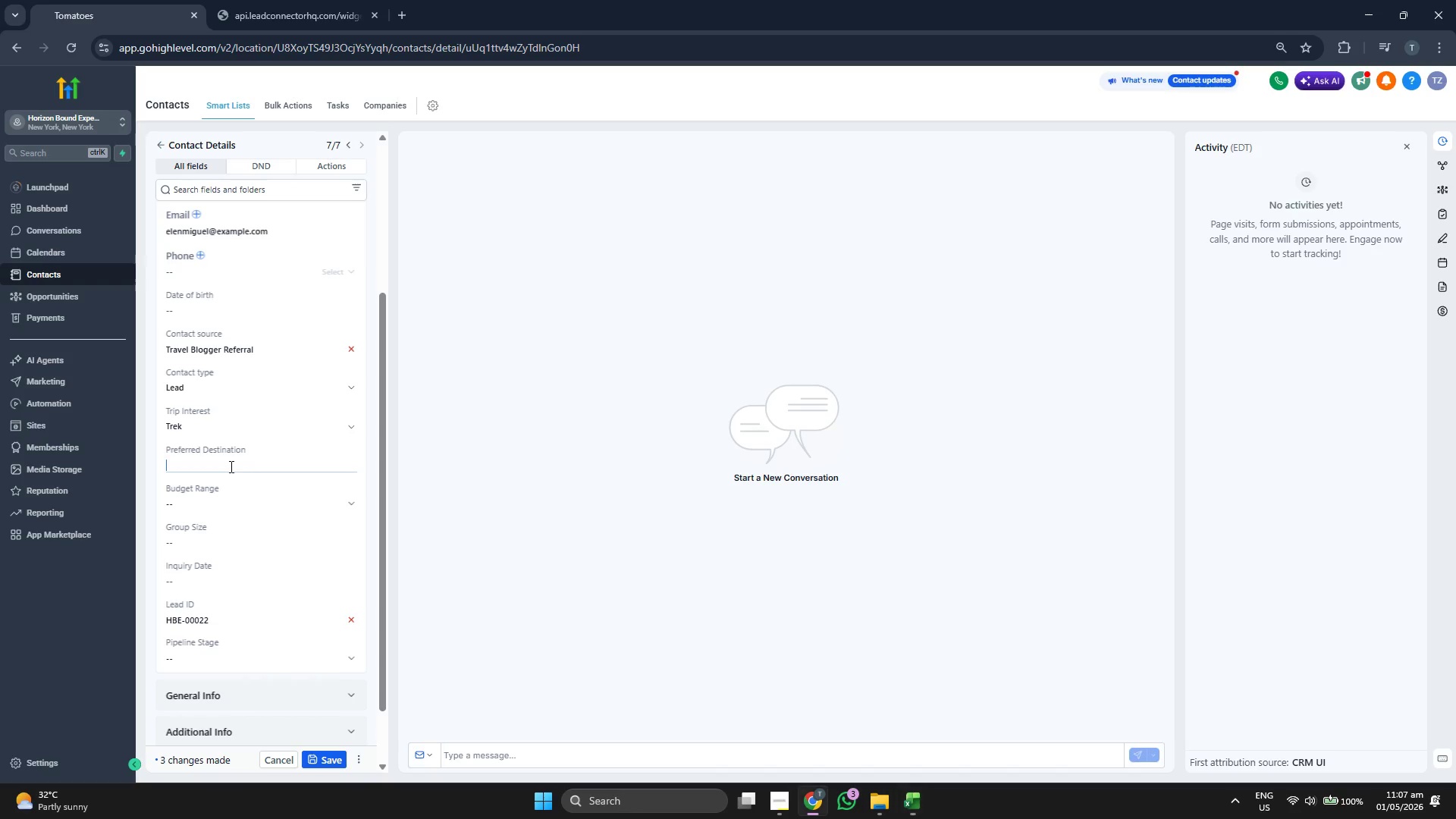 
key(Control+ControlLeft)
 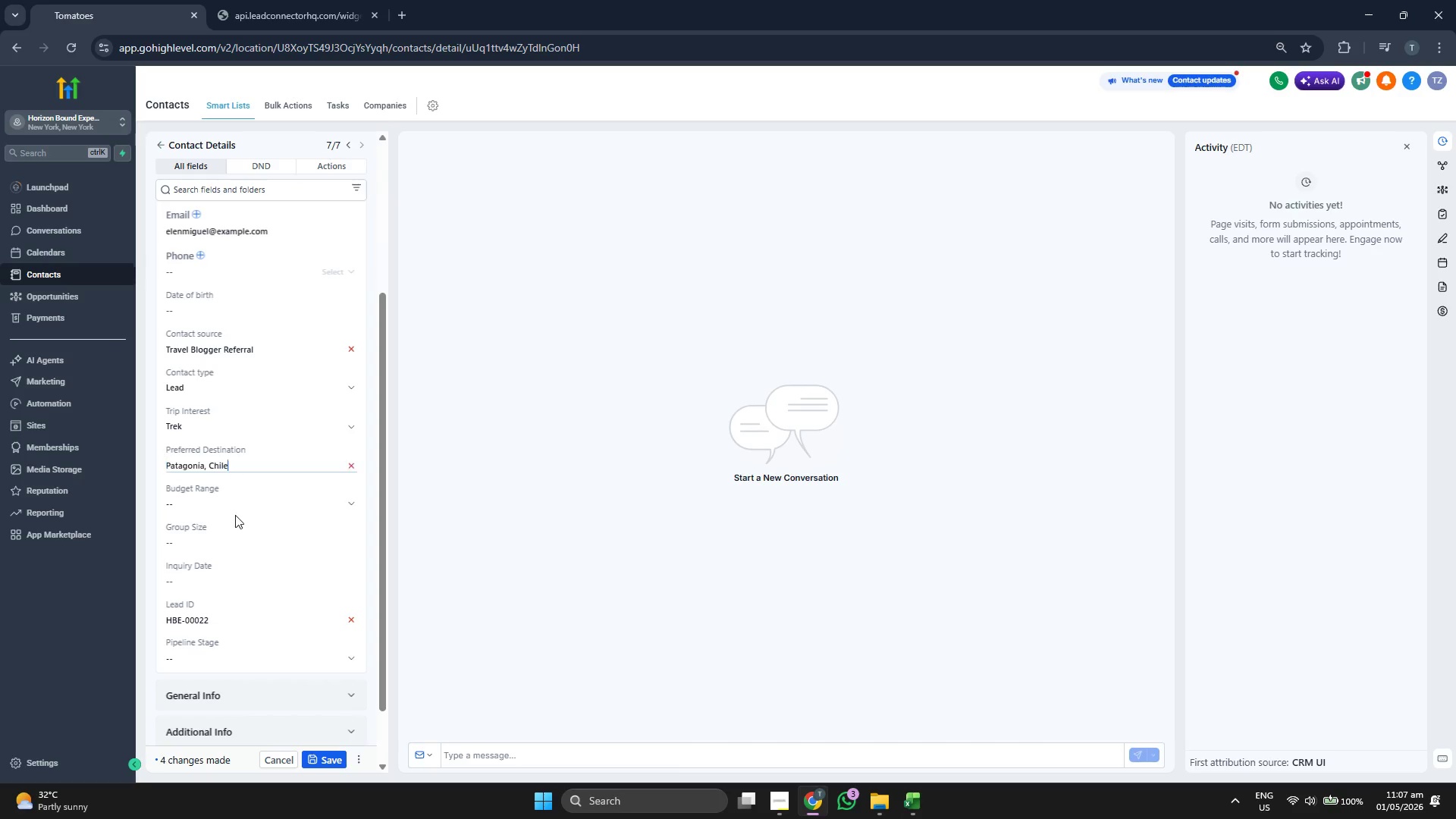 
key(Control+V)
 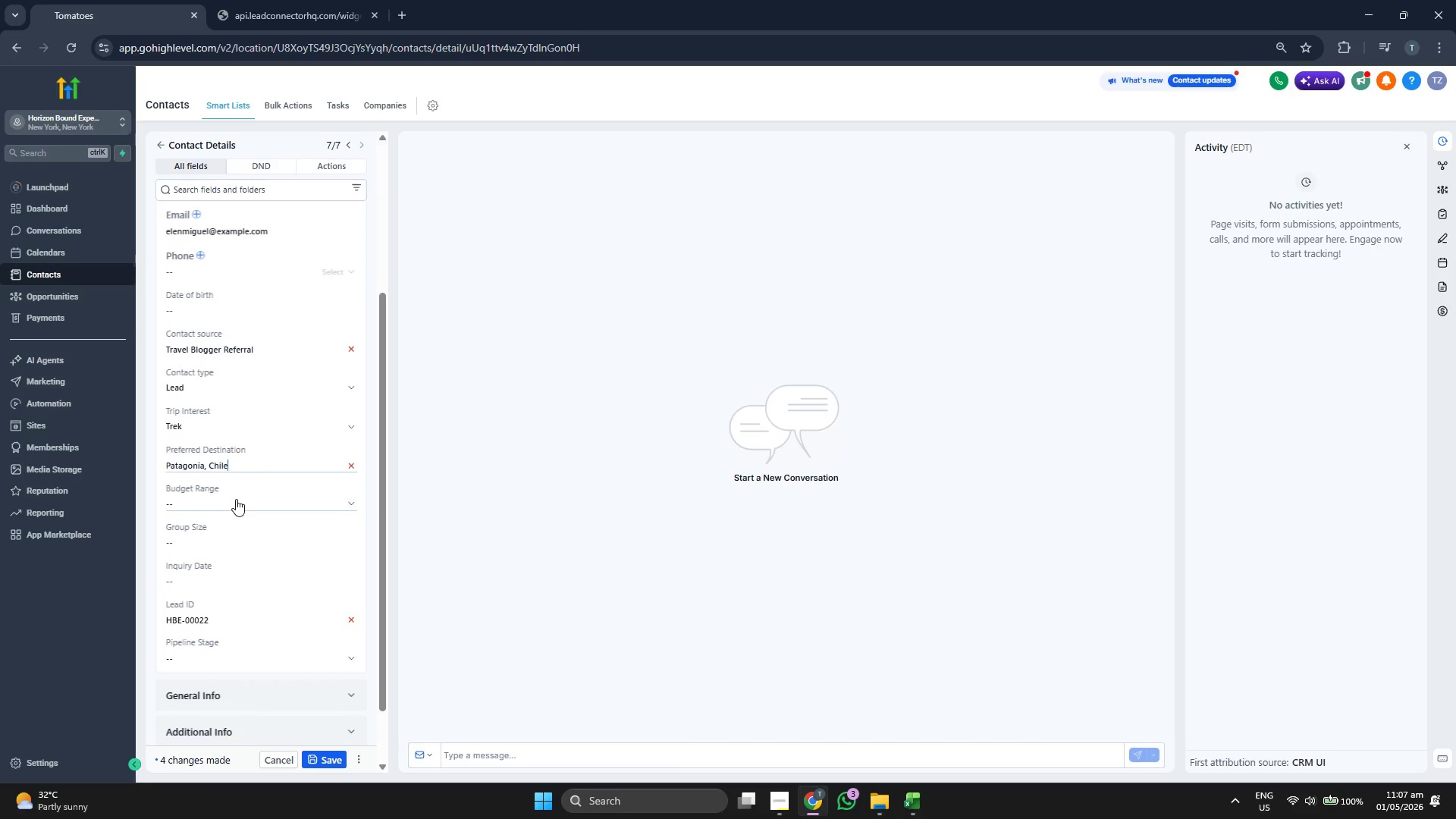 
left_click([236, 499])
 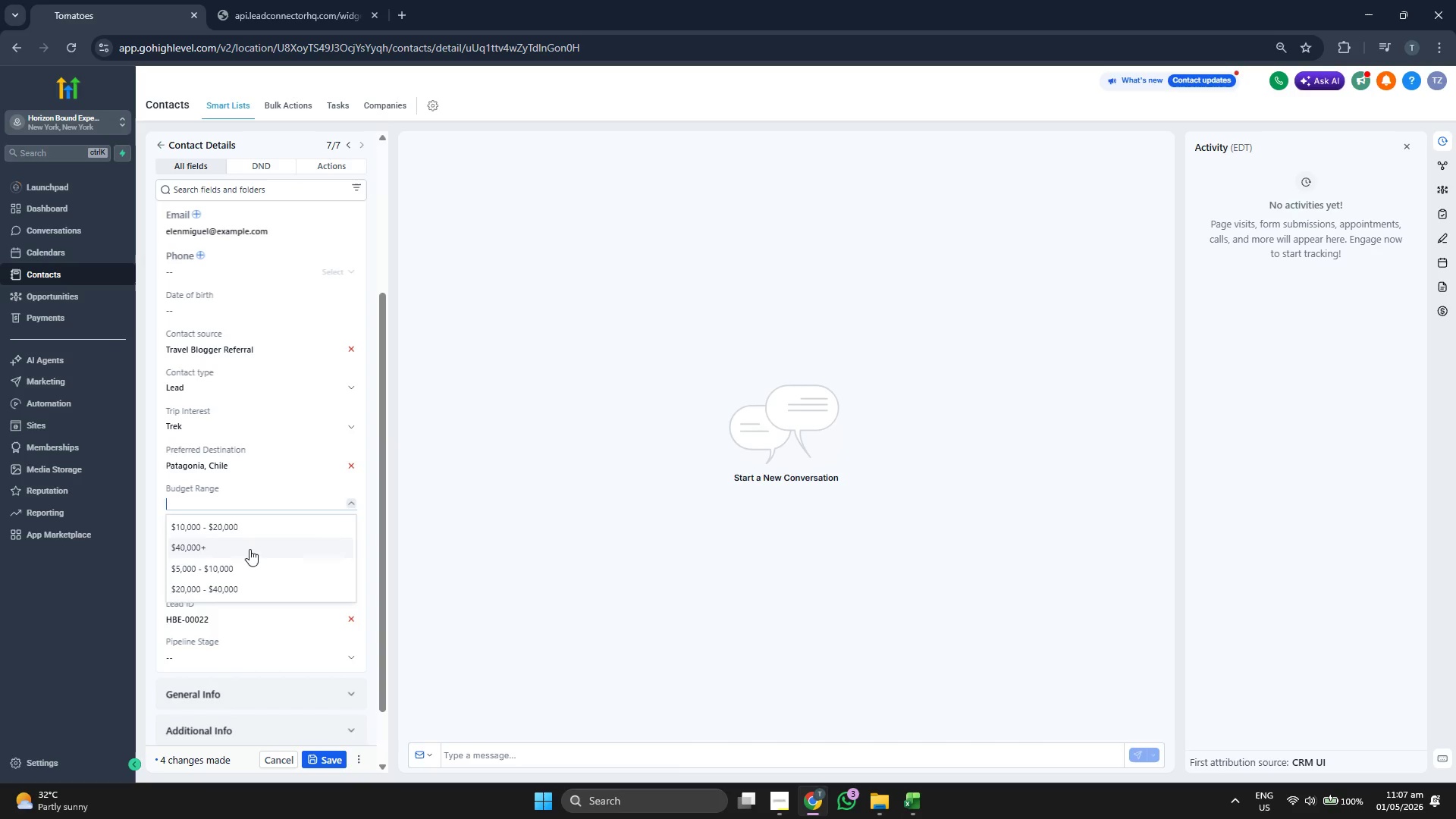 
left_click([248, 547])
 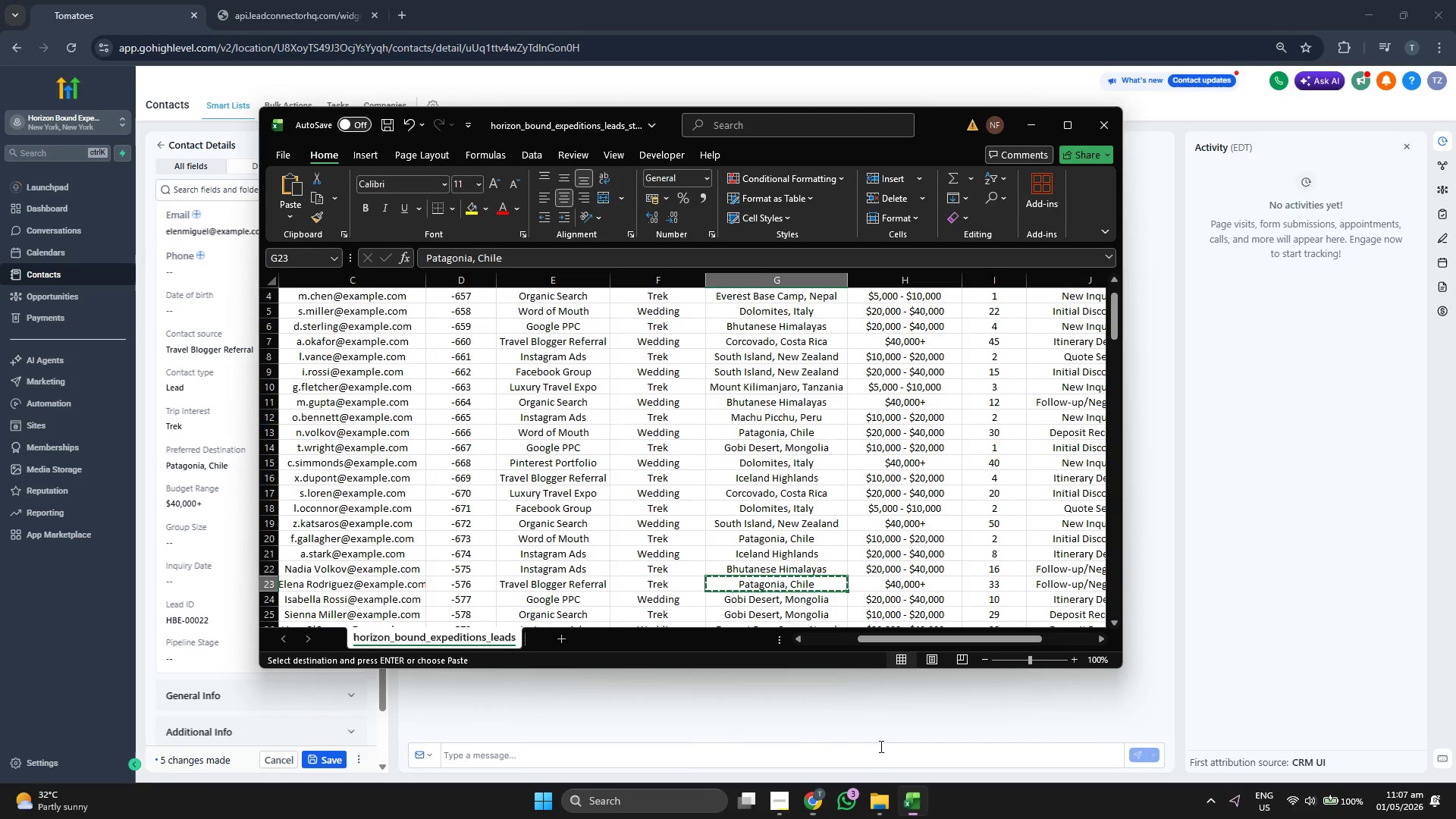 
key(ArrowRight)
 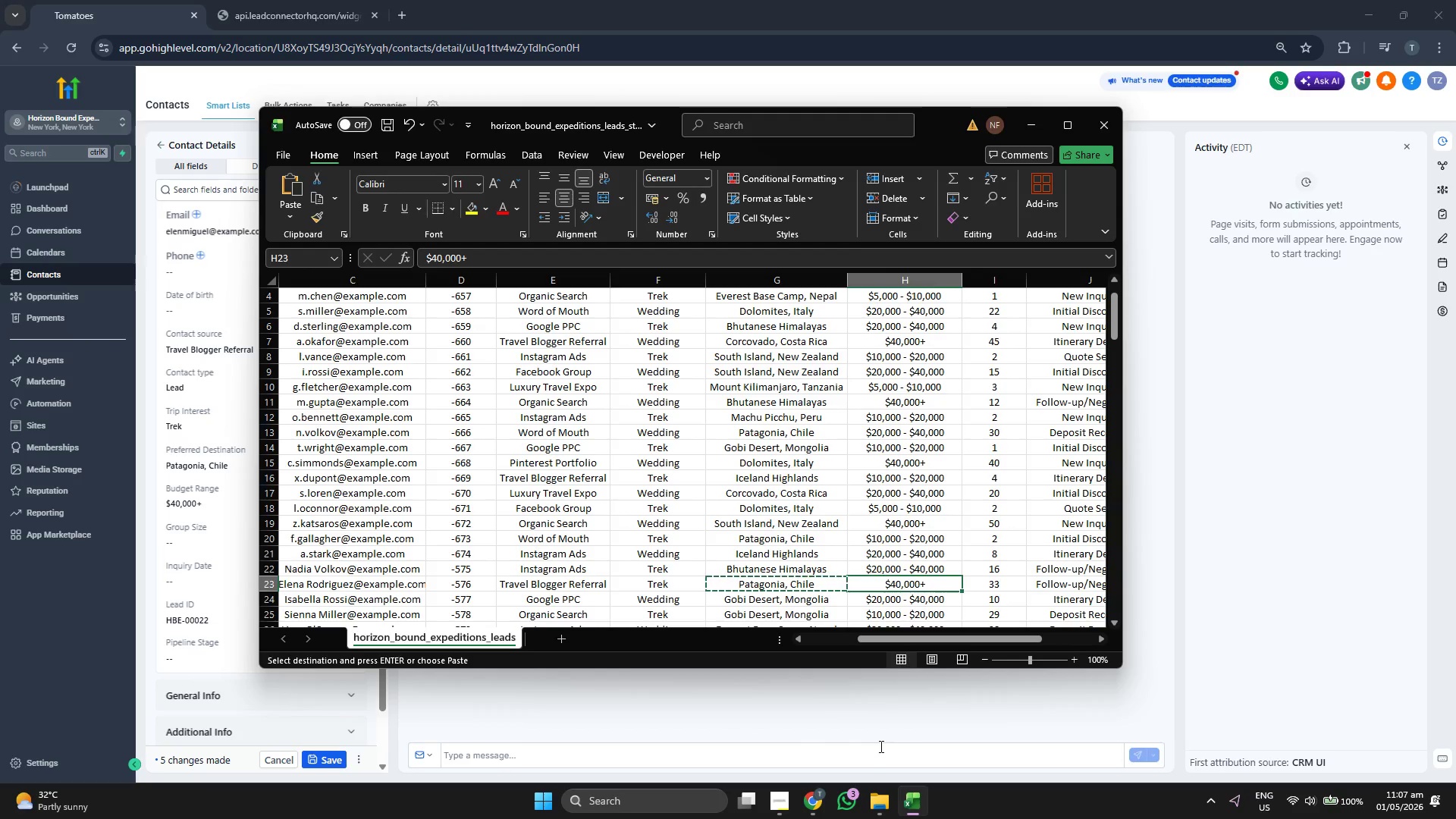 
key(ArrowRight)
 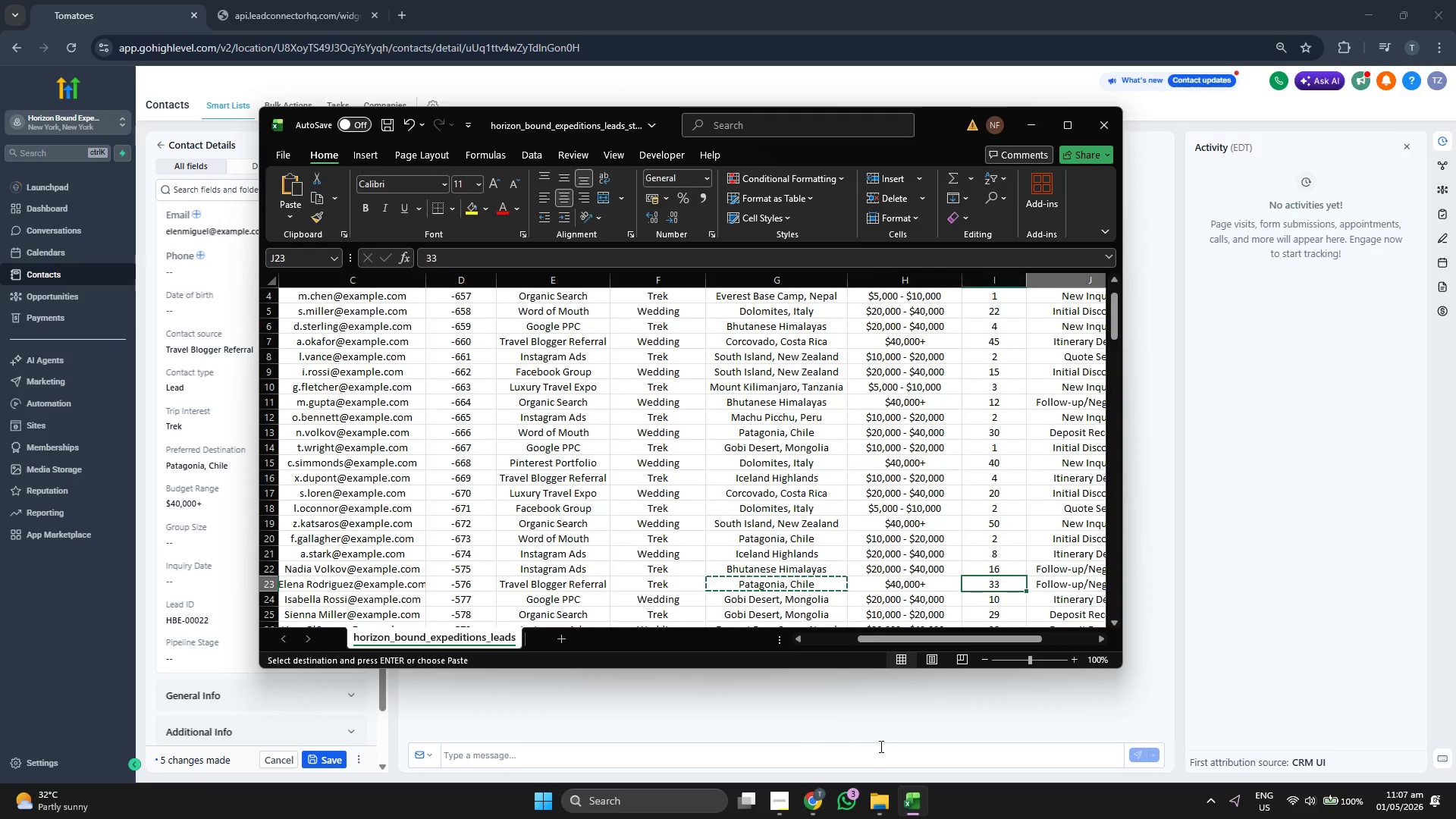 
key(ArrowRight)
 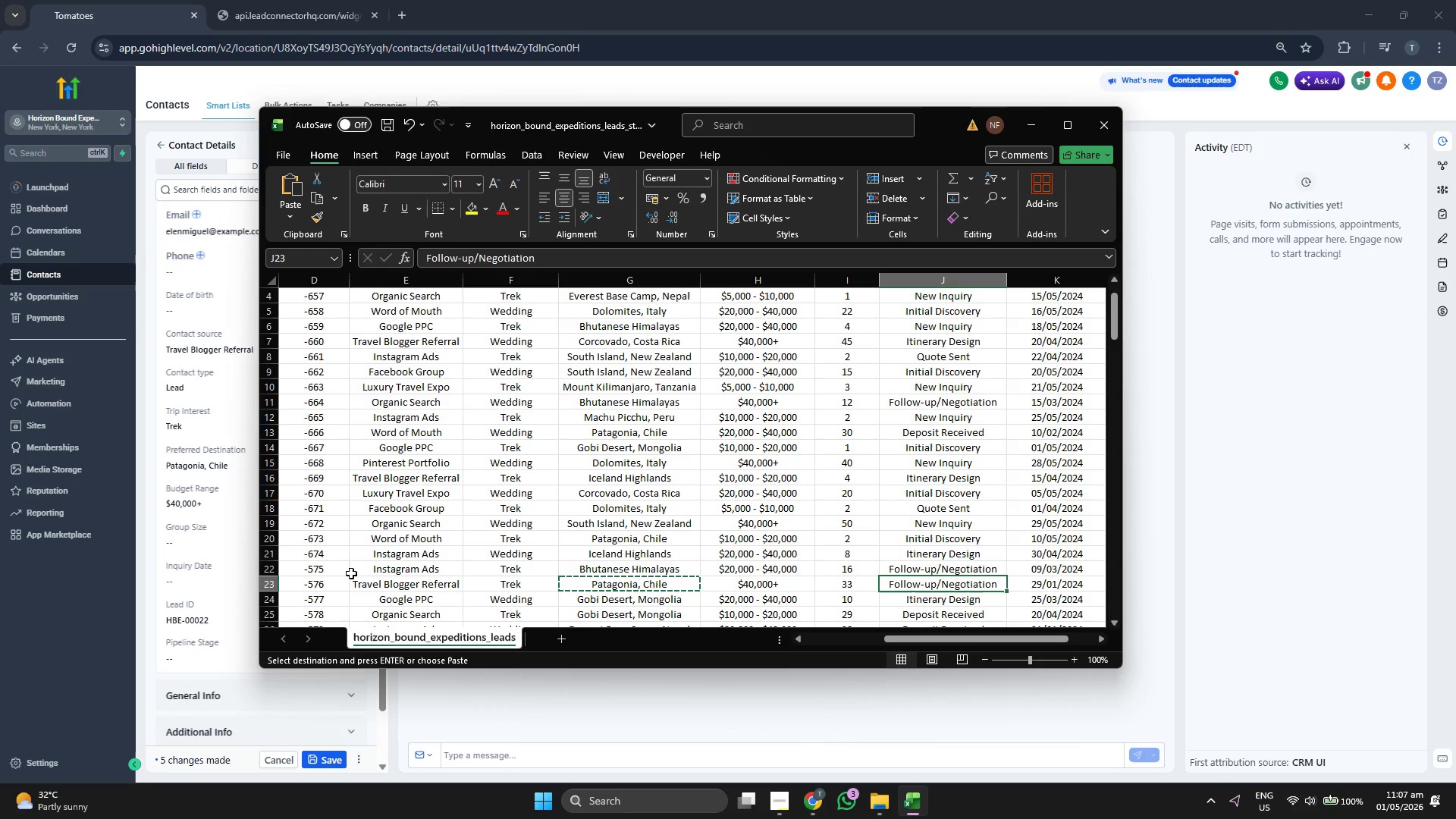 
type(33)
 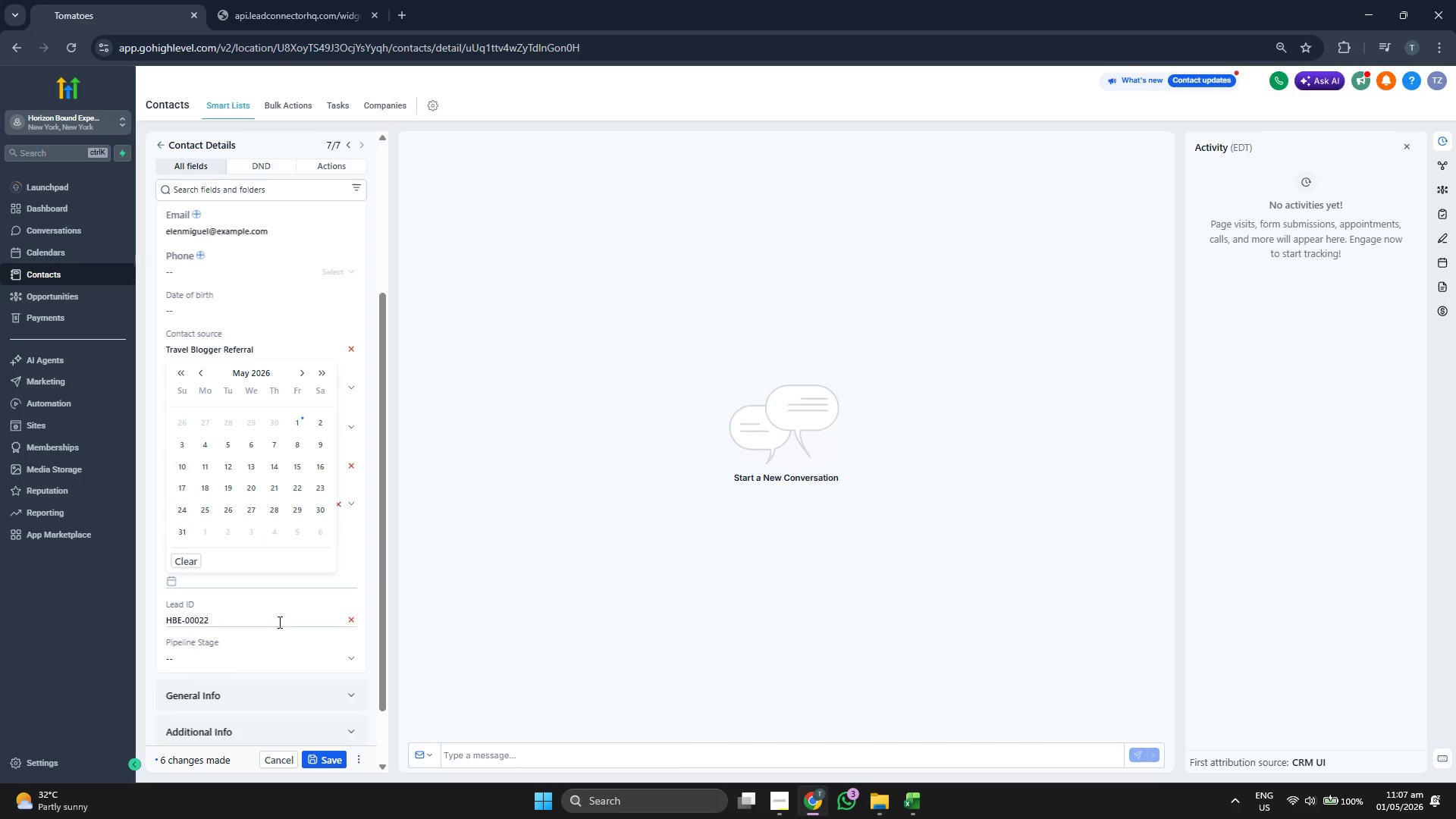 
left_click([274, 657])
 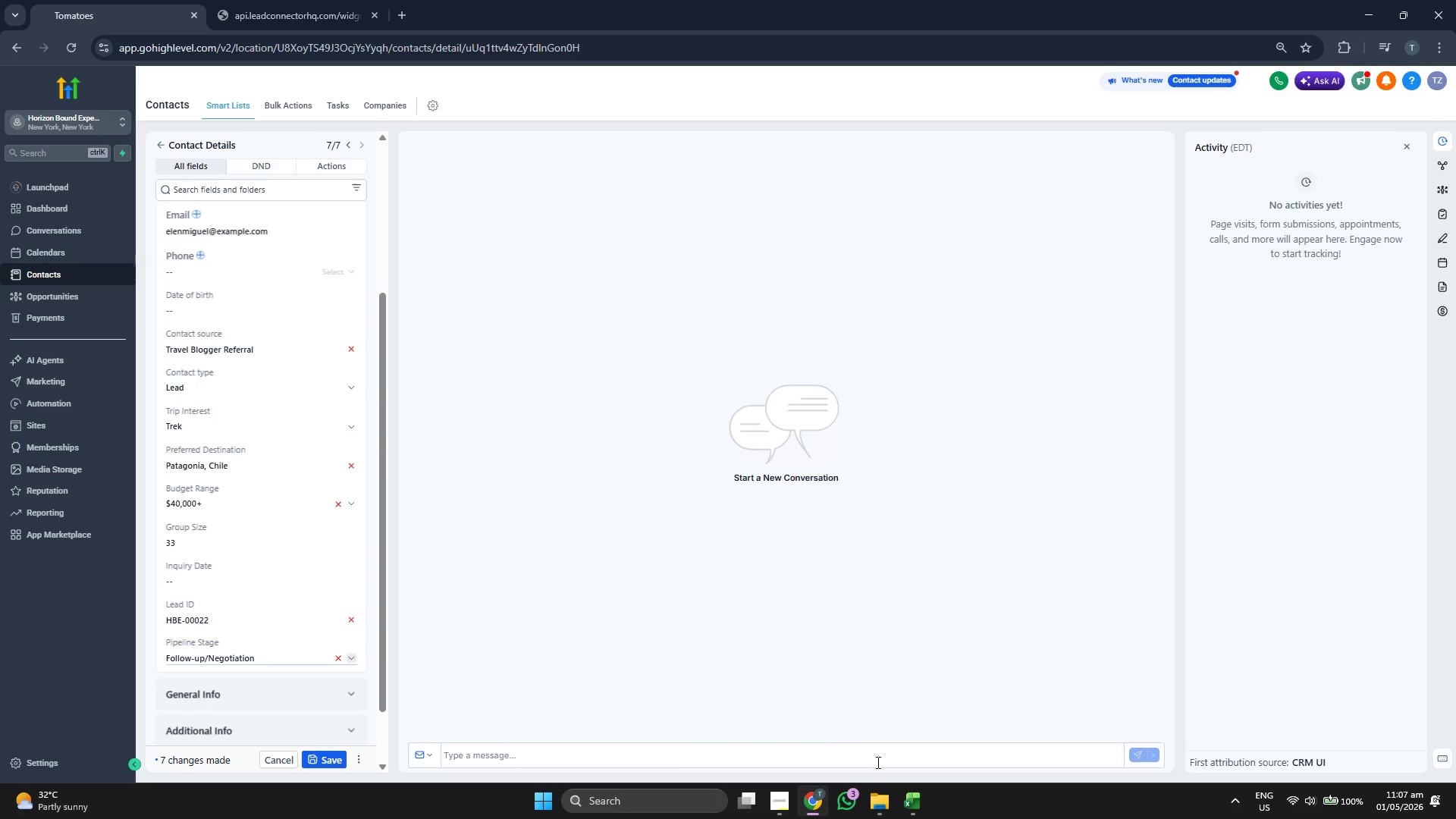 
left_click([902, 802])
 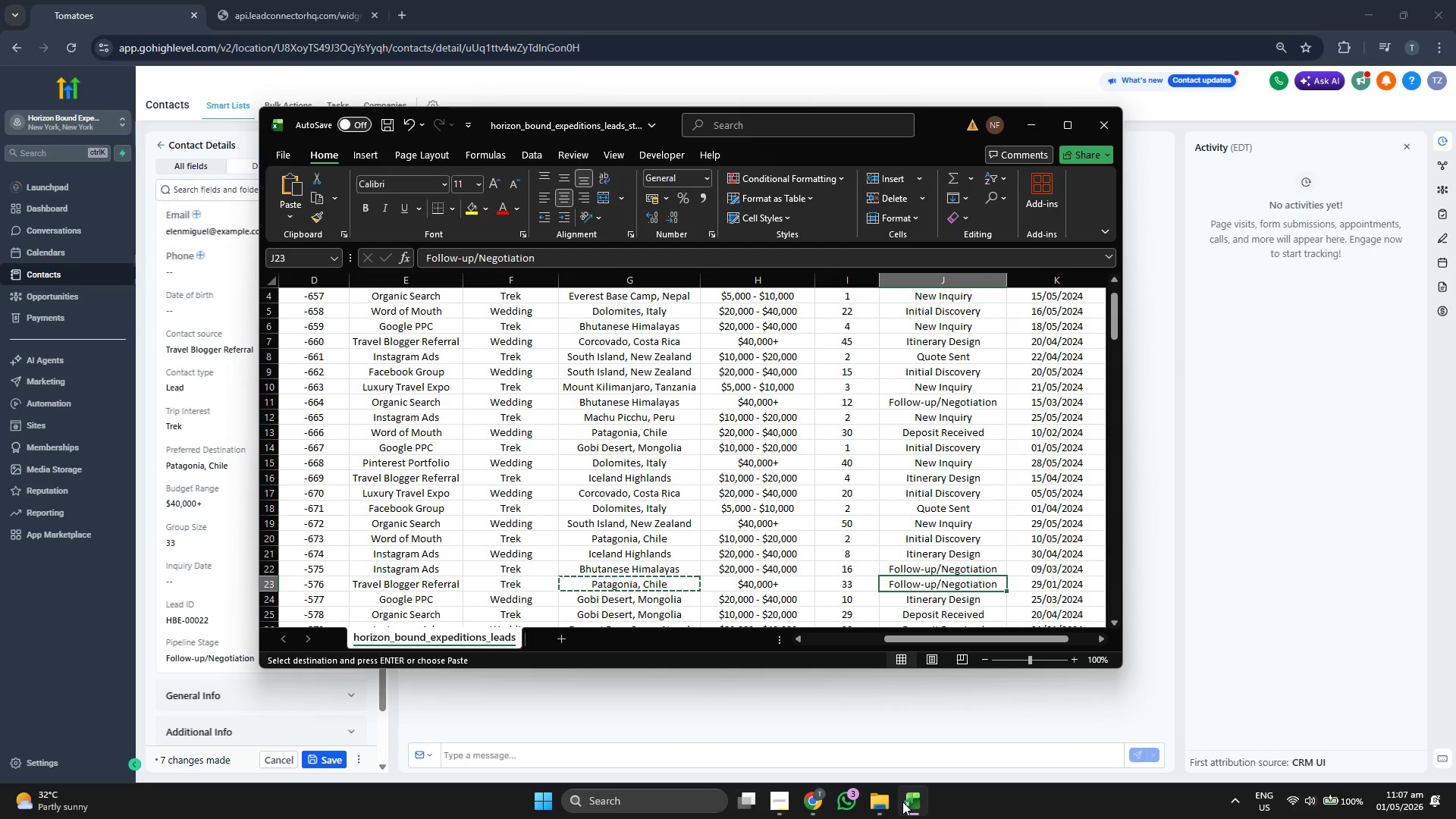 
left_click([902, 802])
 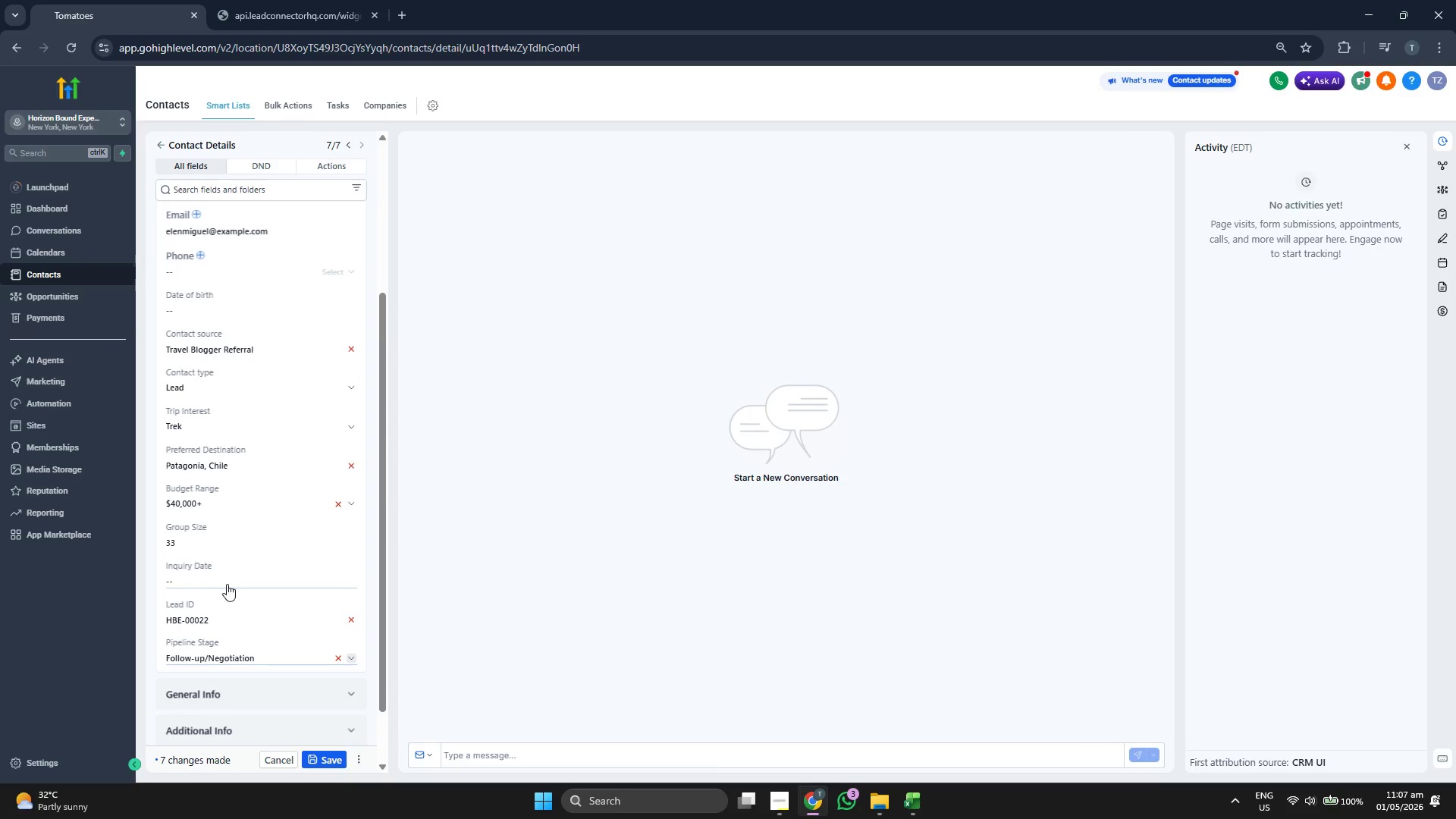 
left_click([227, 583])
 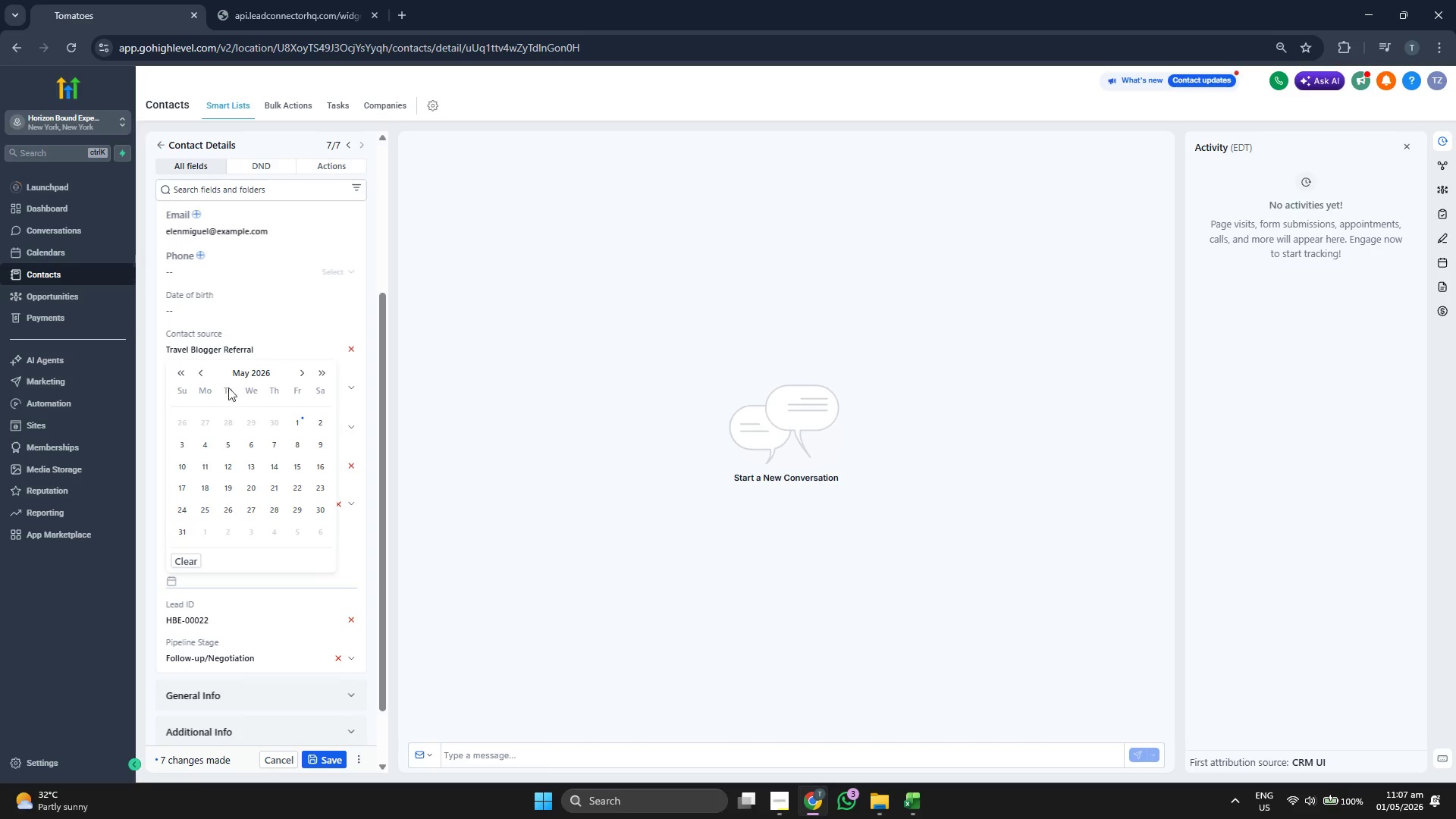 
left_click([246, 371])
 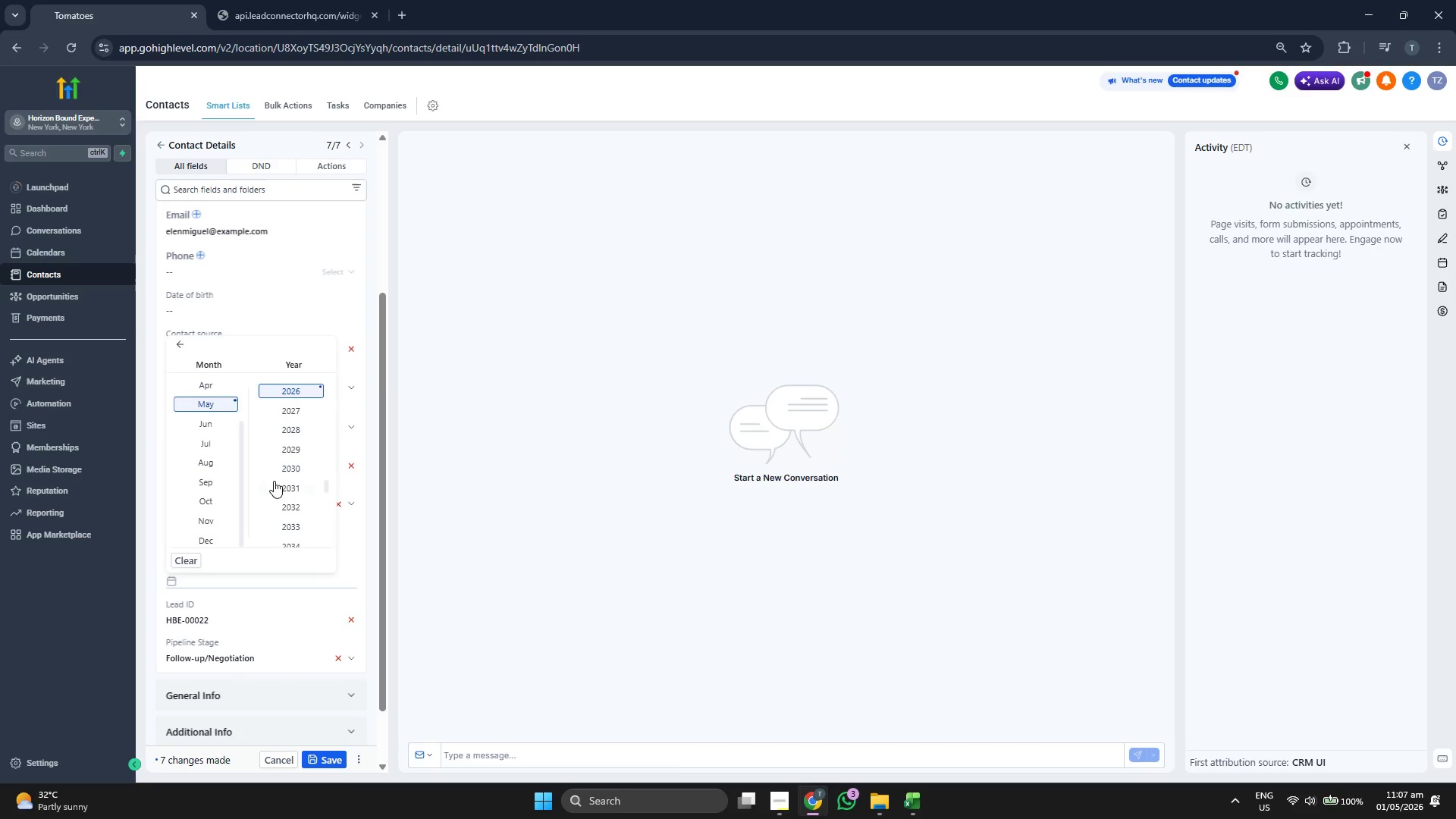 
scroll: coordinate [207, 392], scroll_direction: up, amount: 3.0
 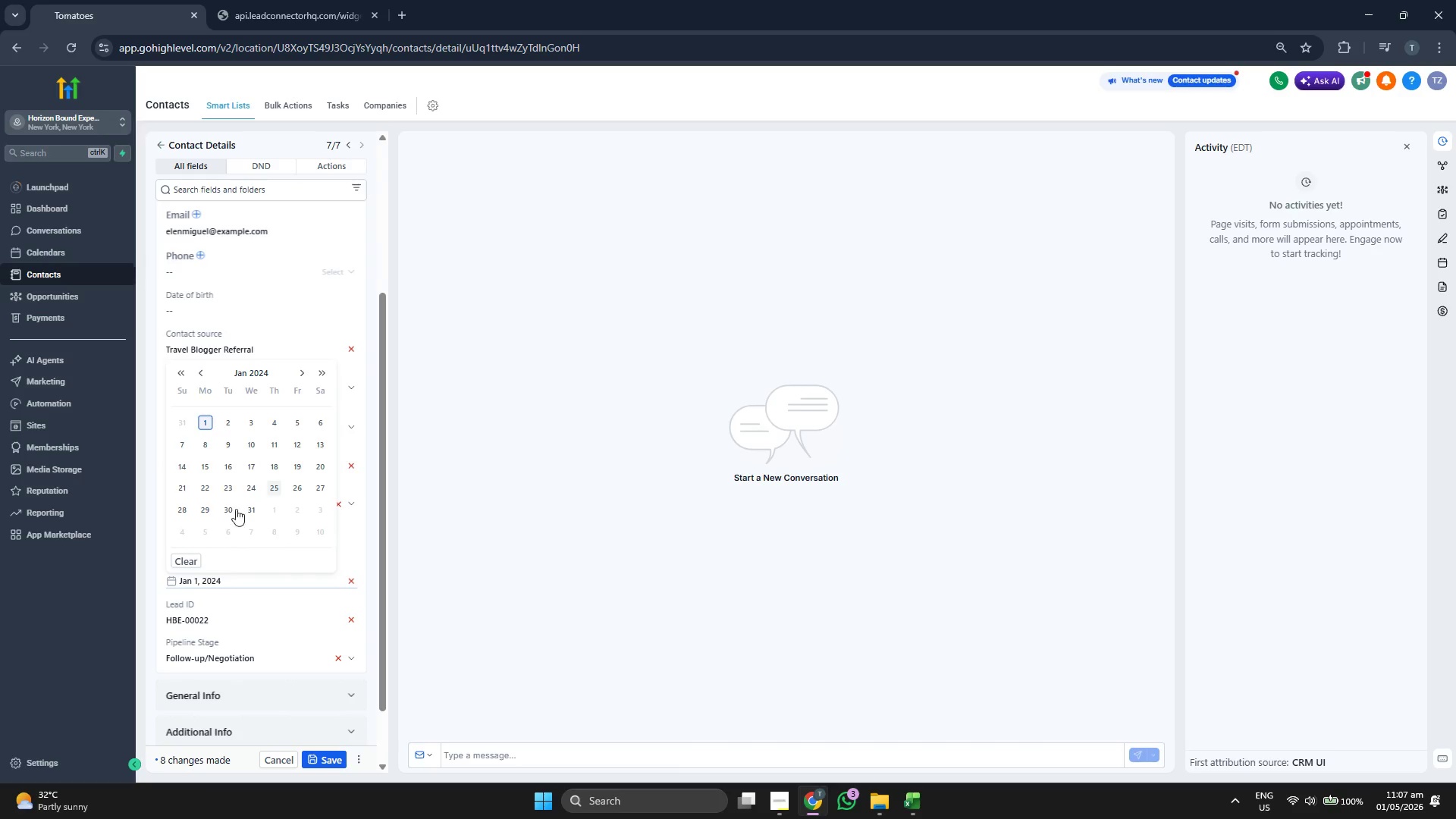 
left_click([209, 507])
 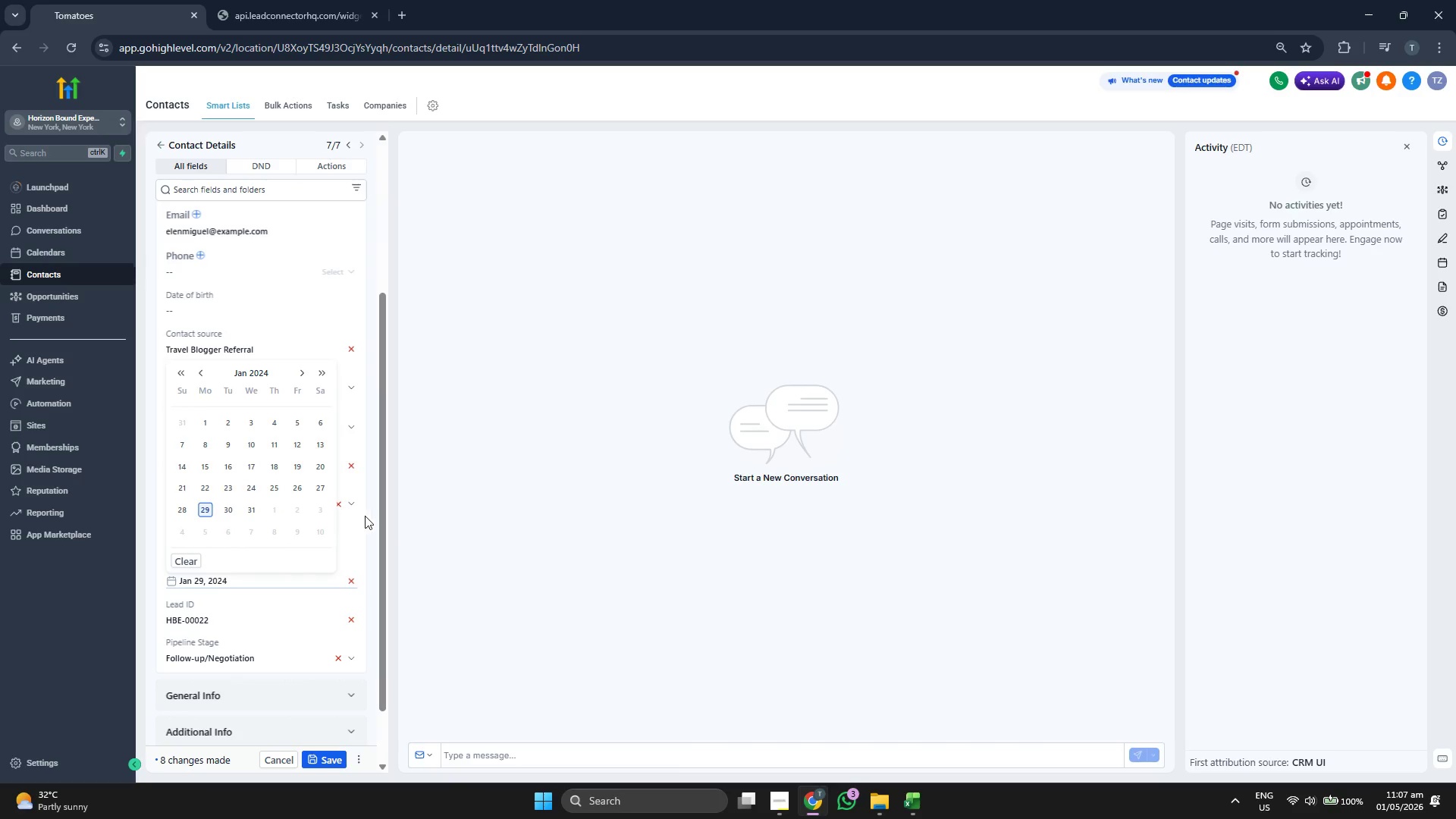 
left_click([367, 515])
 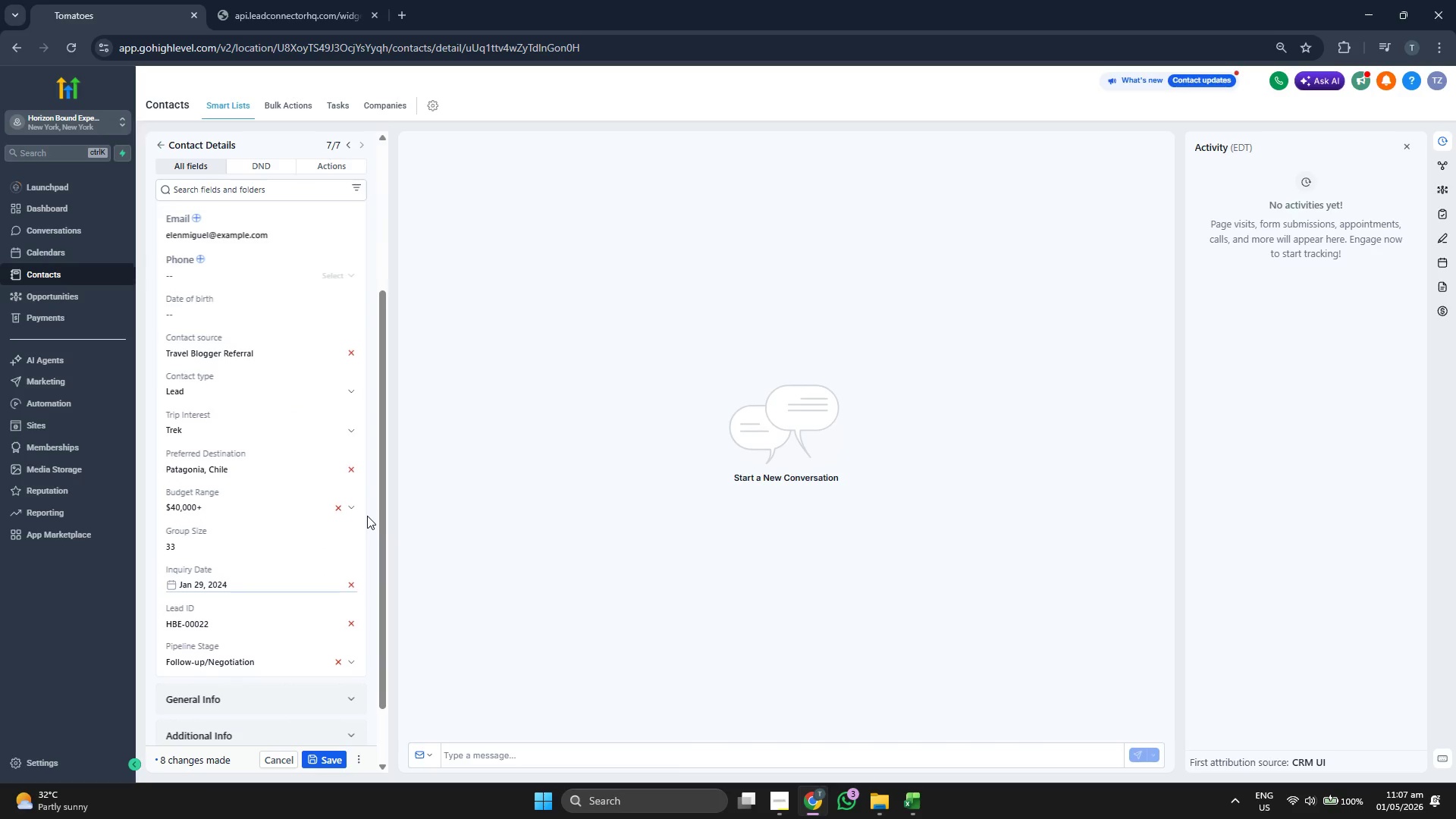 
scroll: coordinate [367, 516], scroll_direction: up, amount: 2.0
 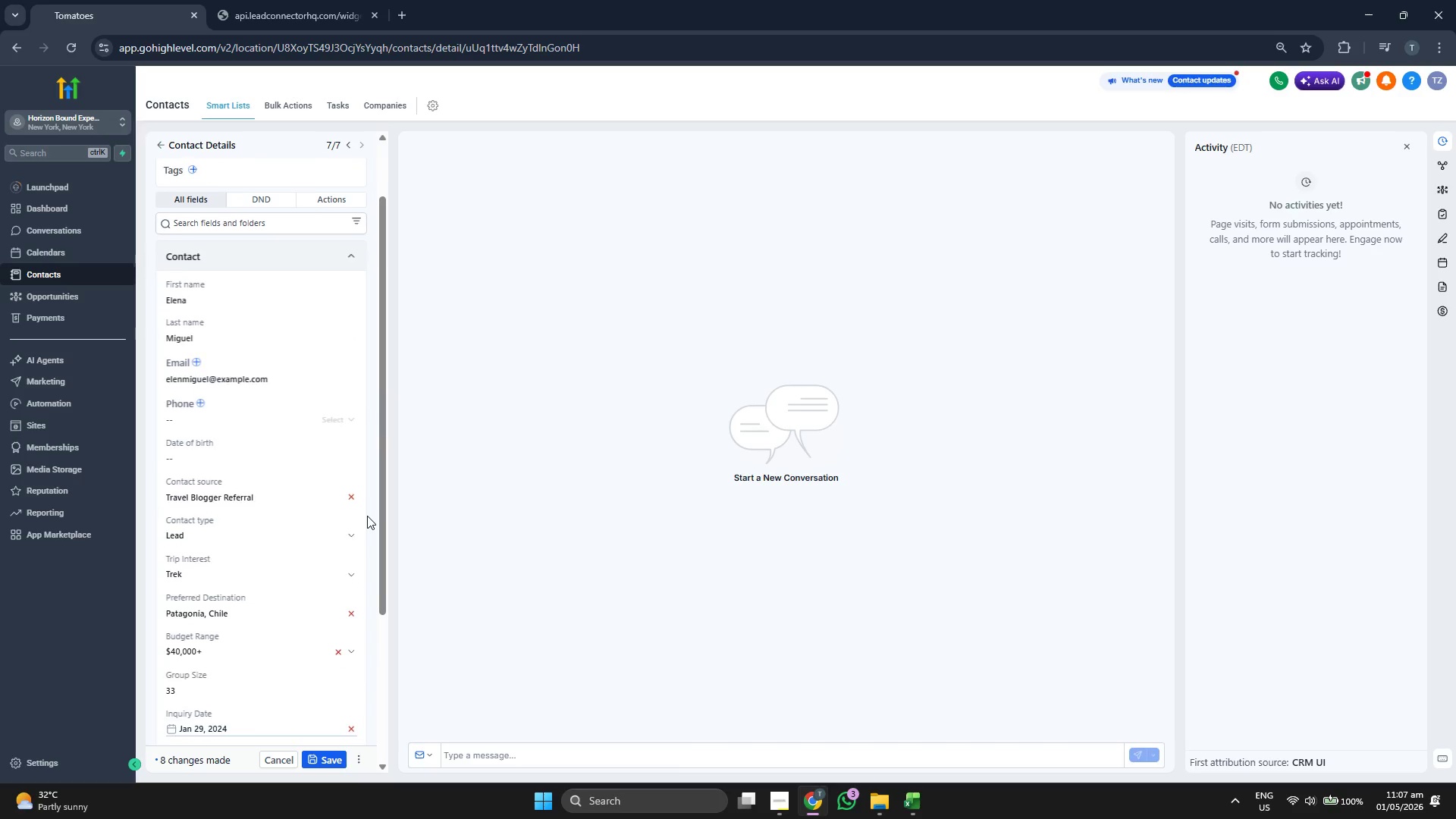 
scroll: coordinate [367, 516], scroll_direction: down, amount: 2.0
 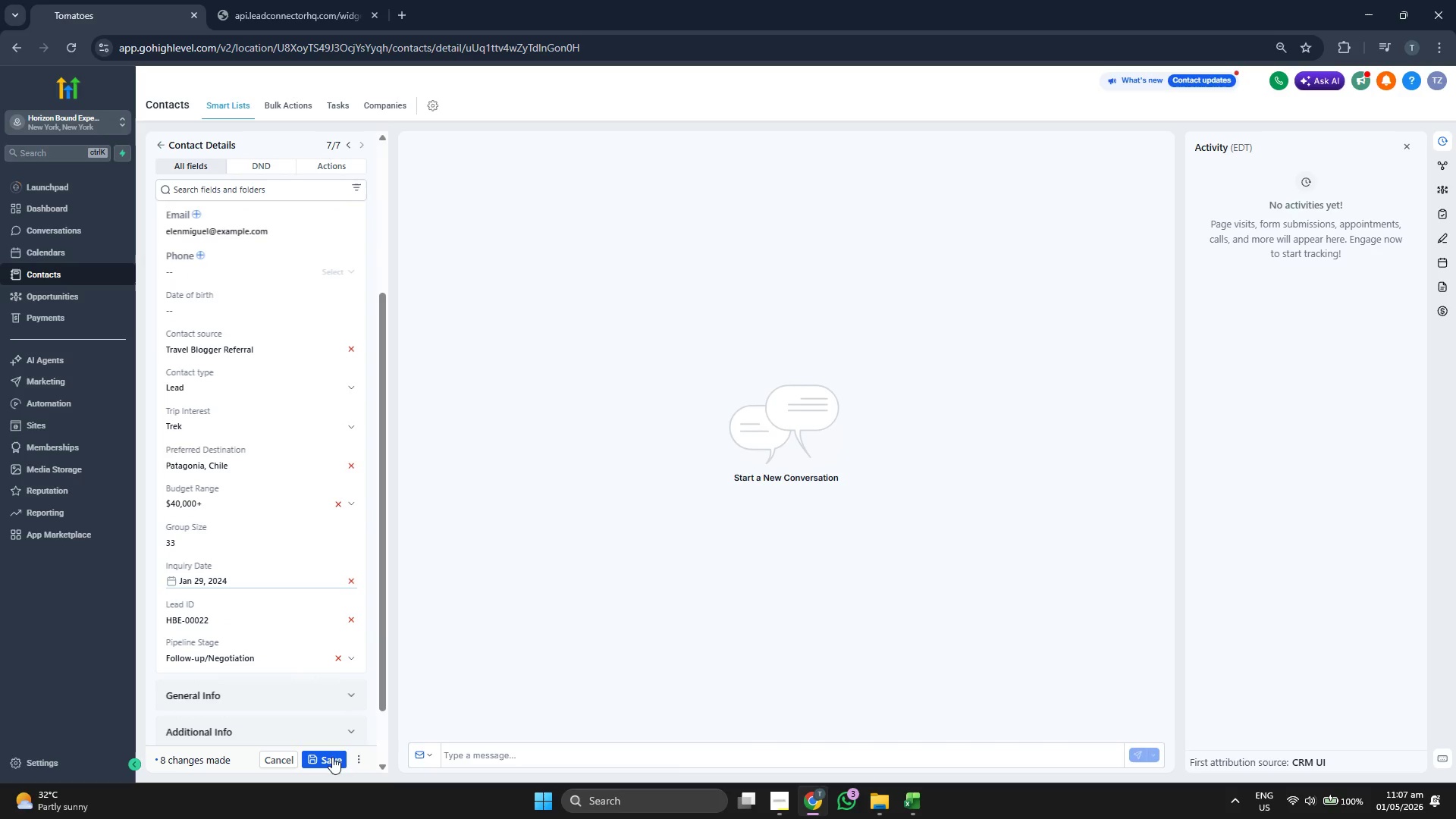 
left_click([331, 761])
 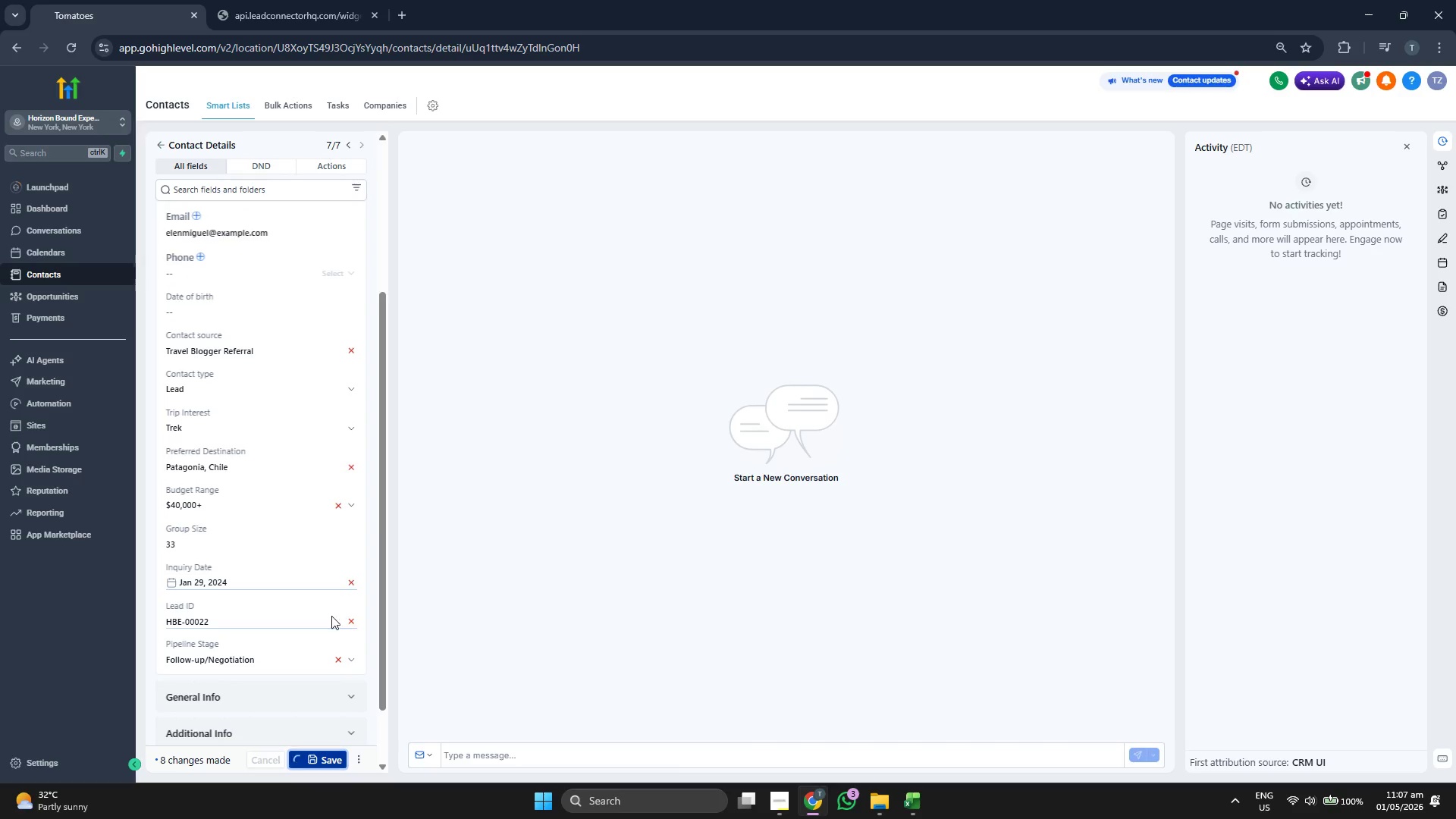 
scroll: coordinate [331, 616], scroll_direction: up, amount: 3.0
 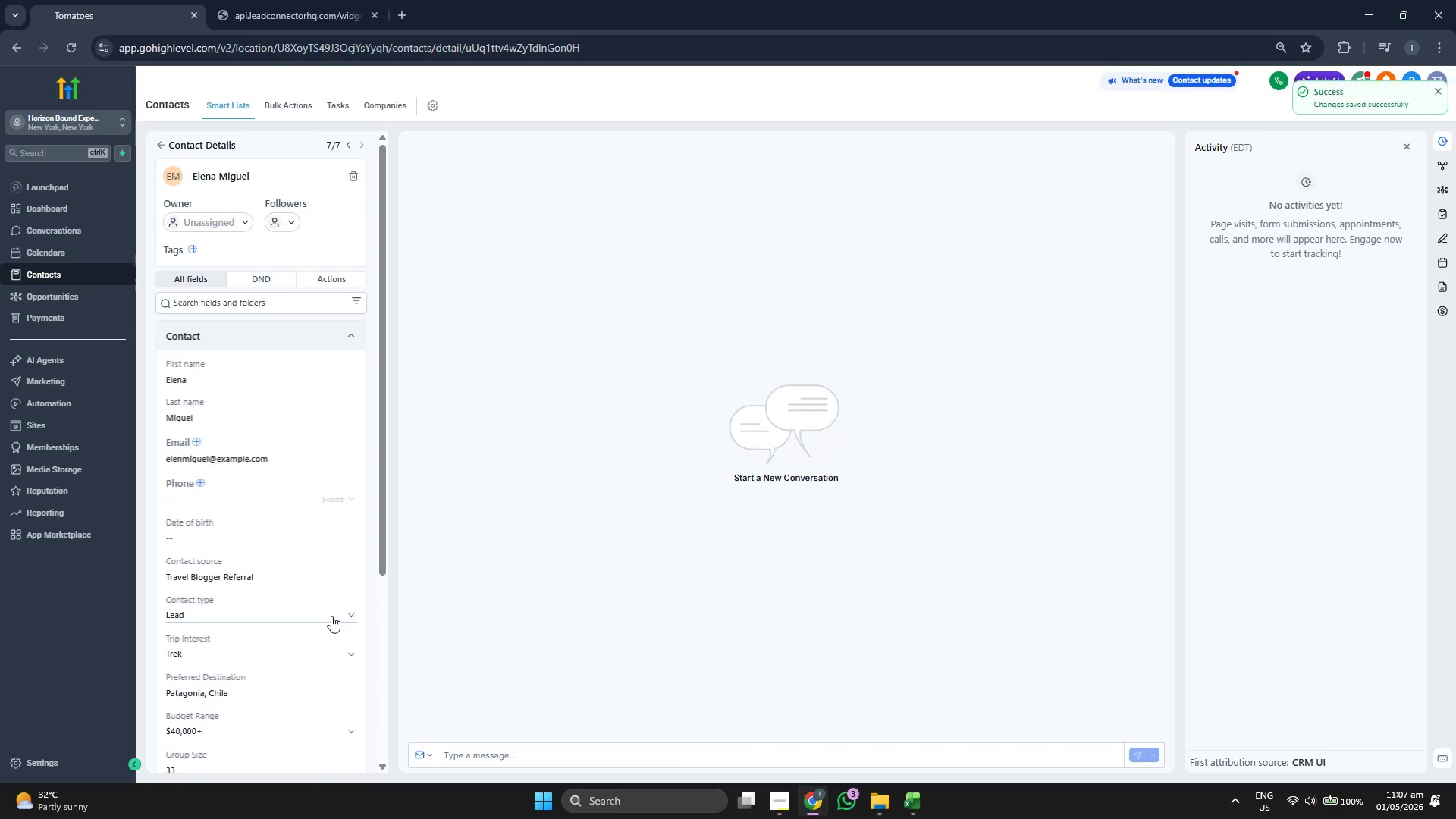 
scroll: coordinate [331, 616], scroll_direction: none, amount: 0.0
 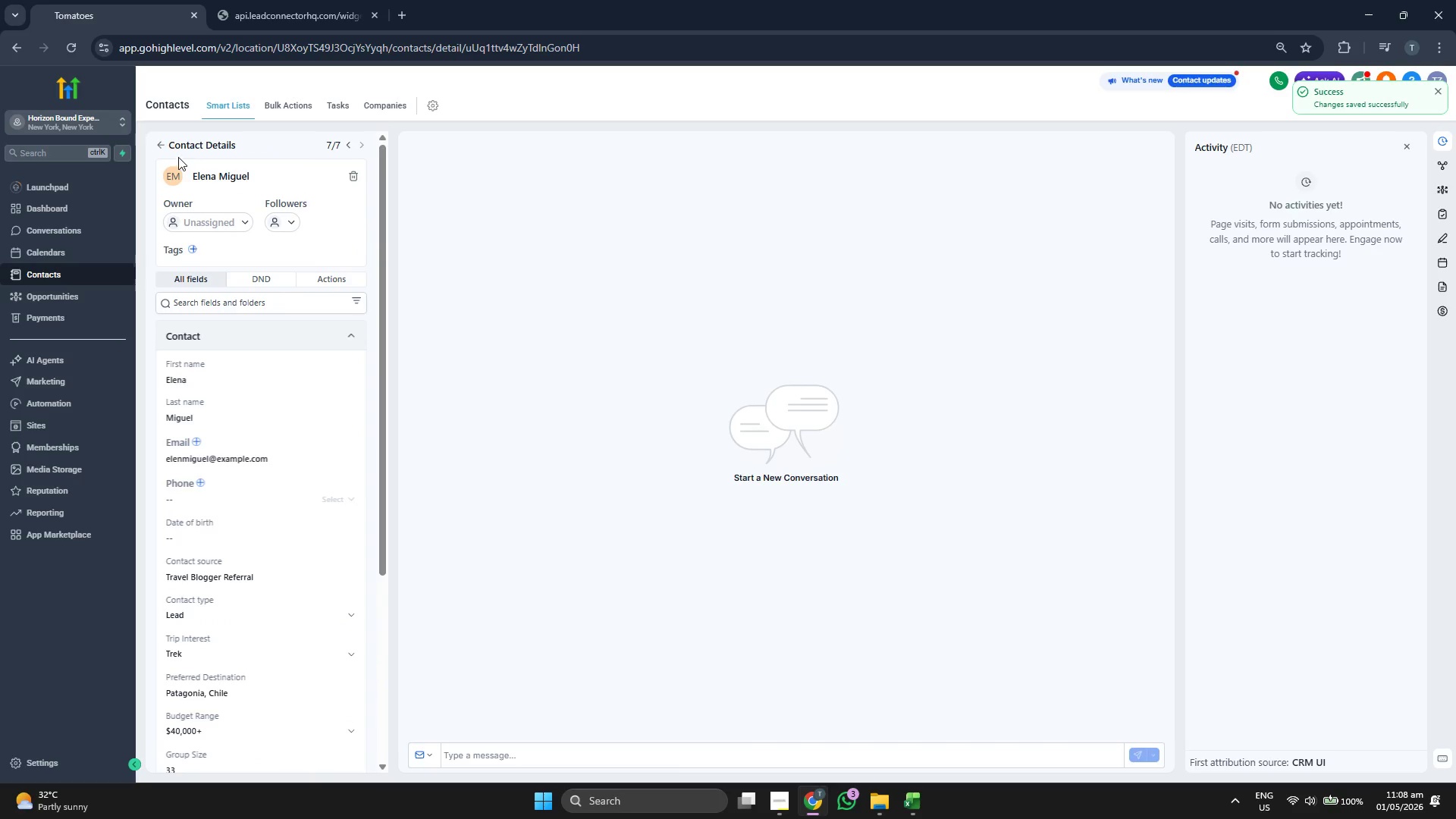 
left_click([162, 141])
 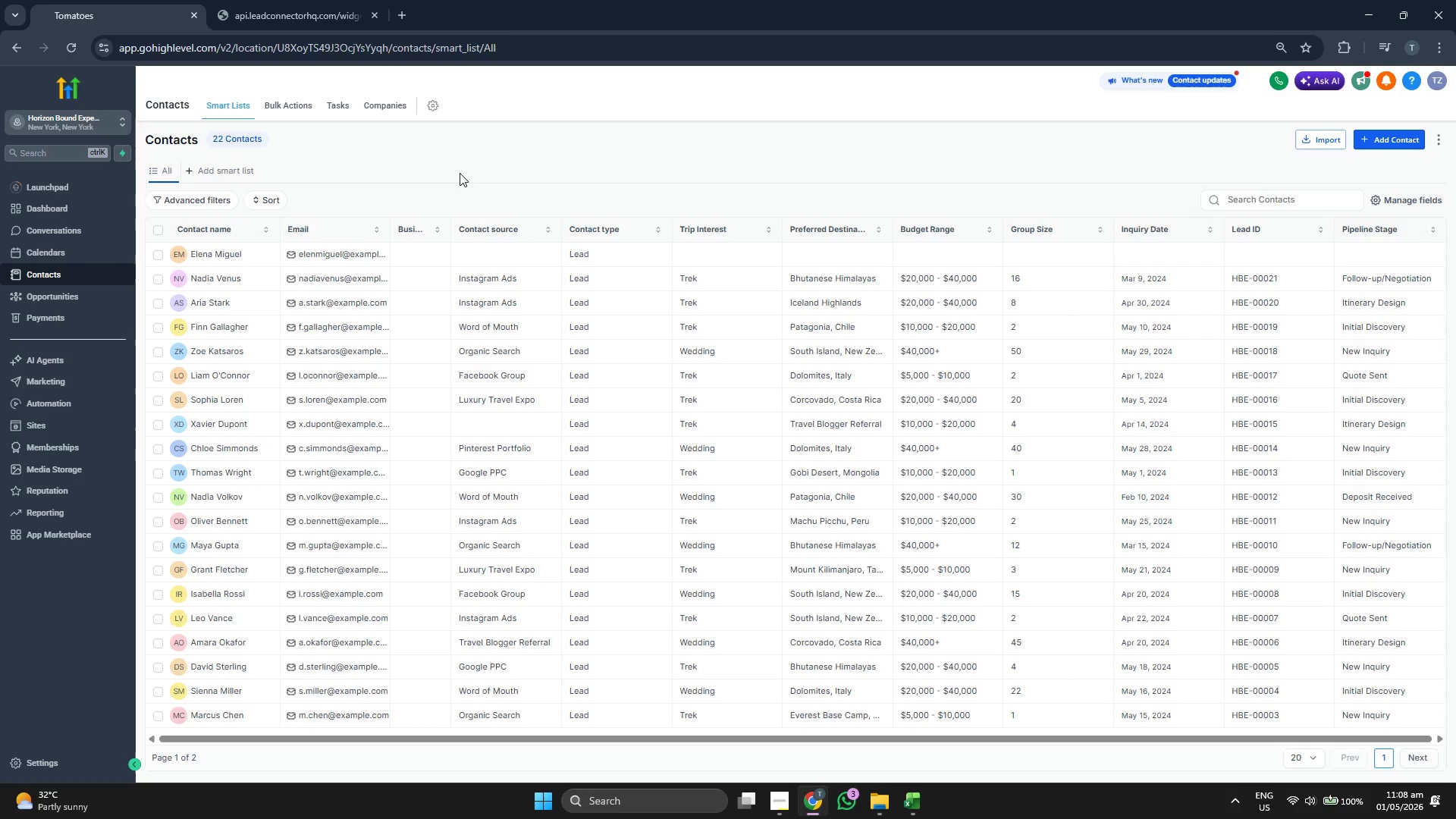 
scroll: coordinate [915, 488], scroll_direction: down, amount: 3.0
 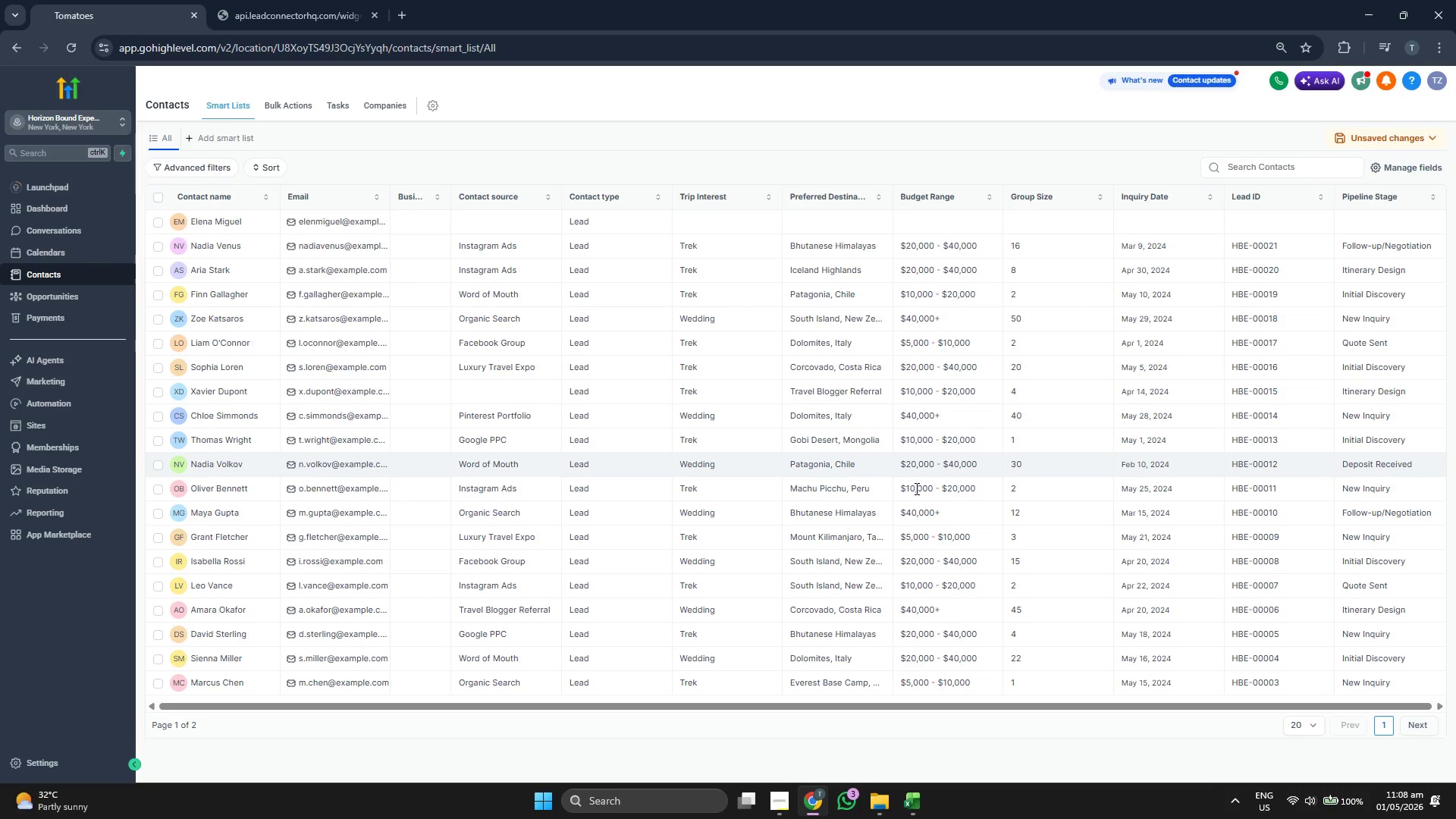 
scroll: coordinate [1009, 199], scroll_direction: up, amount: 2.0
 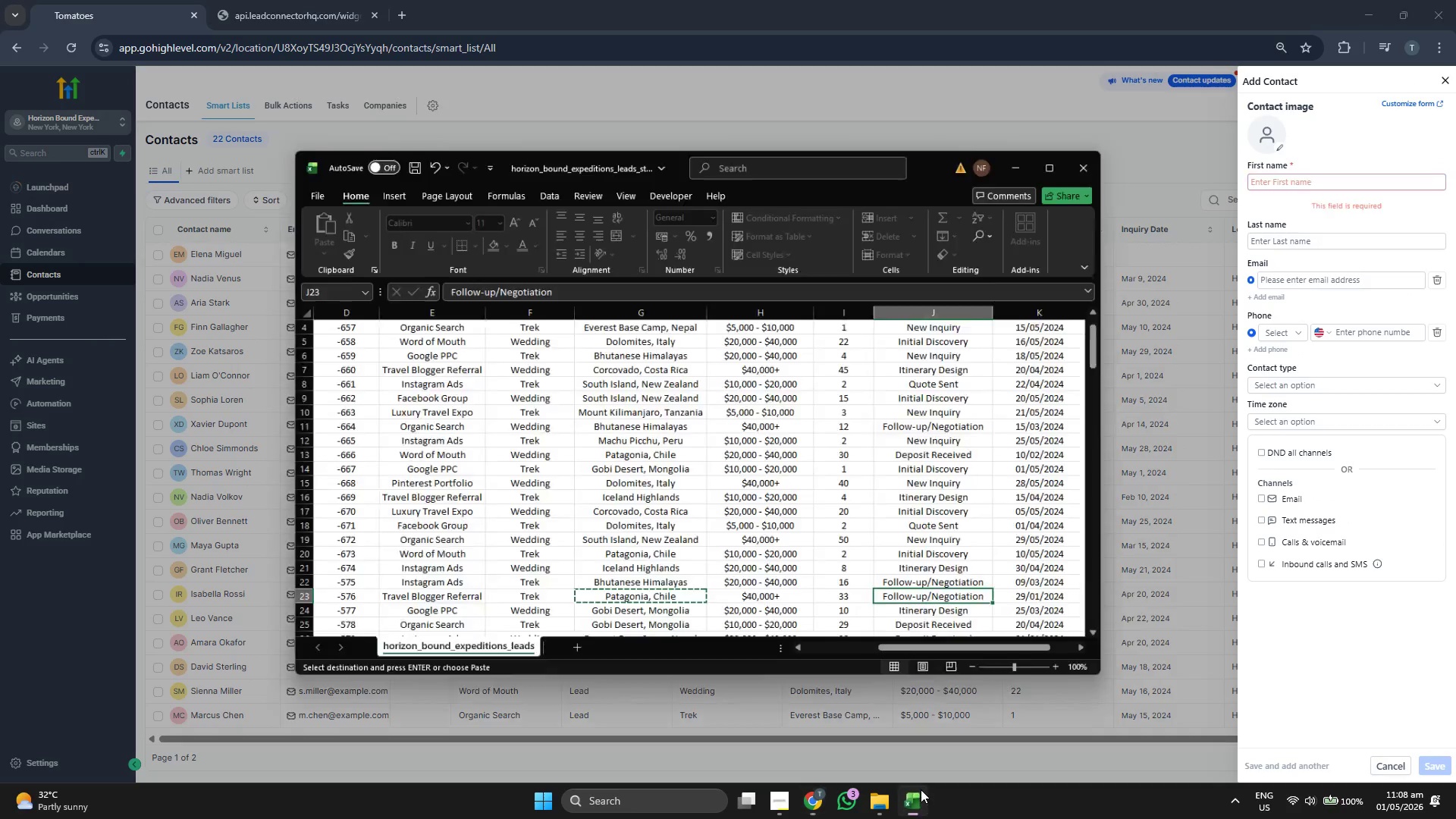 
key(ArrowDown)
 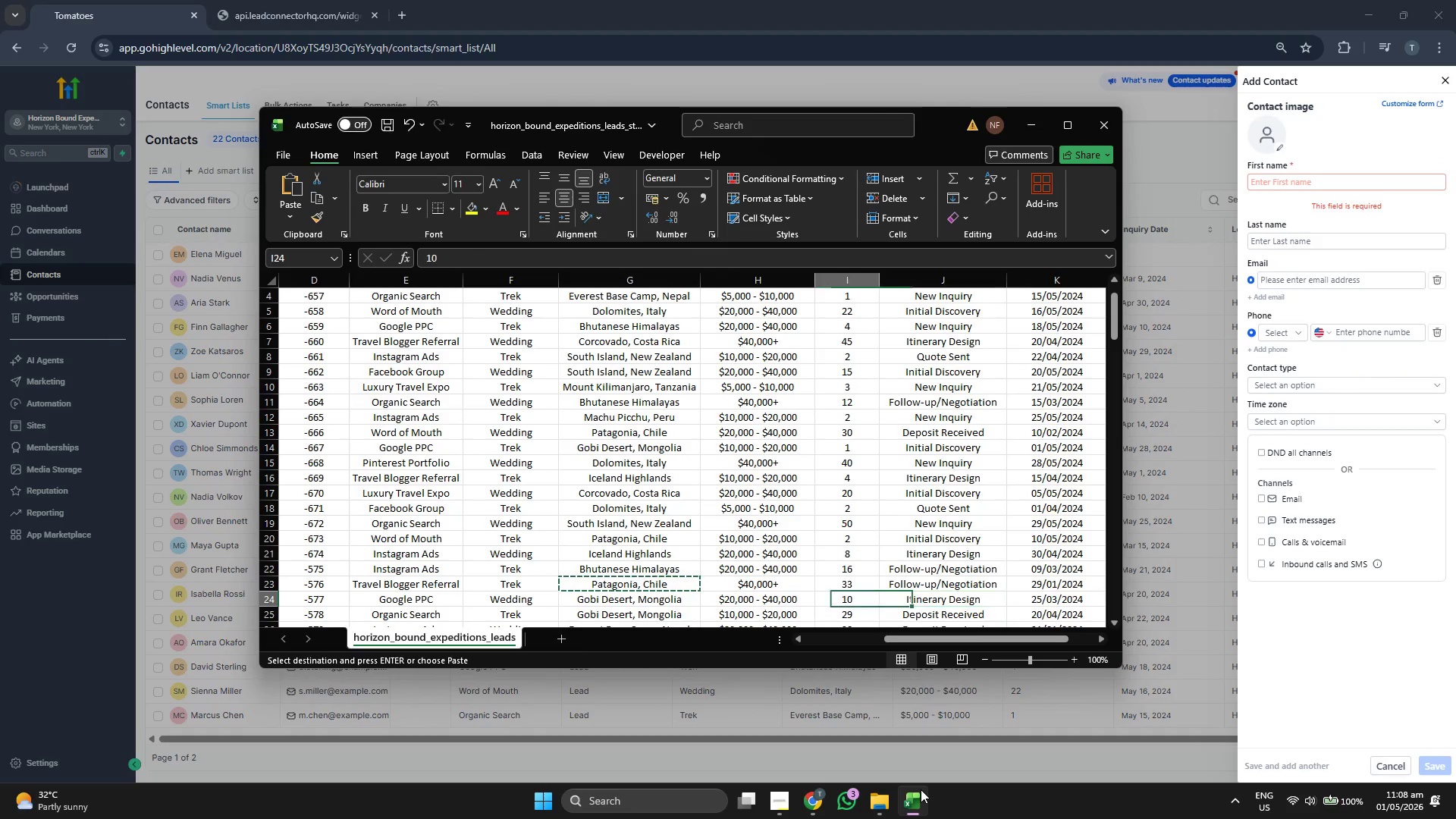 
key(ArrowLeft)
 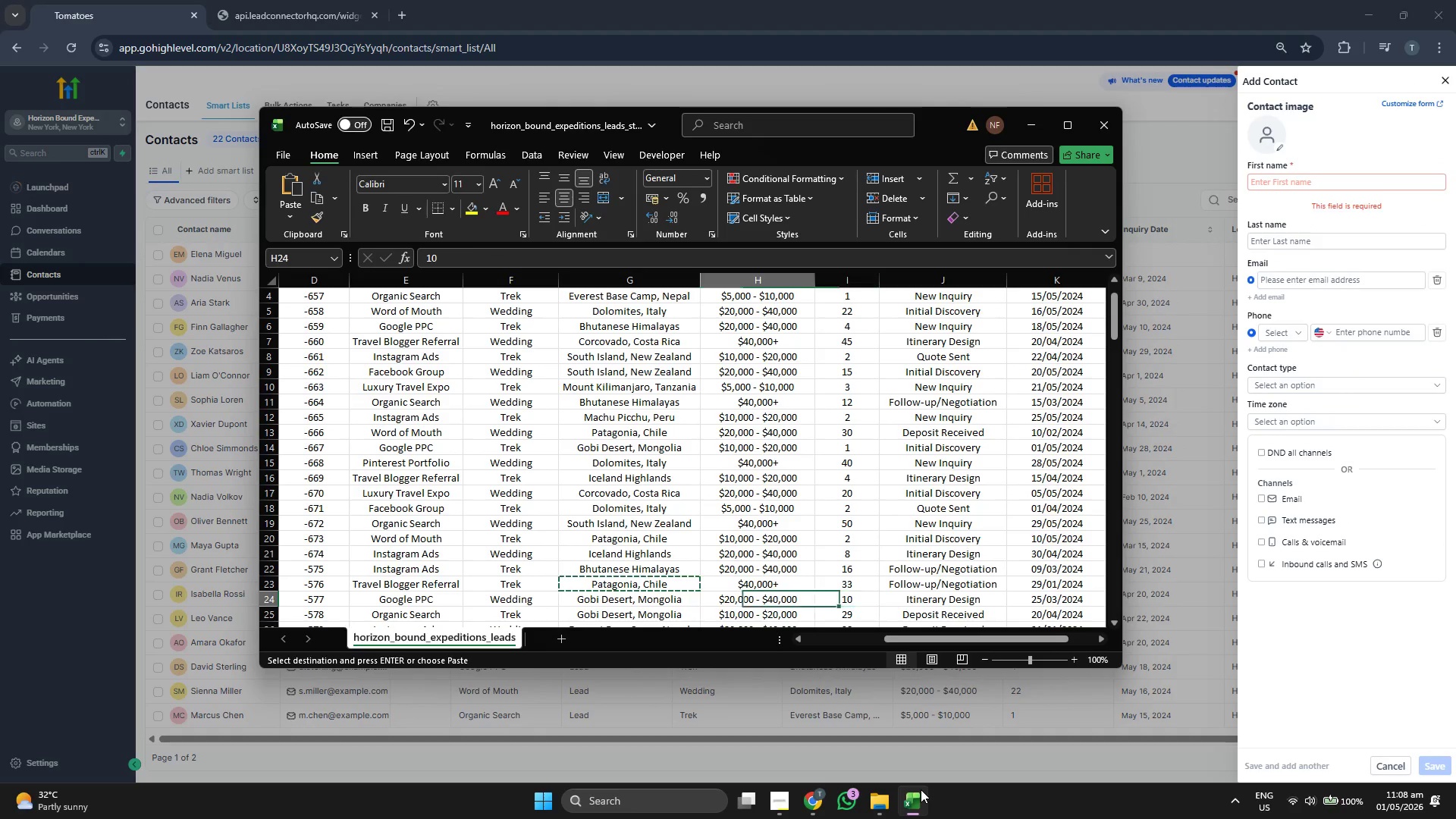 
key(ArrowLeft)
 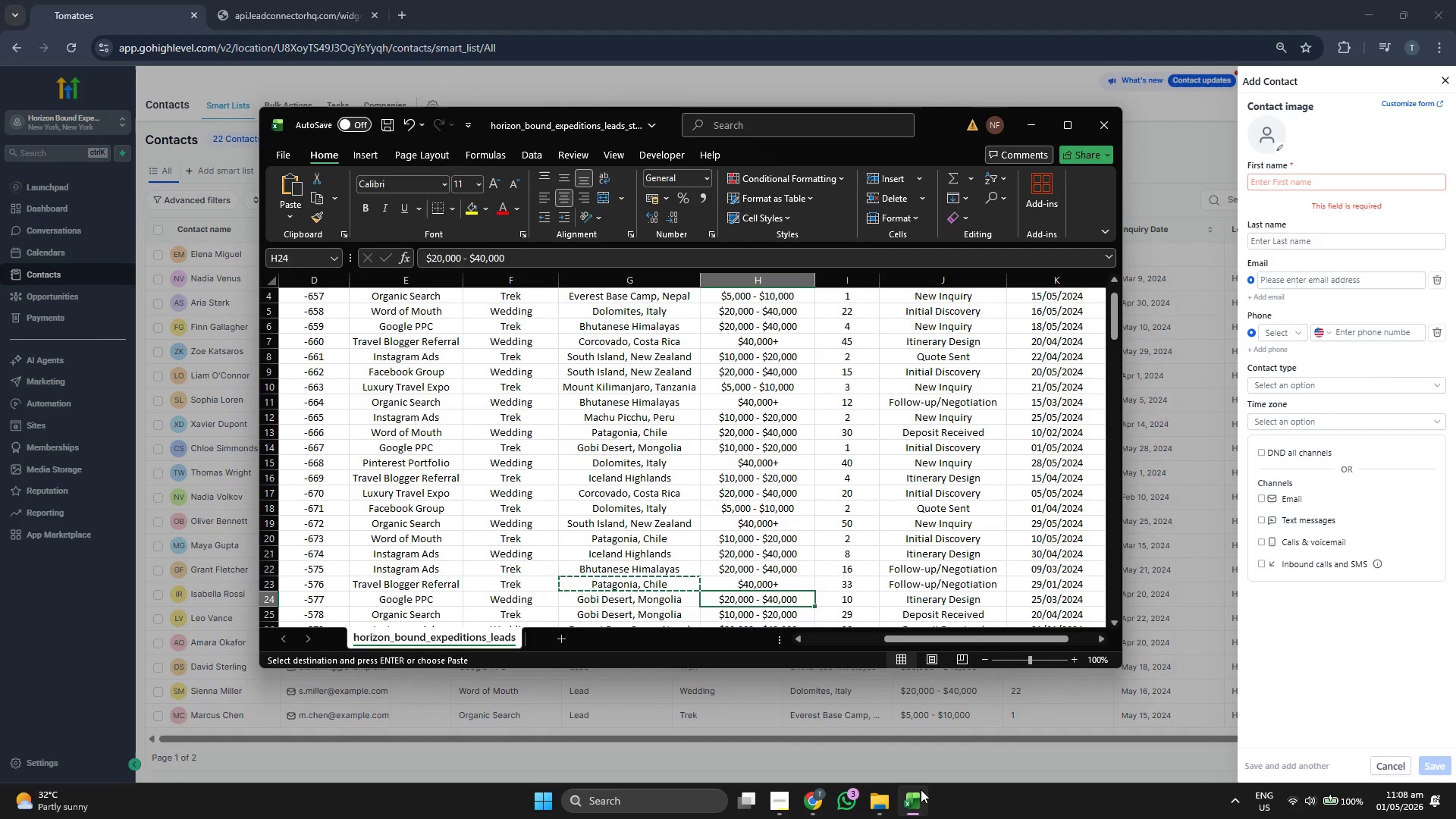 
key(ArrowLeft)
 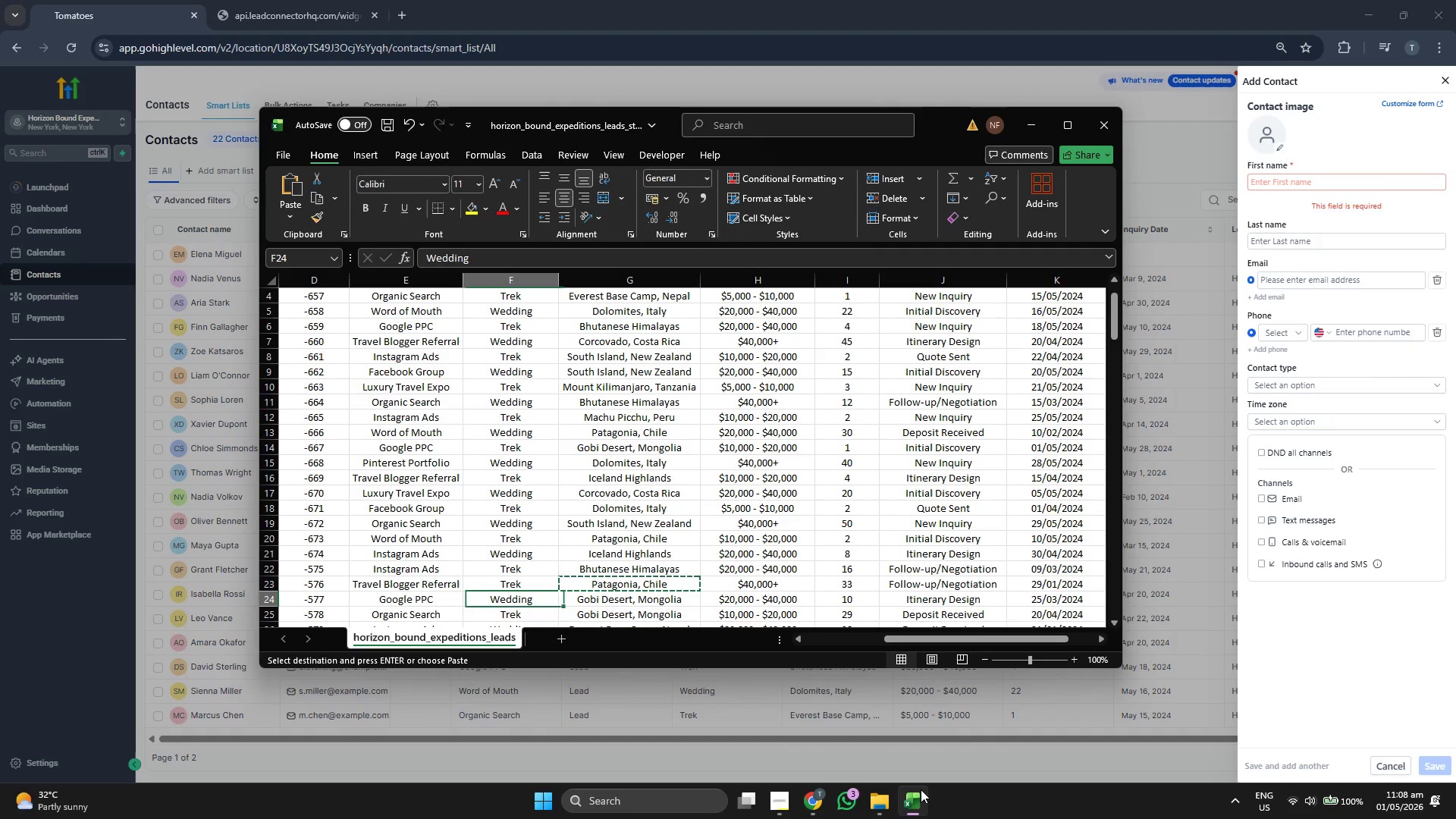 
key(ArrowLeft)
 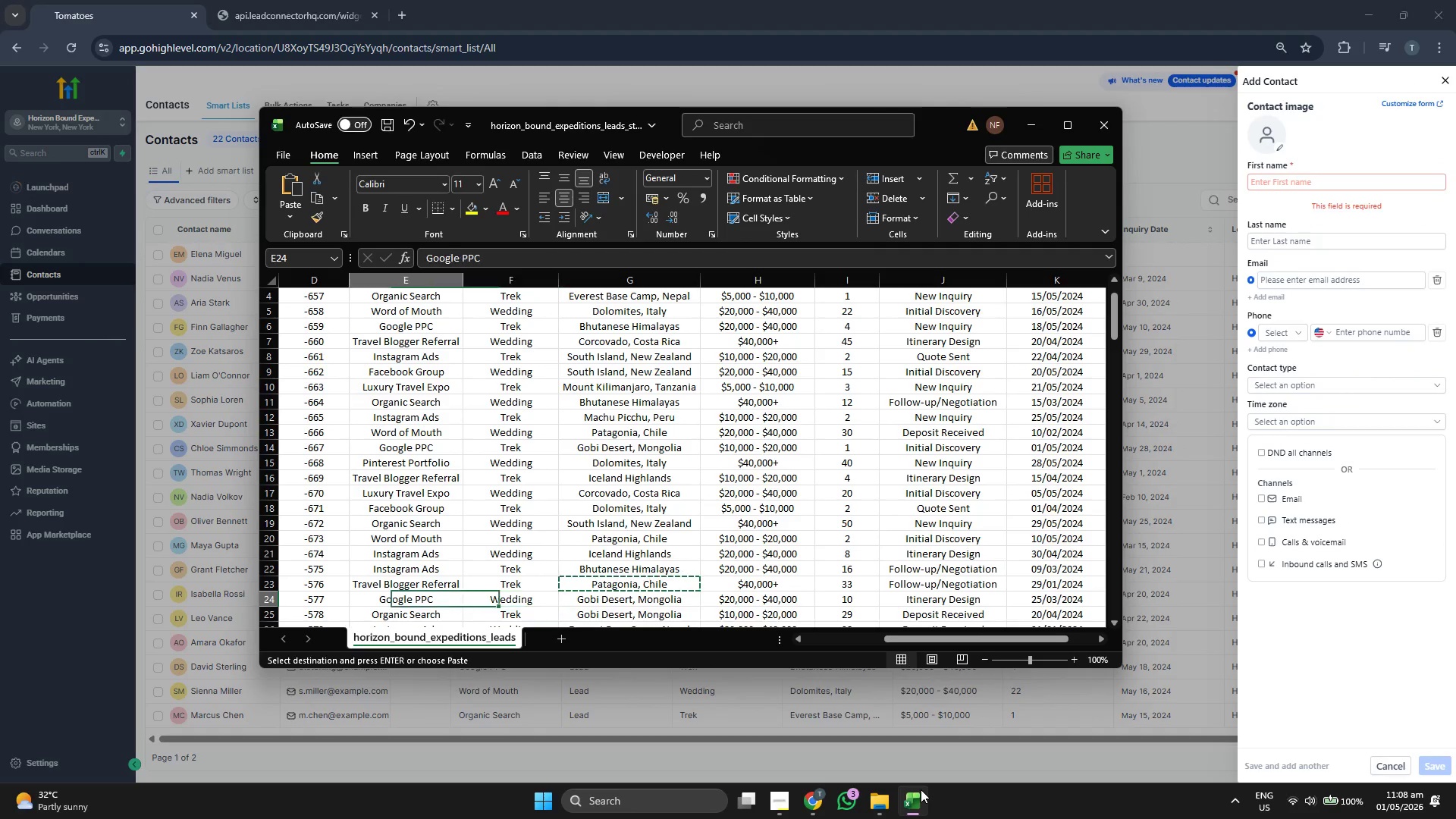 
key(ArrowLeft)
 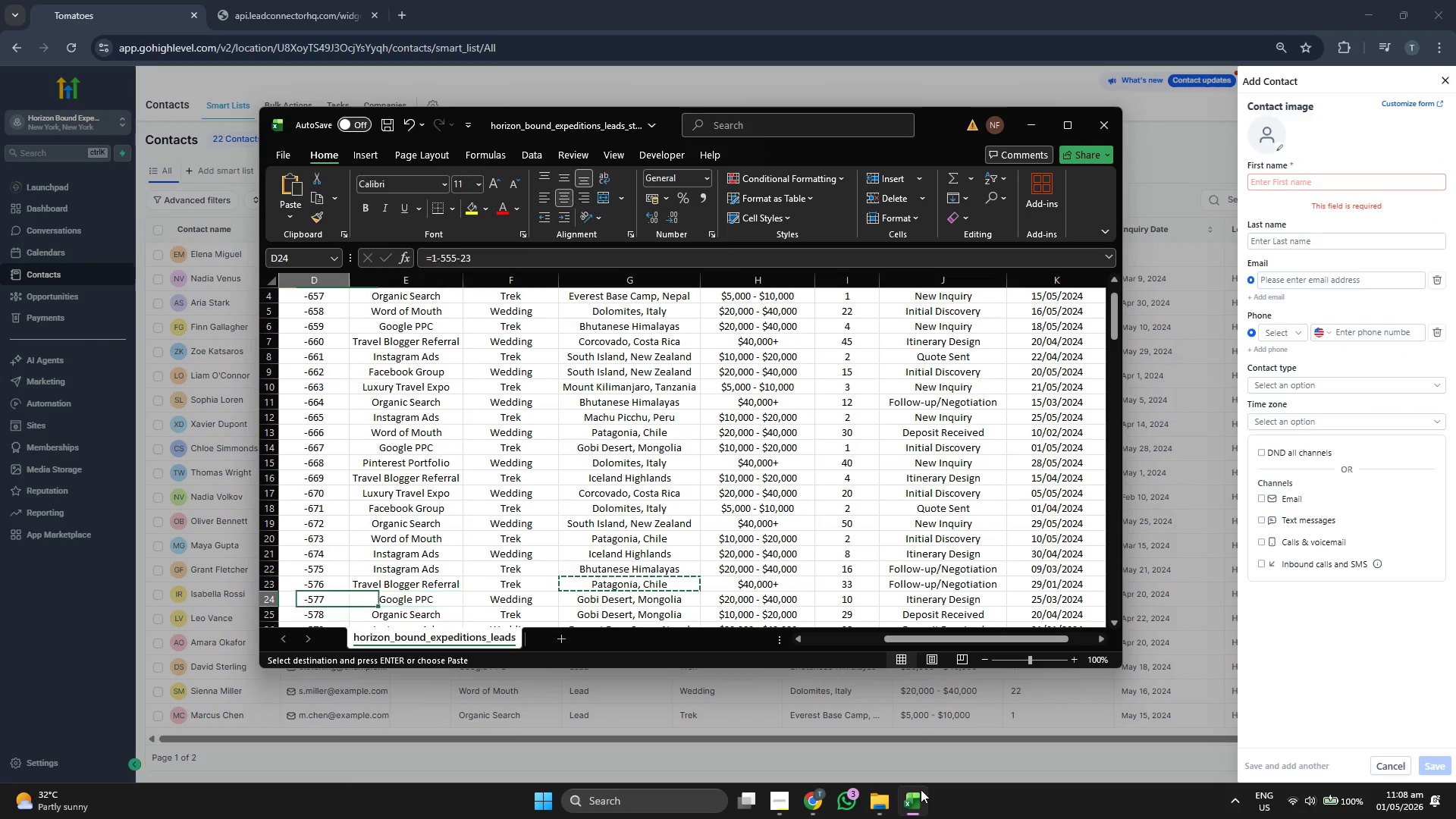 
key(ArrowLeft)
 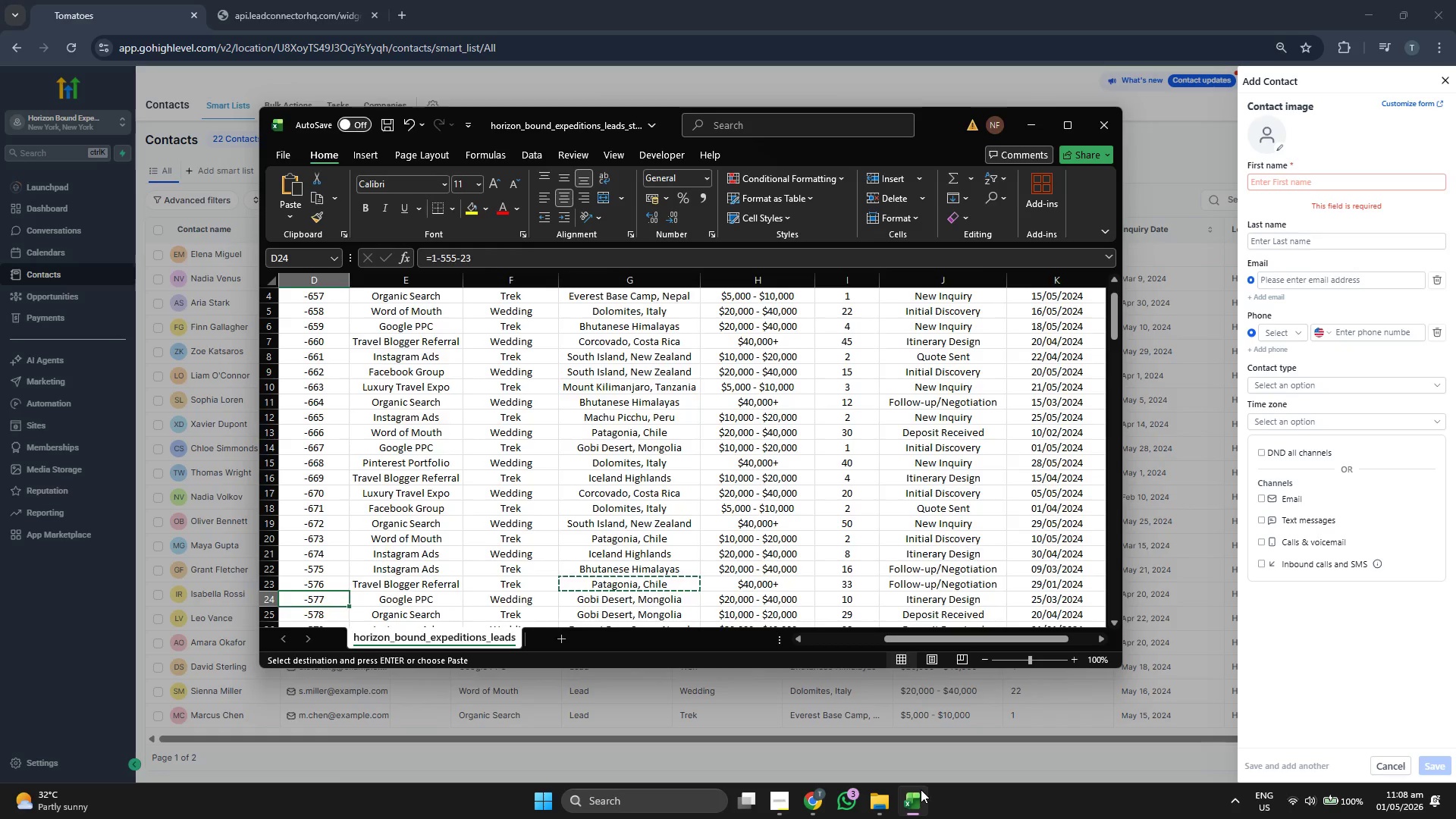 
key(ArrowLeft)
 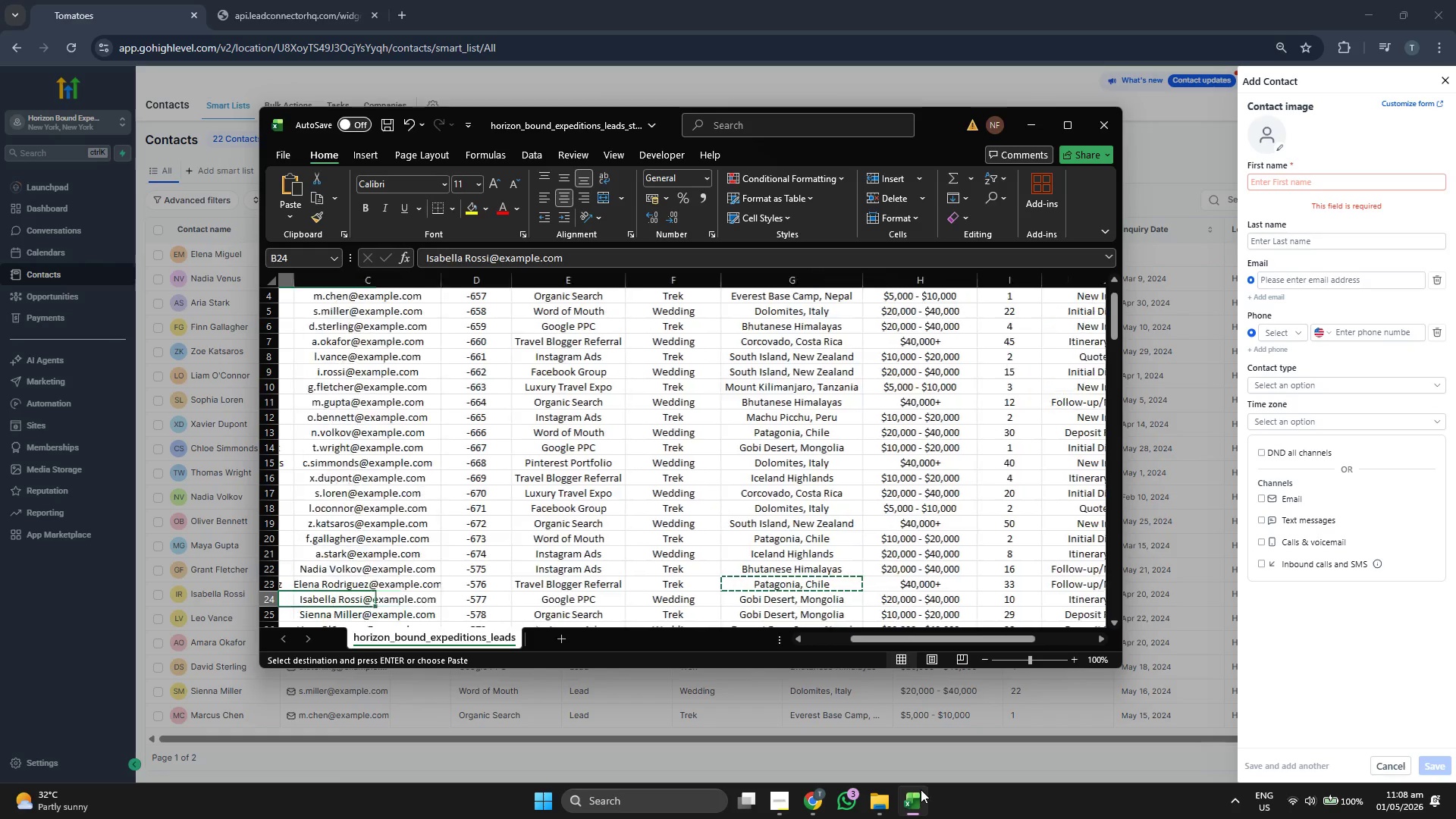 
key(ArrowLeft)
 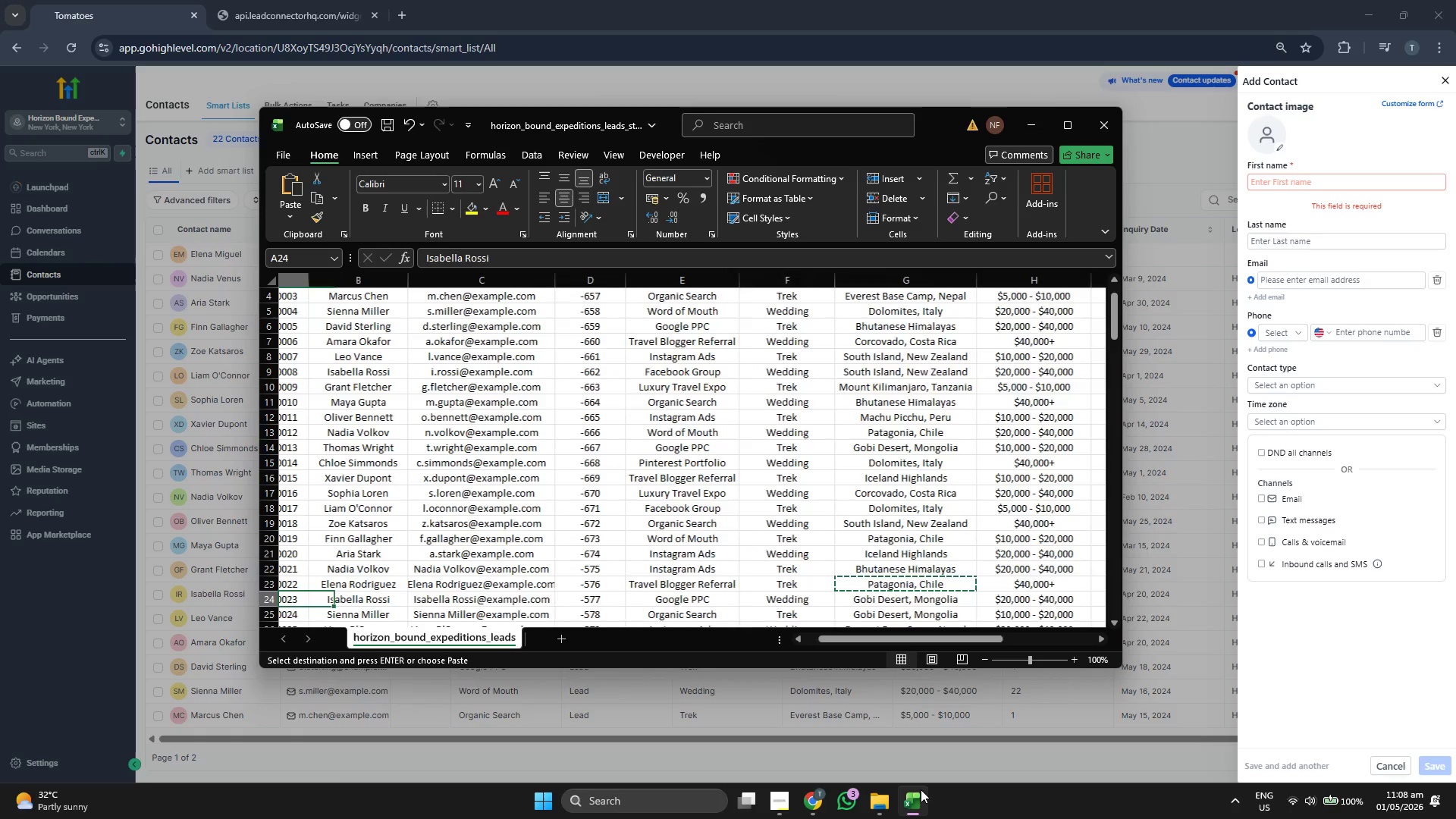 
key(ArrowLeft)
 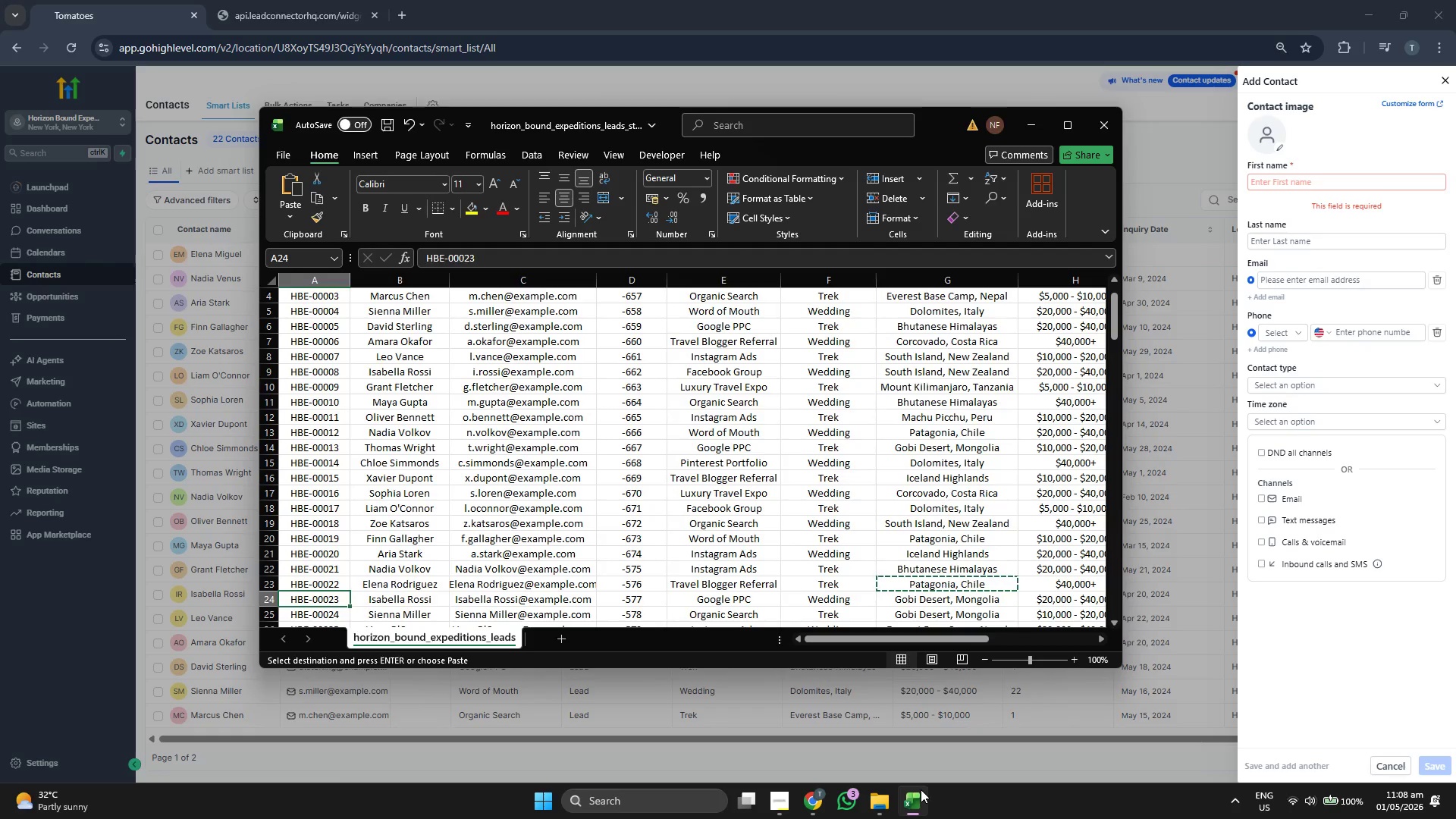 
key(ArrowRight)
 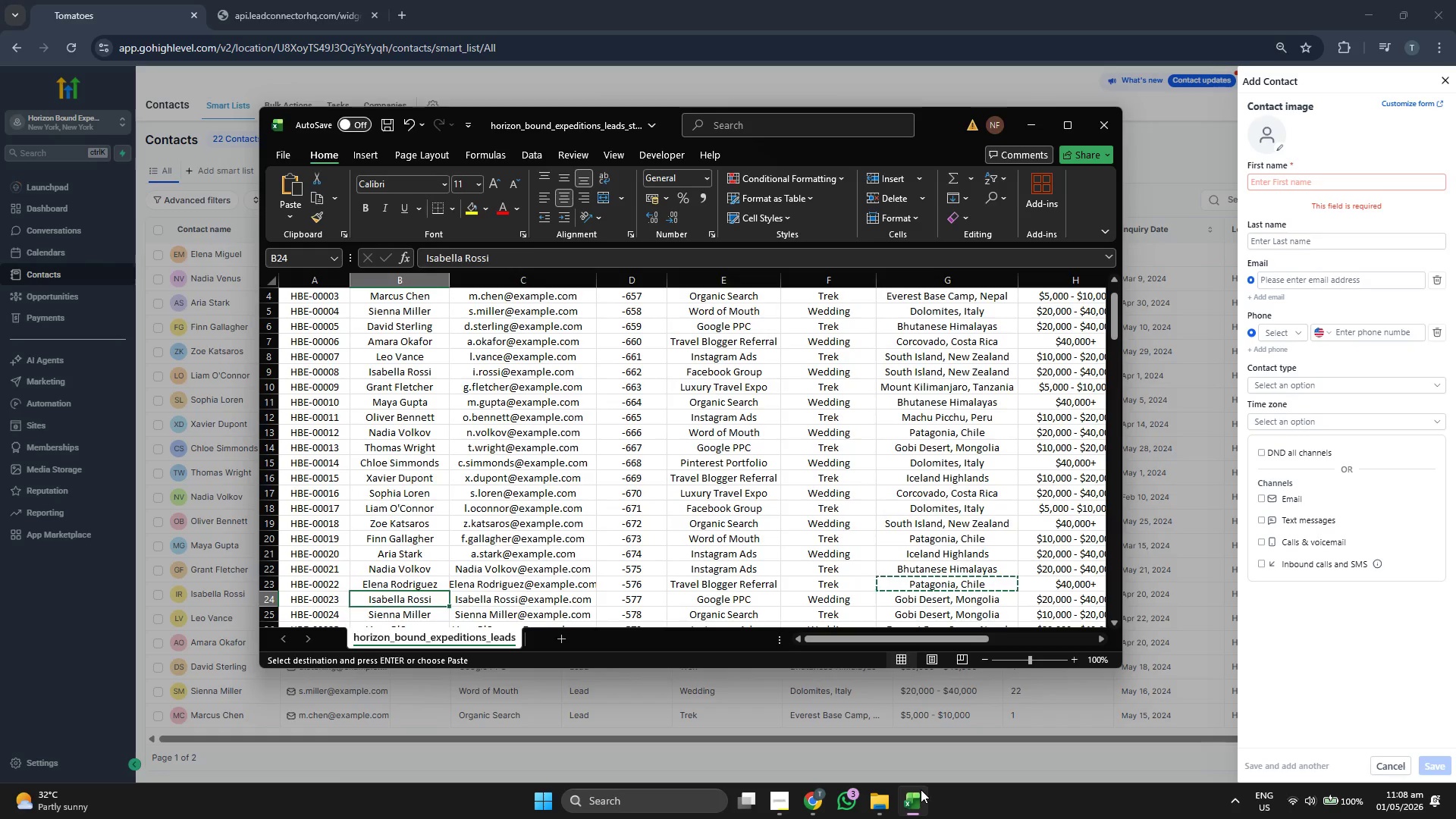 
key(ArrowRight)
 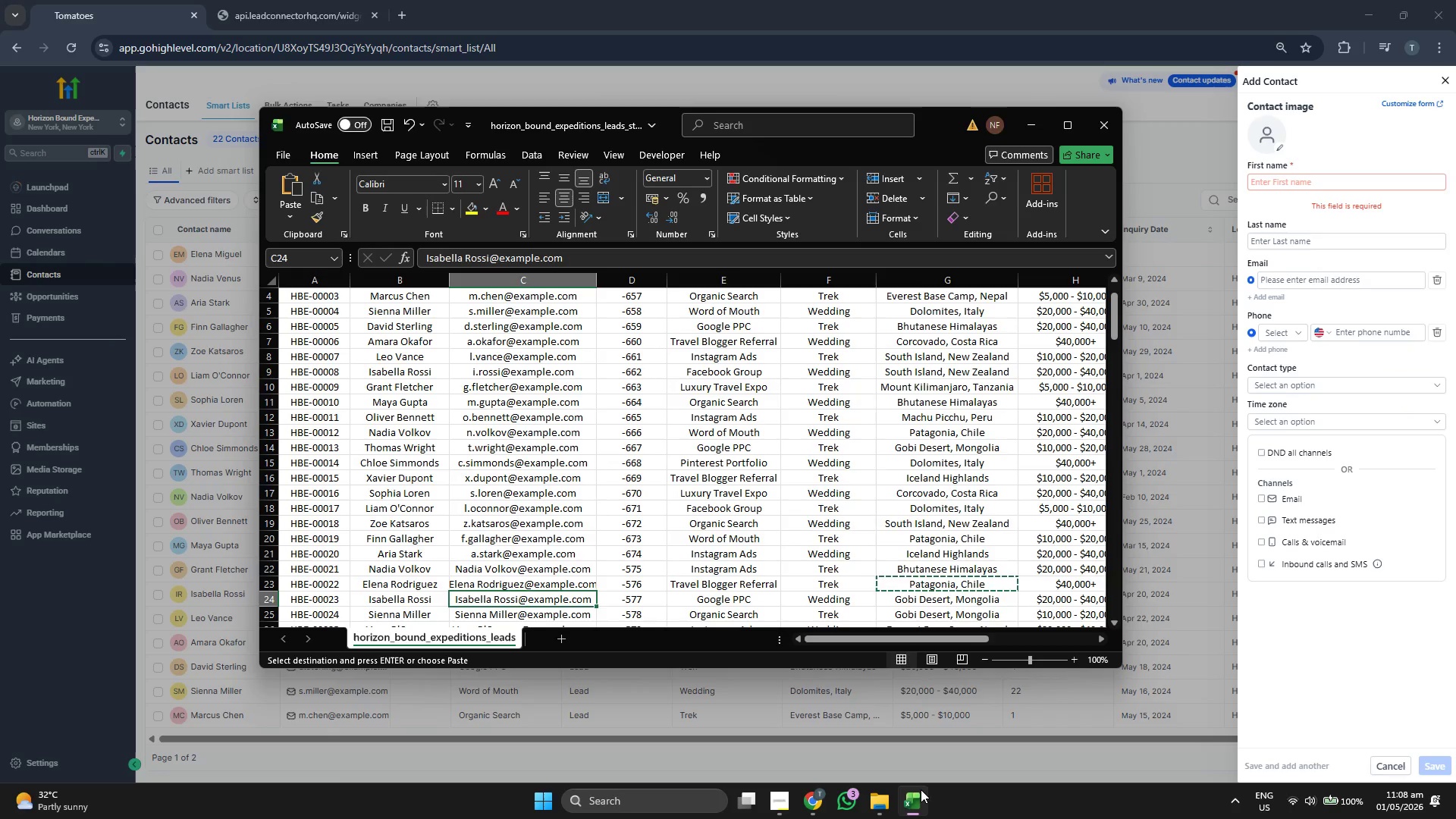 
key(Control+ControlLeft)
 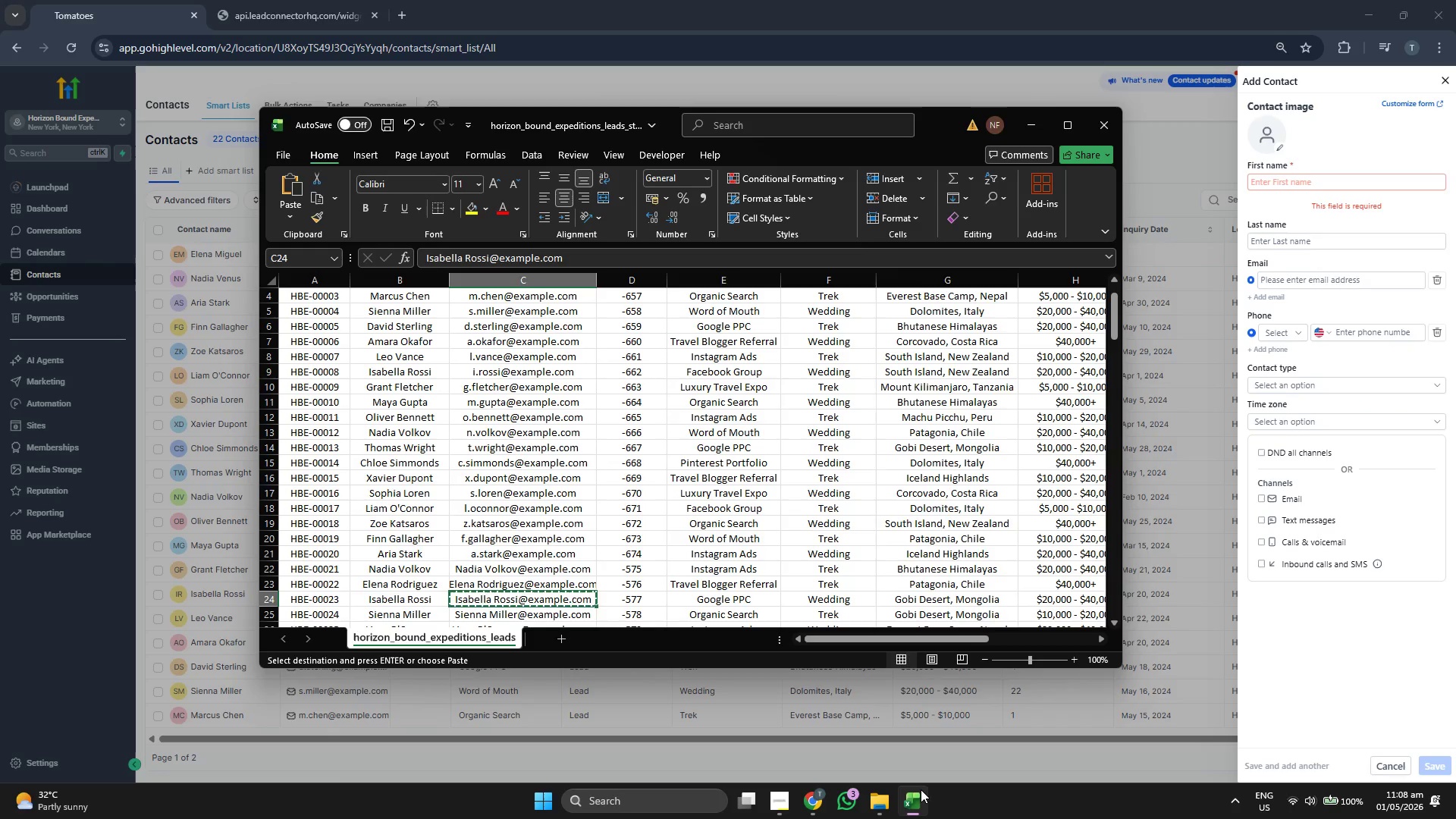 
key(Control+C)
 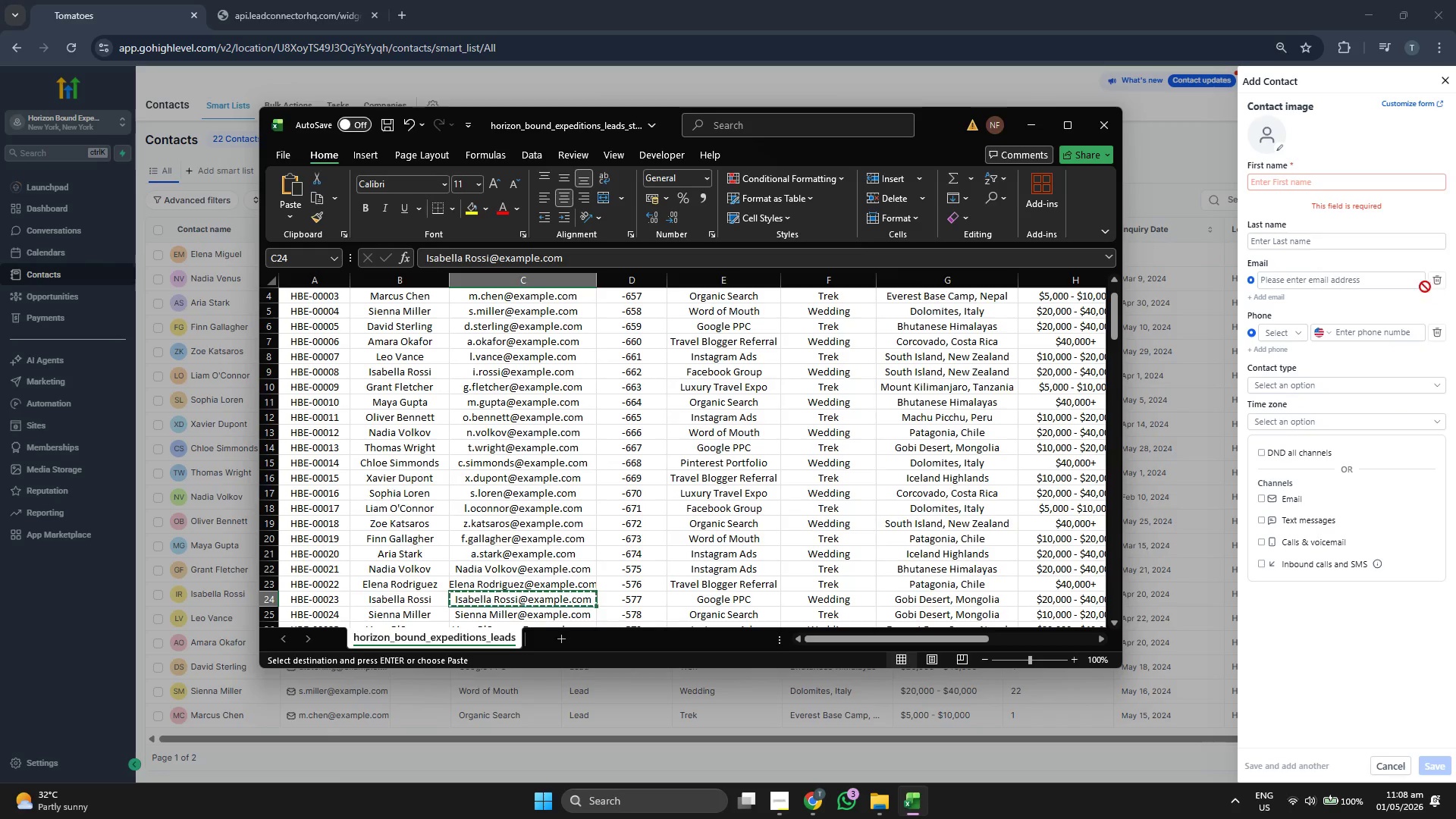 
left_click([1320, 285])
 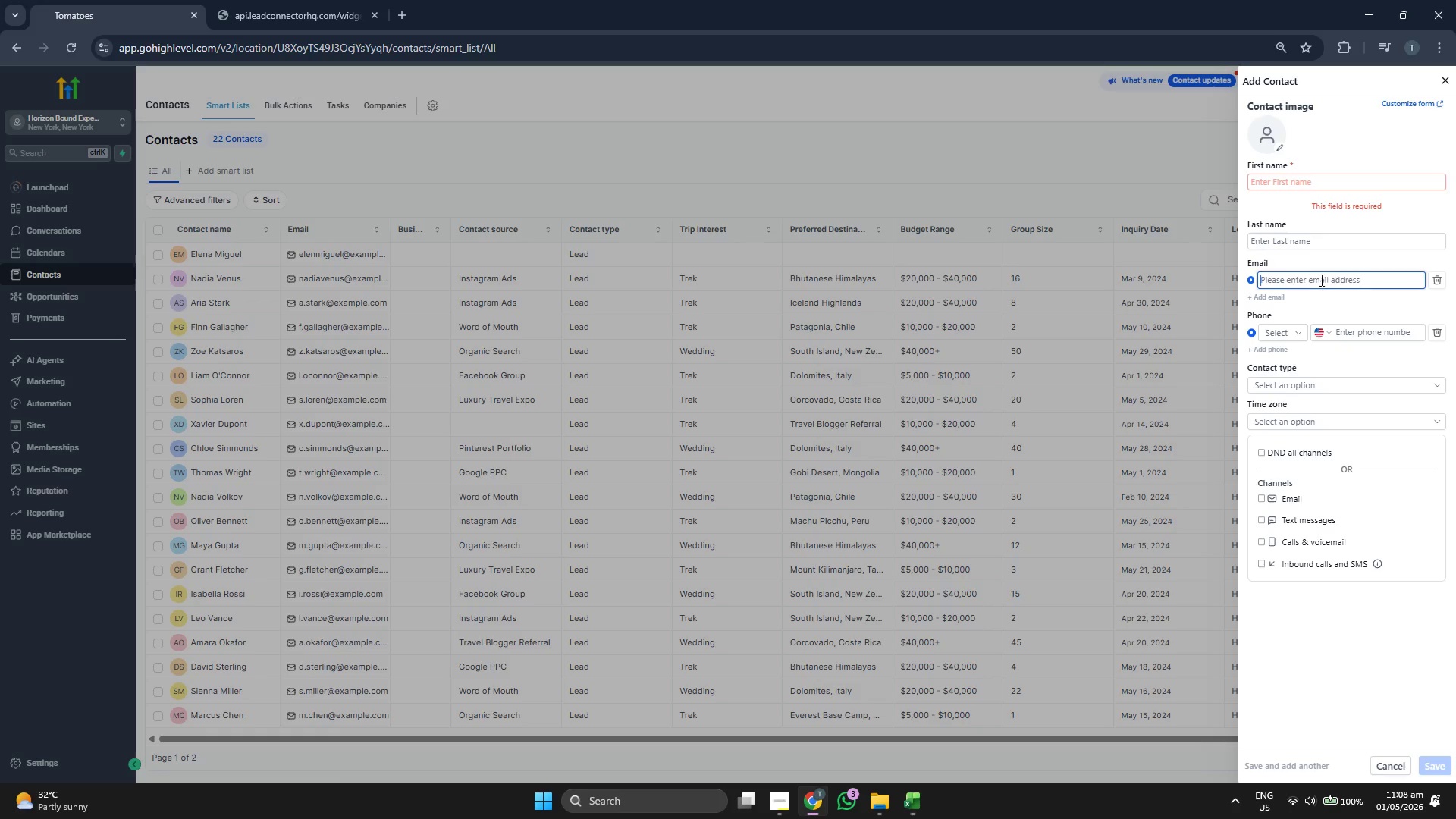 
key(Control+ControlLeft)
 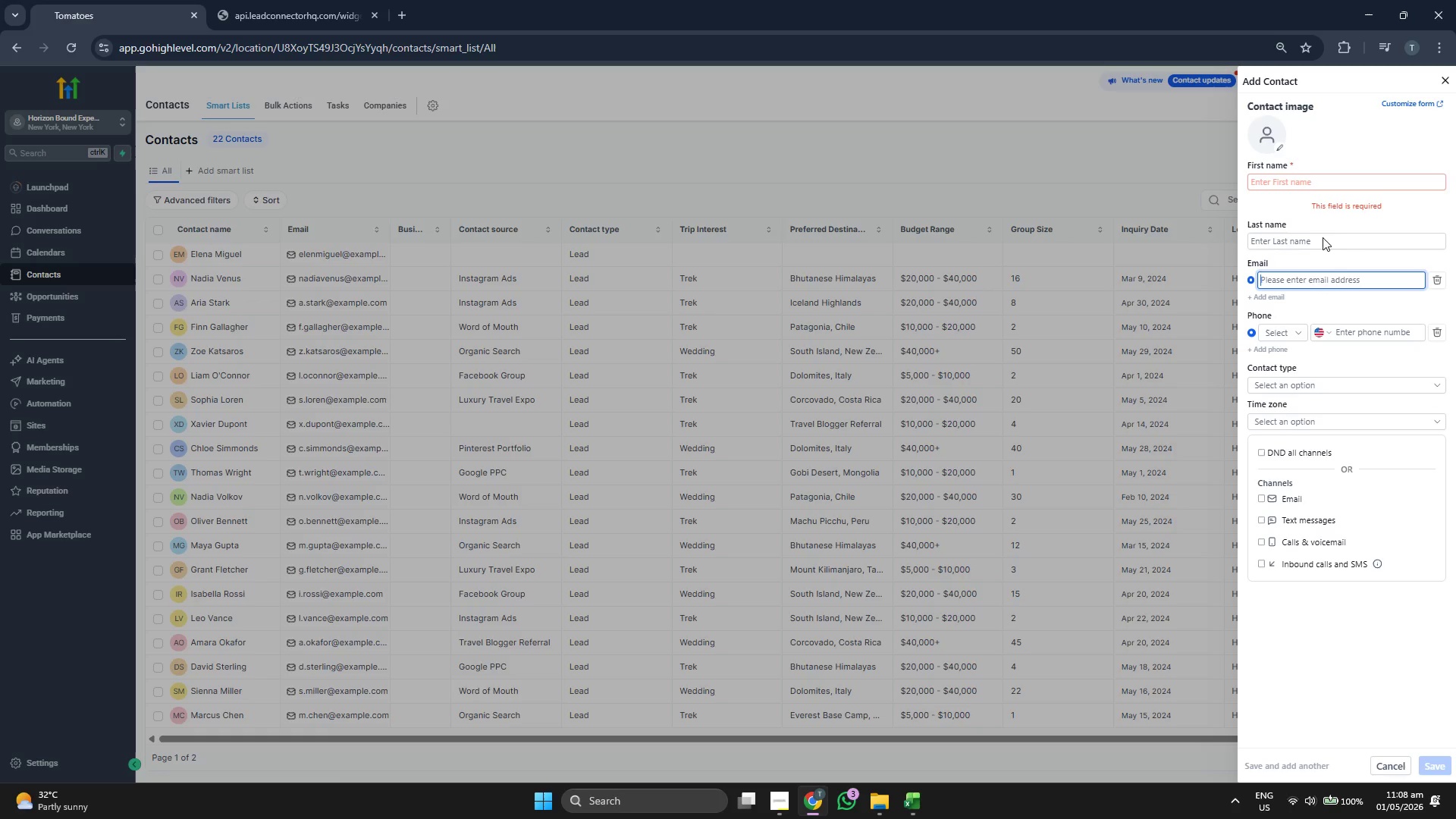 
key(Control+V)
 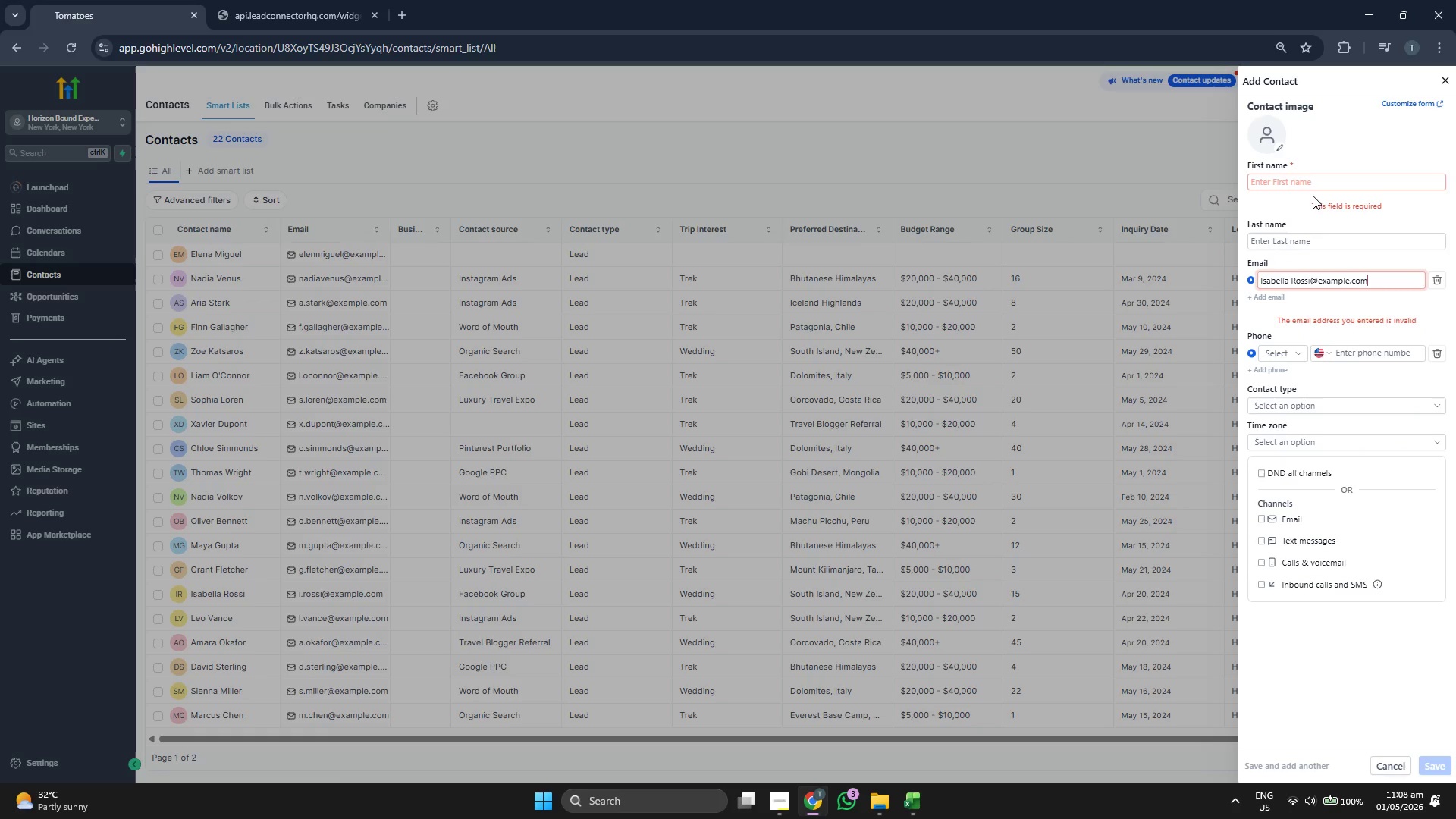 
left_click([1313, 196])
 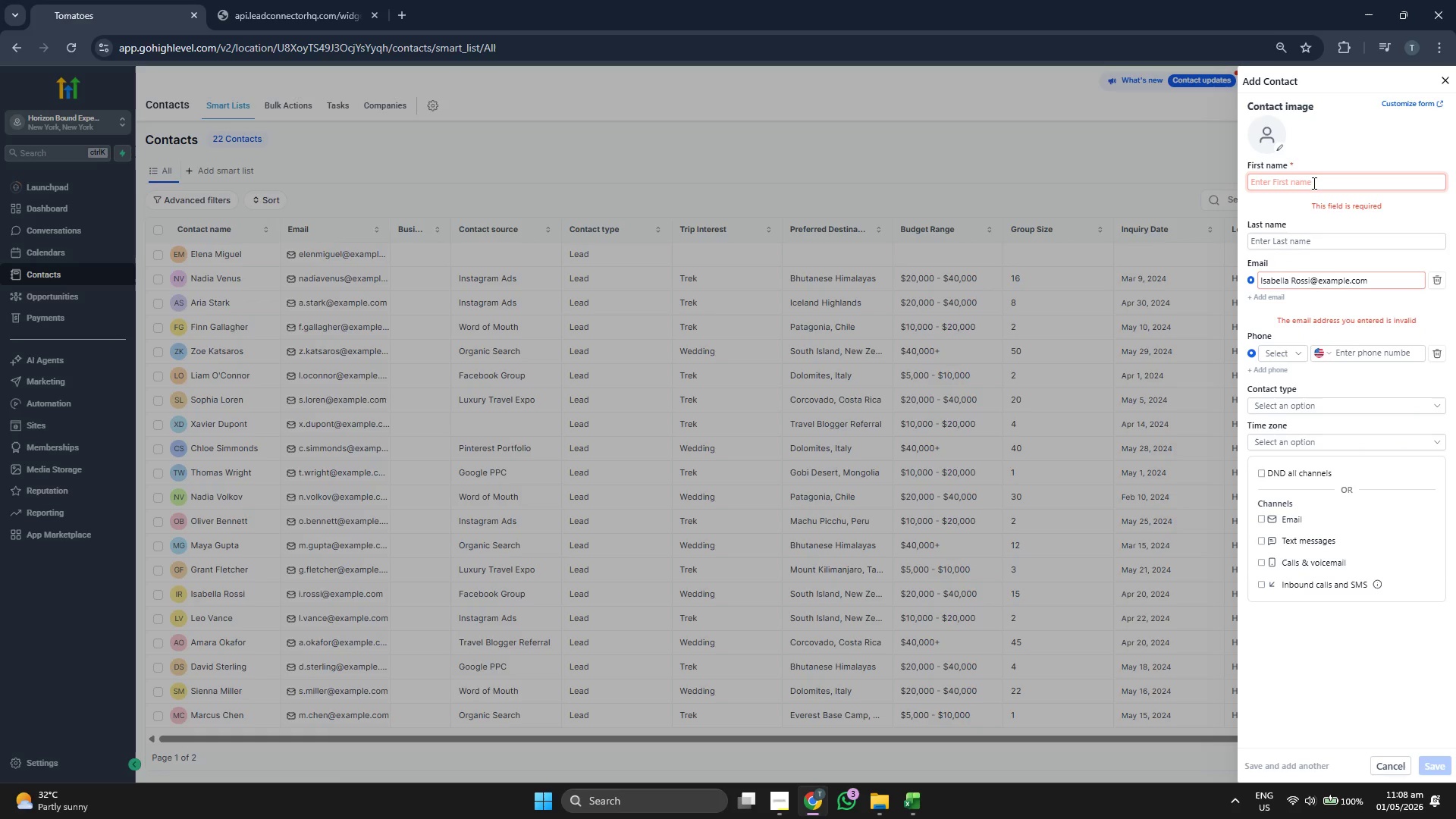 
type(Isabel)
 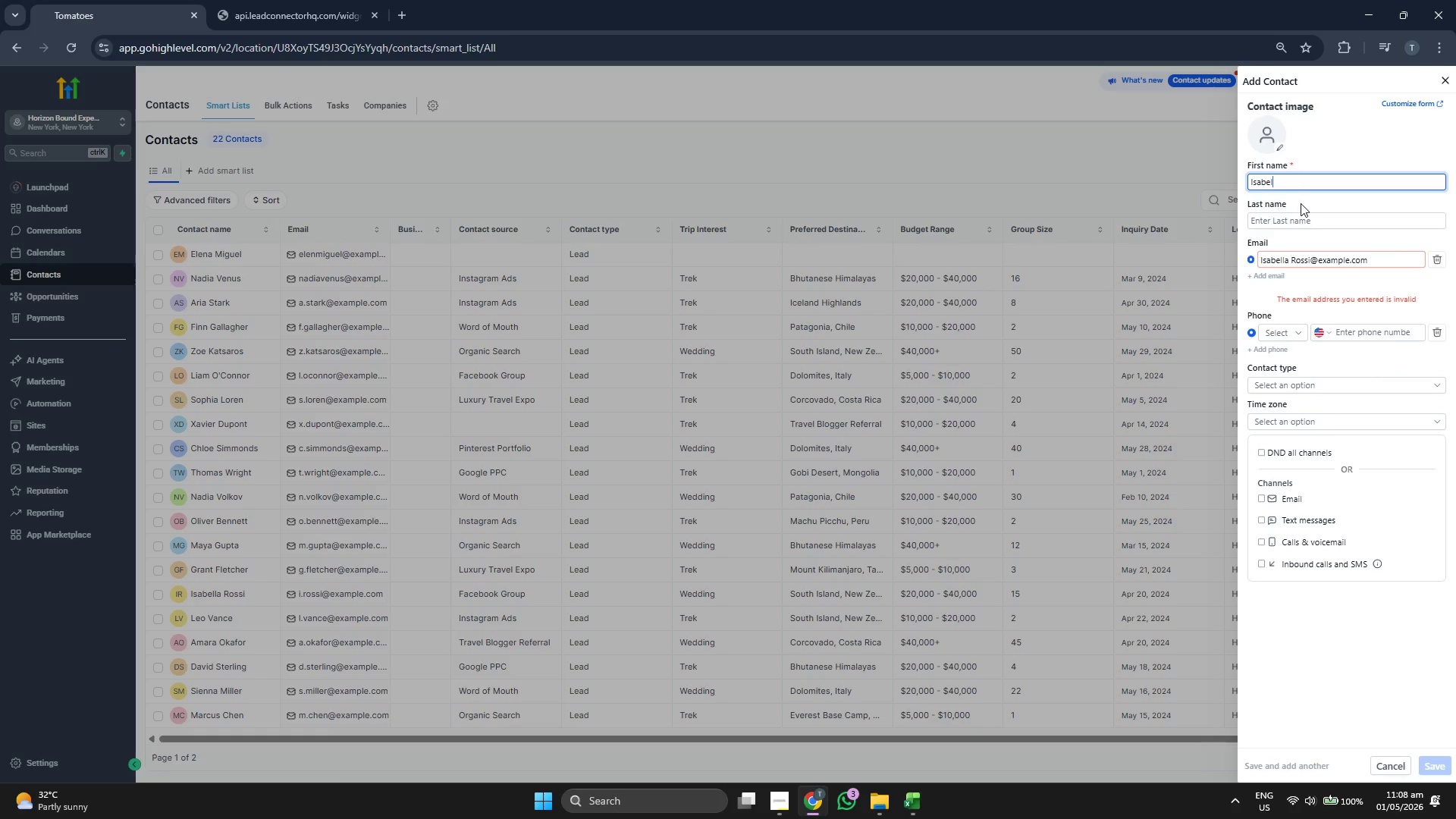 
left_click([1290, 228])
 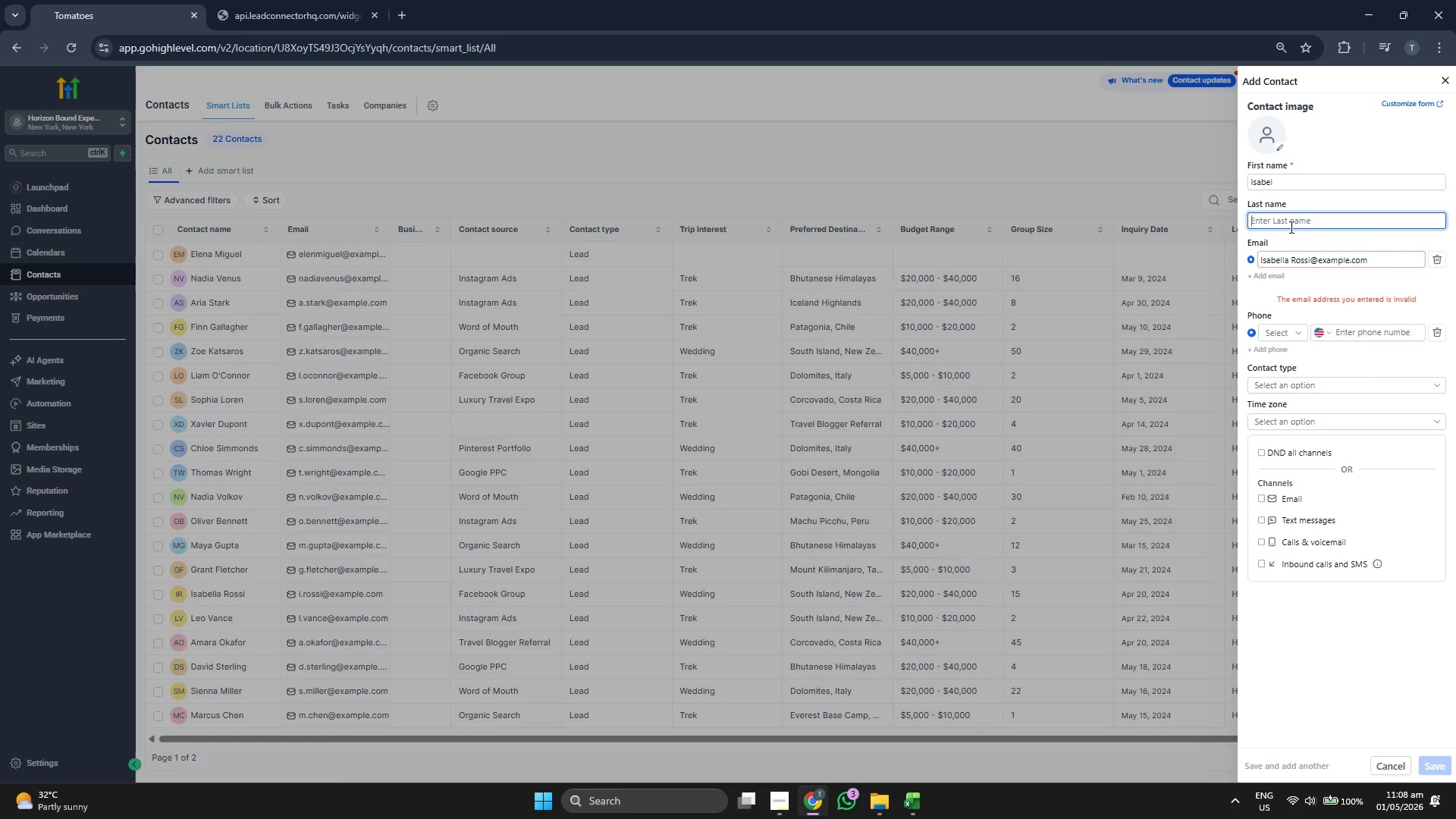 
type(Ross)
 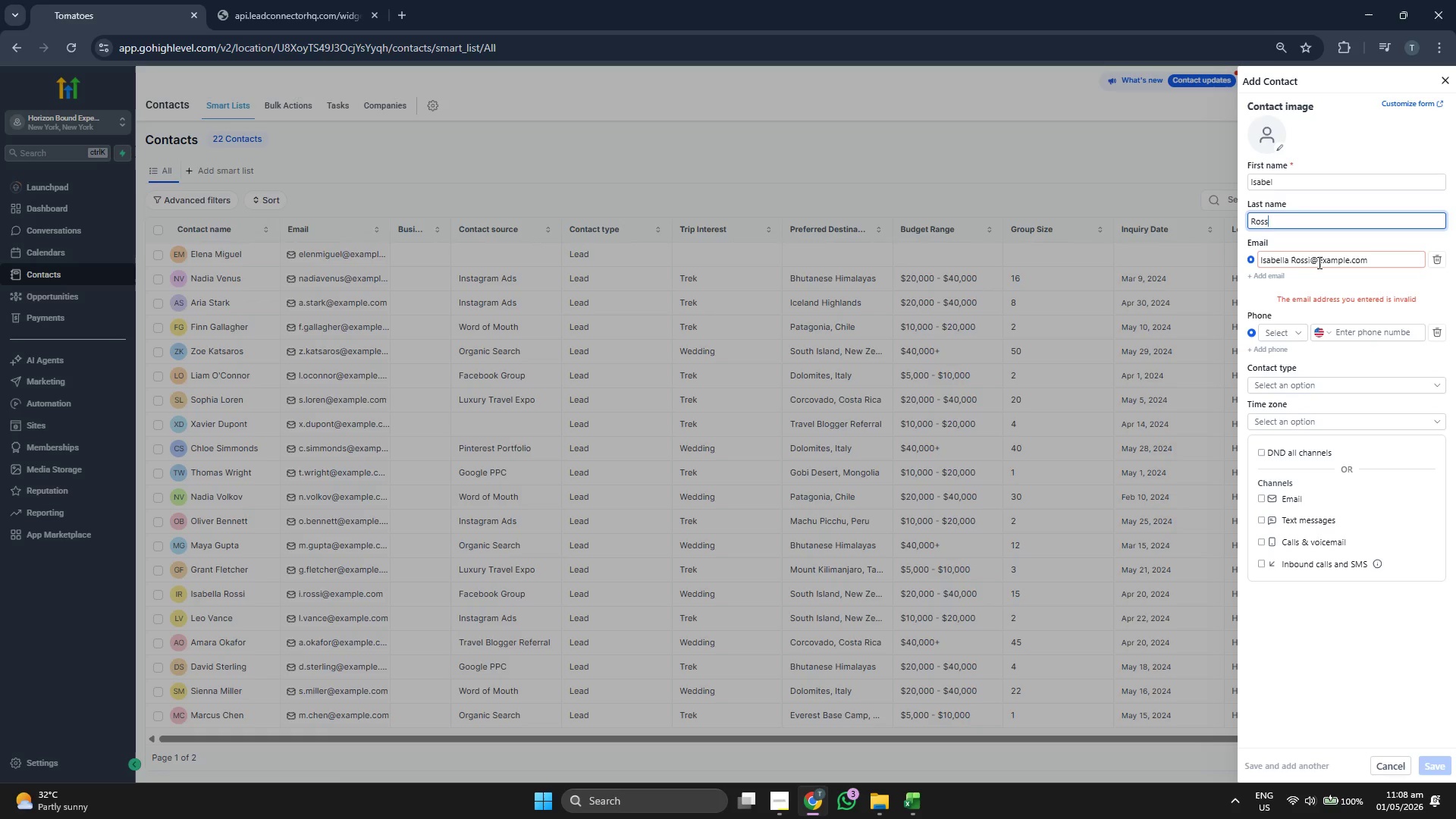 
left_click([1303, 262])
 